 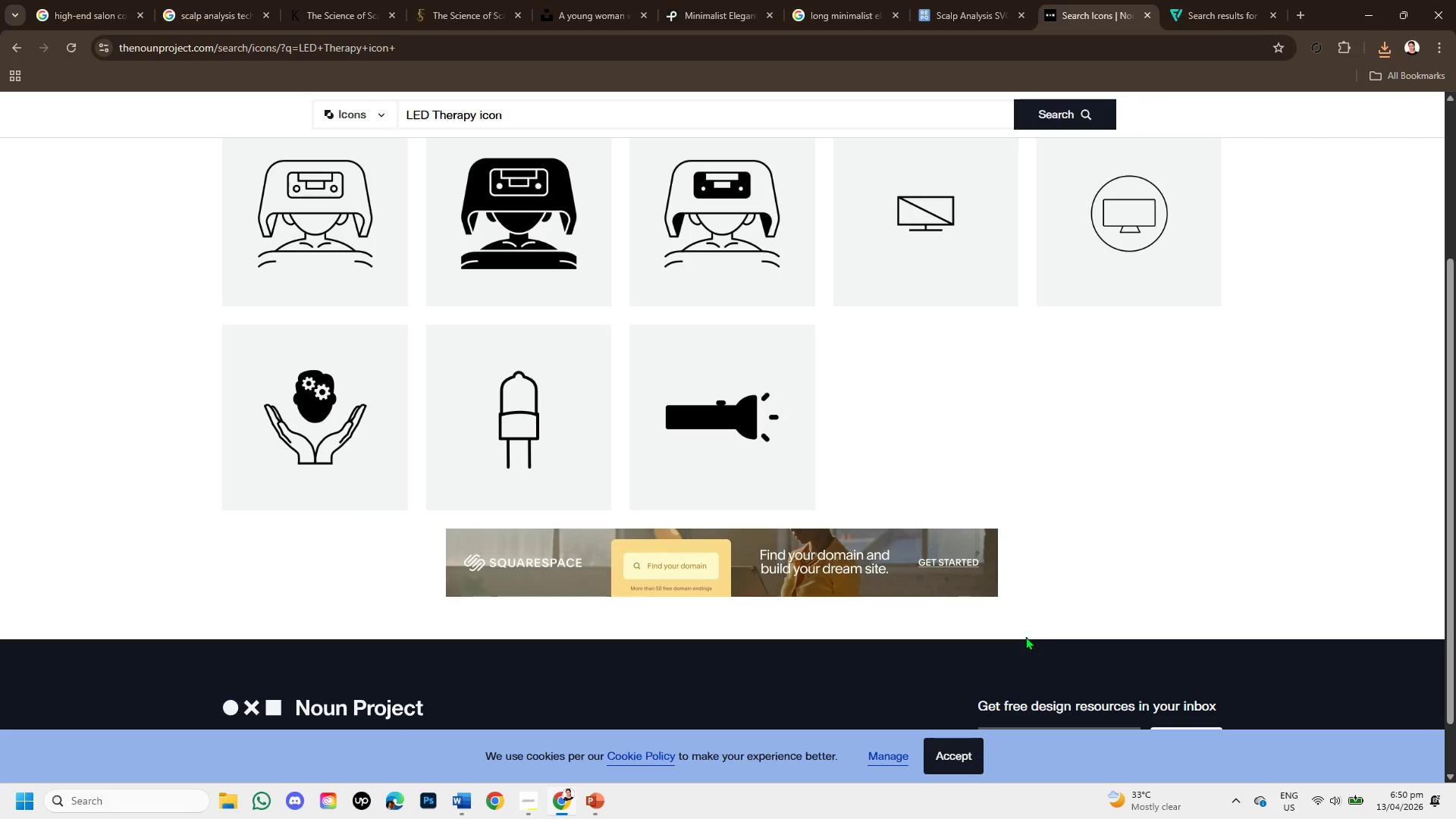 
scroll: coordinate [1145, 487], scroll_direction: up, amount: 1.0
 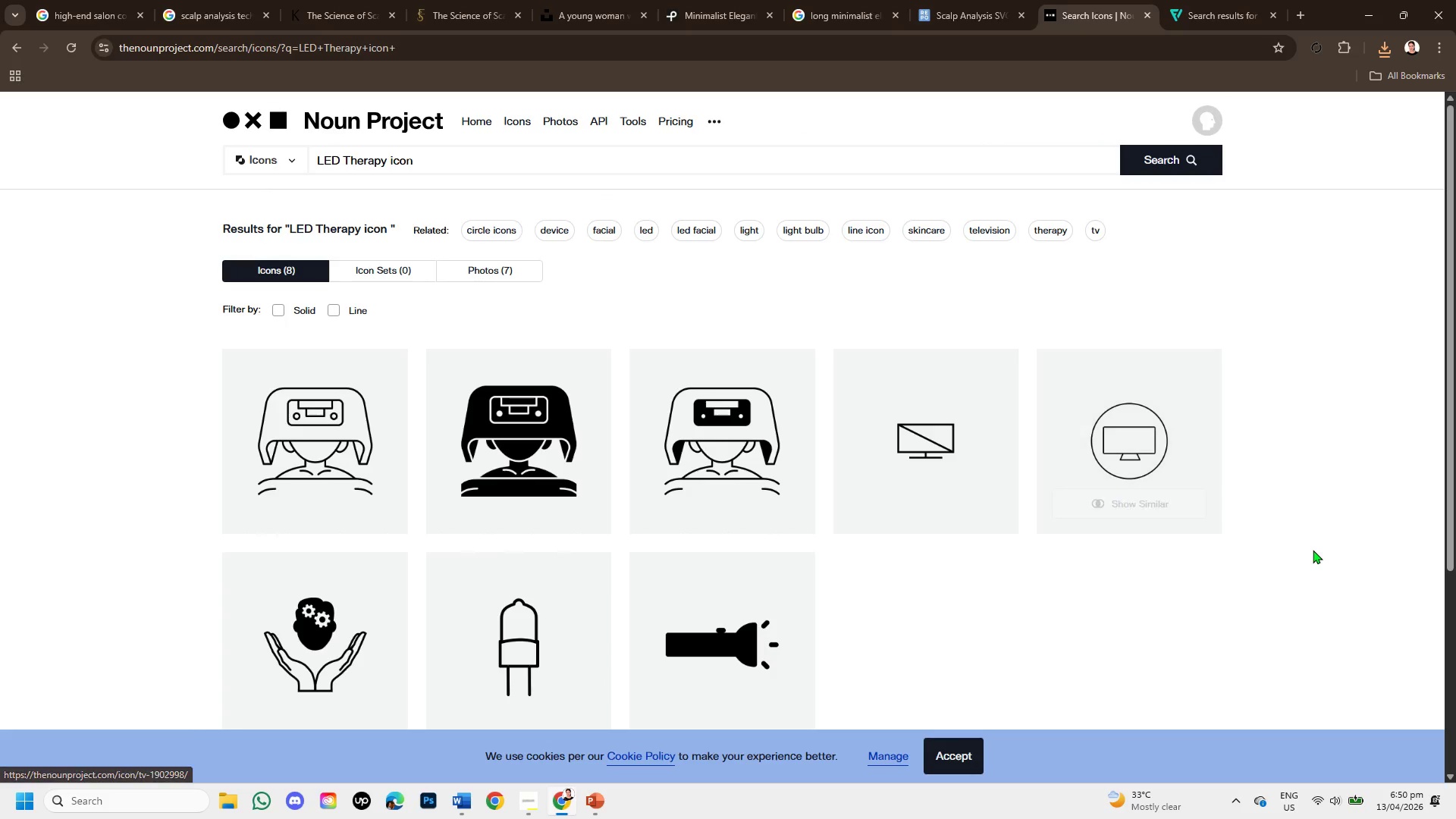 
left_click([1136, 453])
 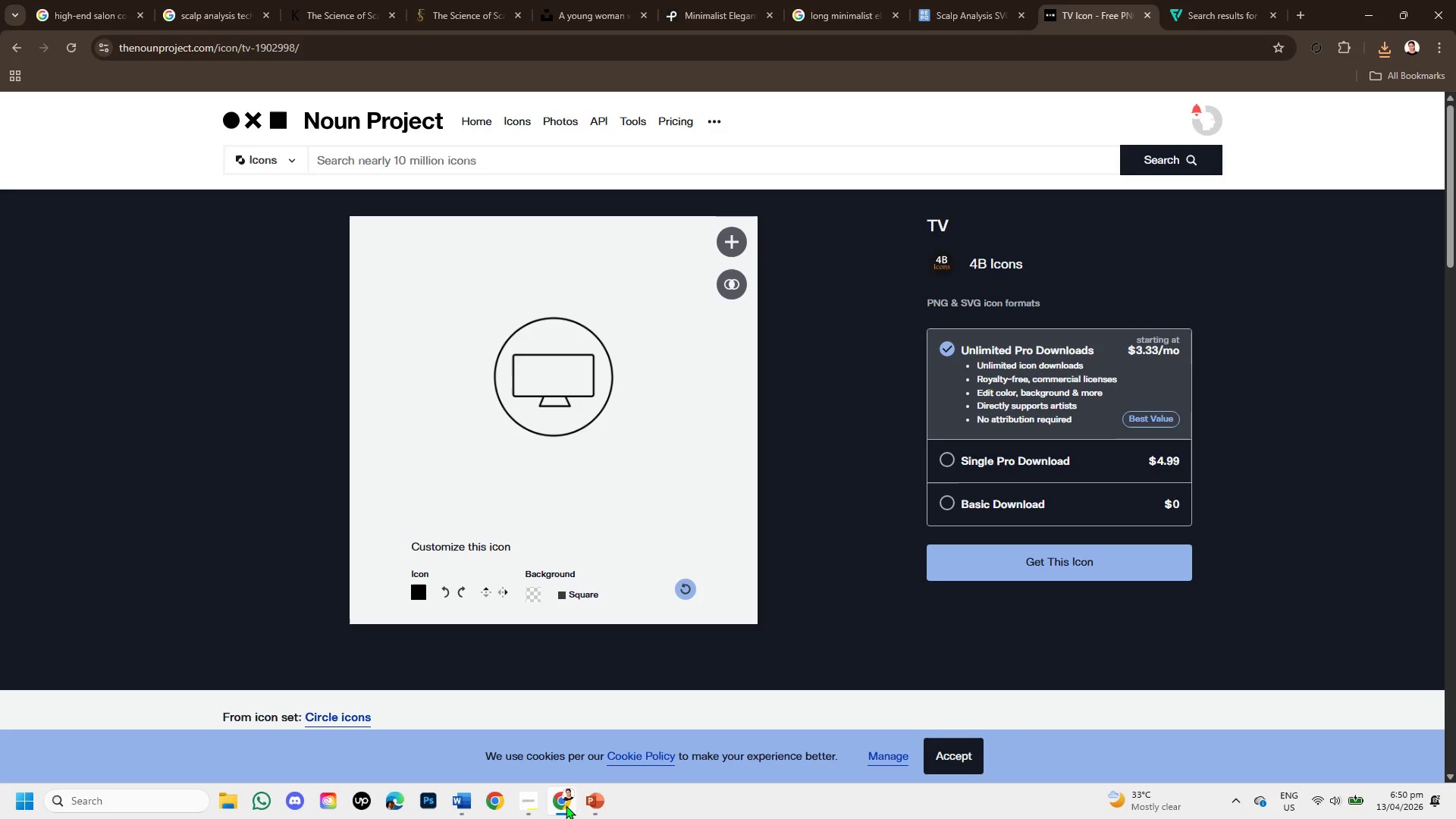 
wait(5.02)
 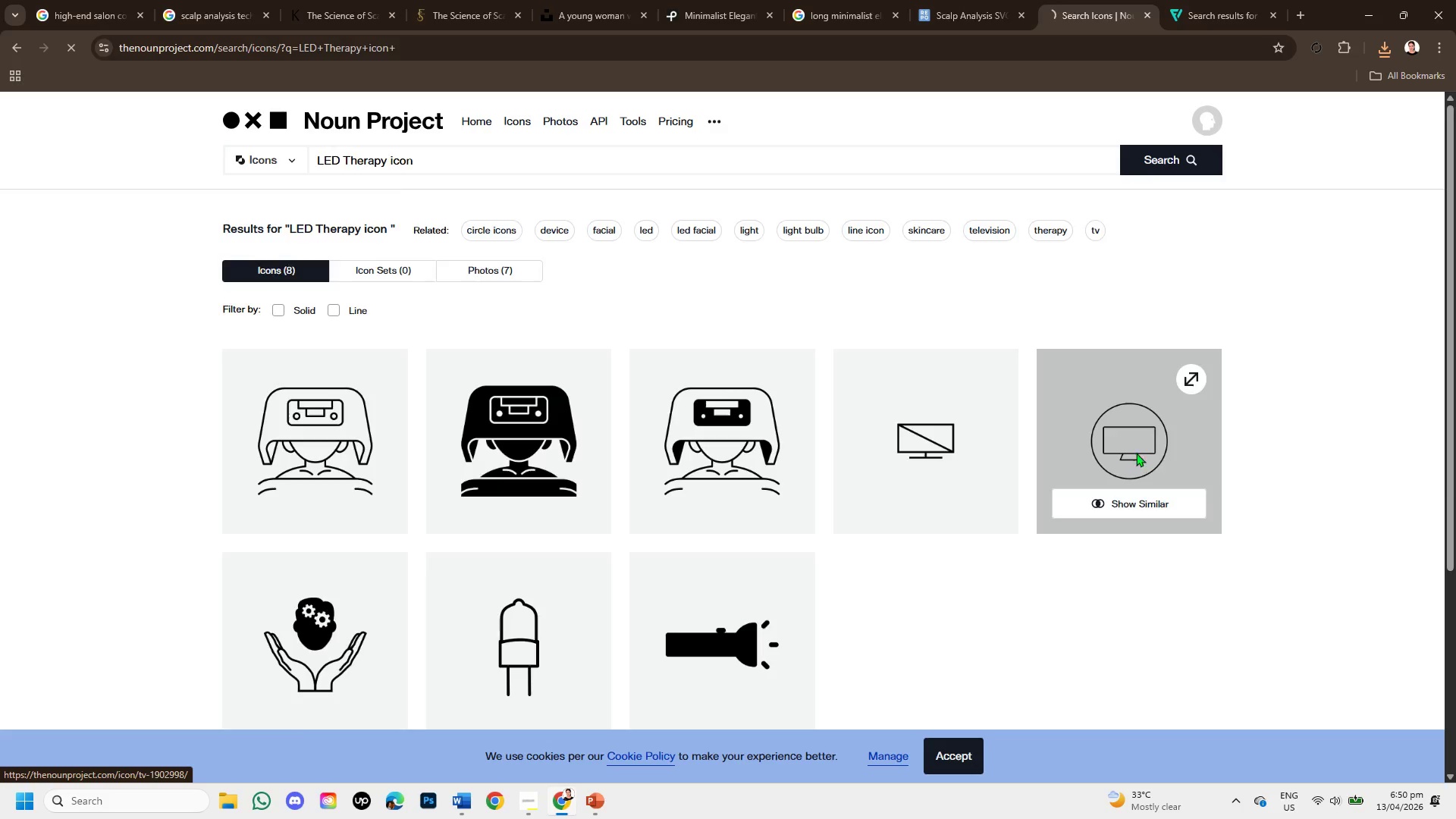 
left_click([593, 800])
 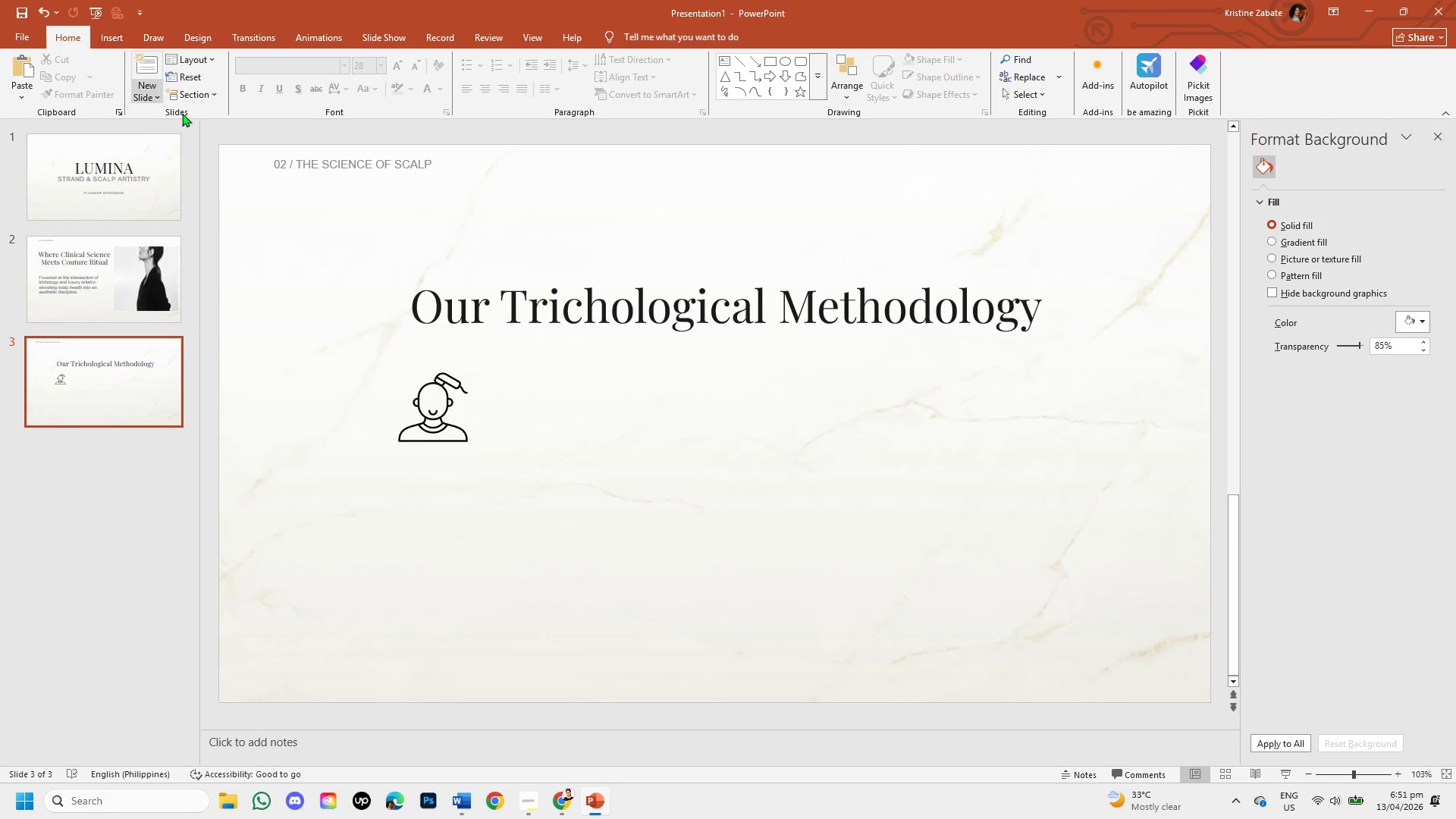 
double_click([424, 438])
 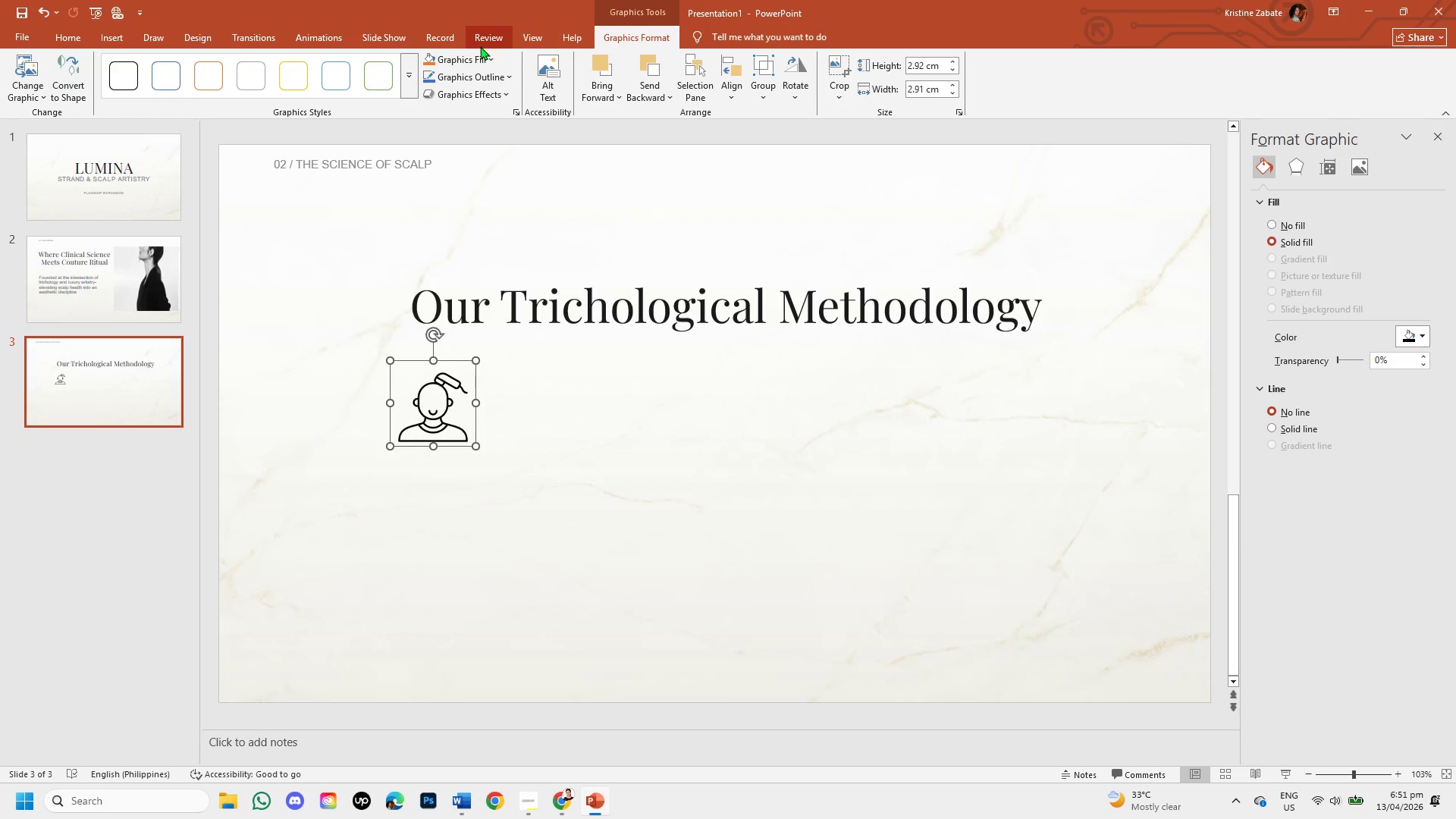 
left_click([487, 52])
 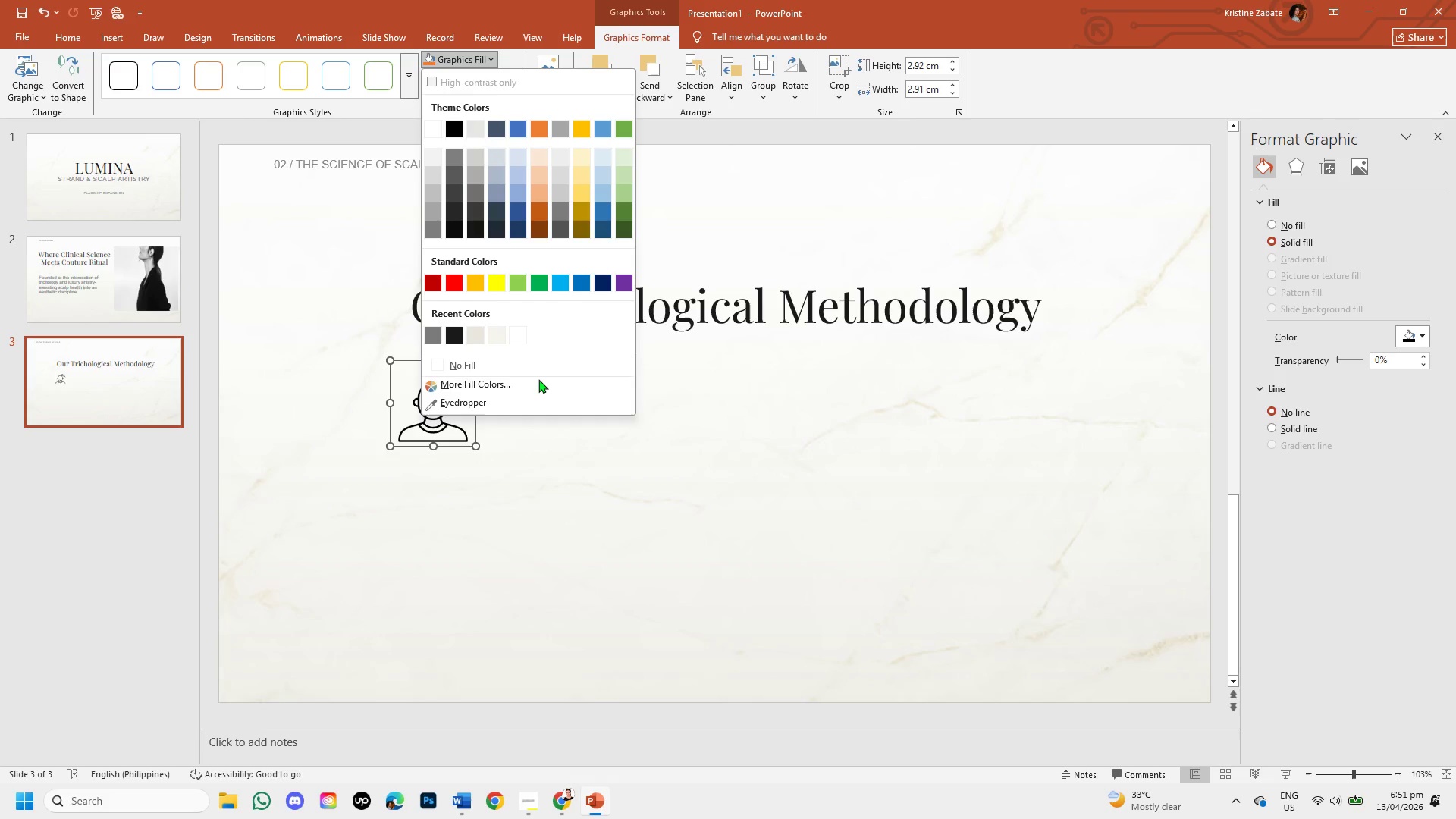 
left_click([539, 380])
 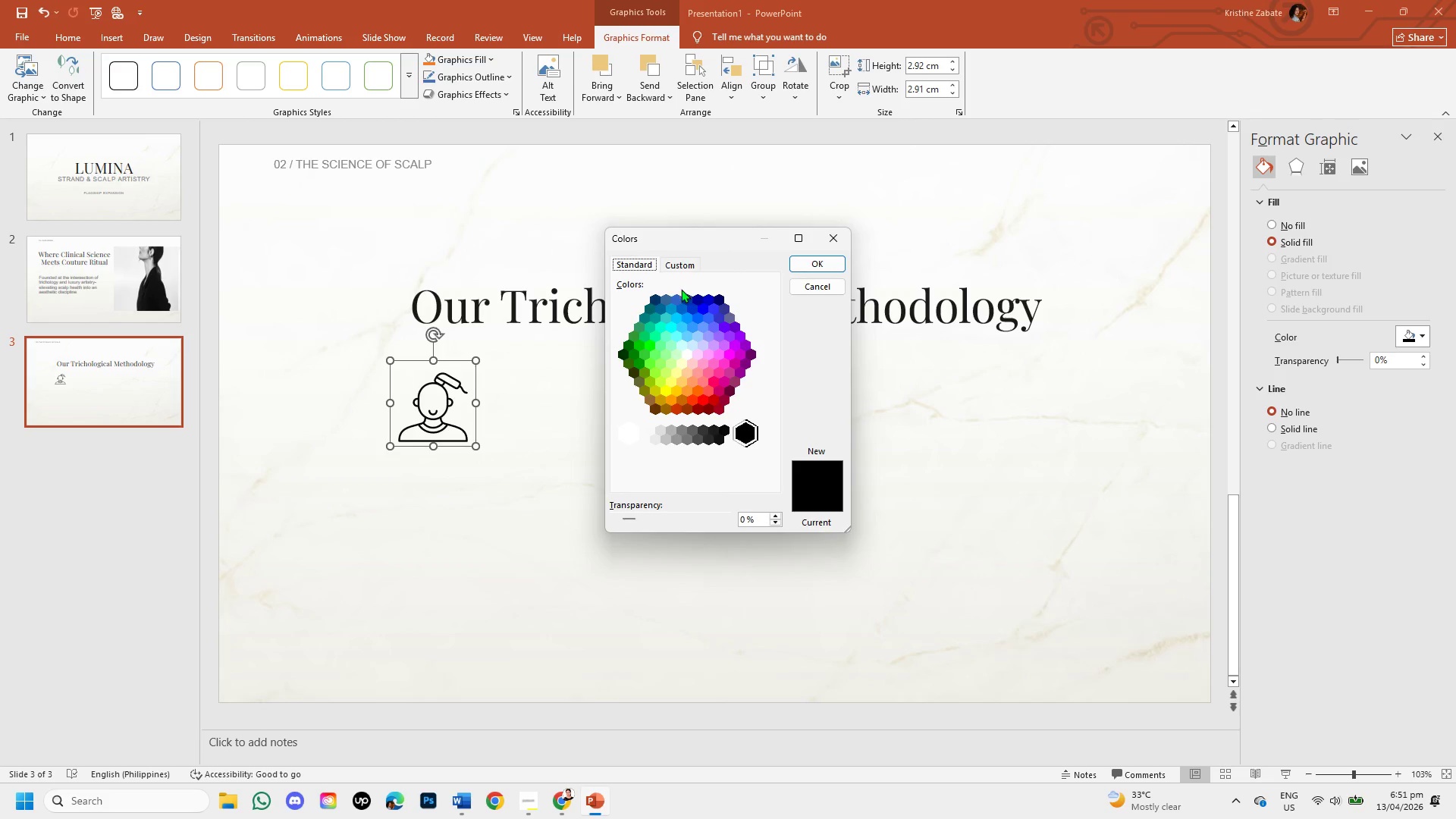 
left_click([673, 265])
 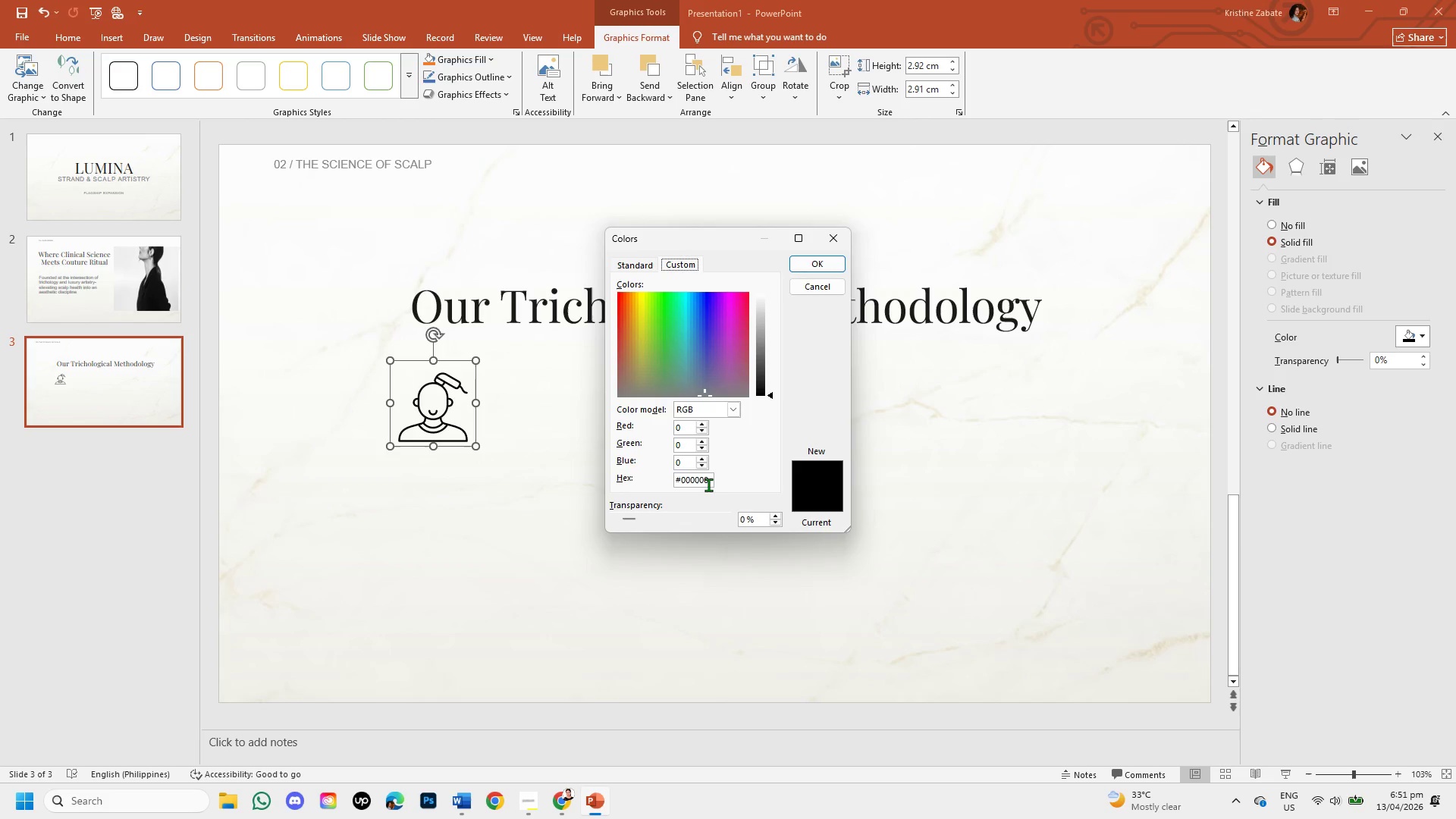 
left_click([709, 485])
 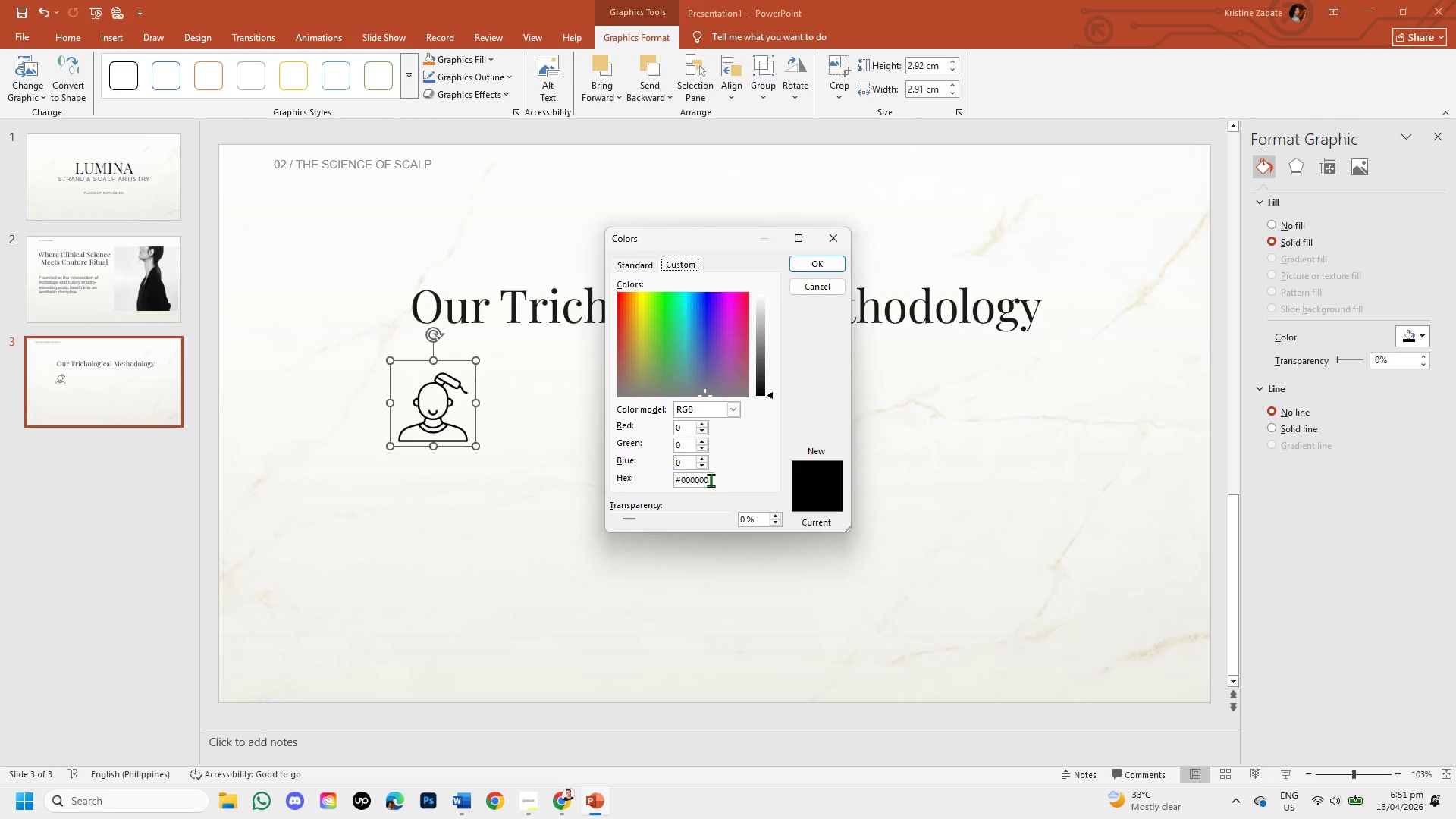 
left_click([711, 480])
 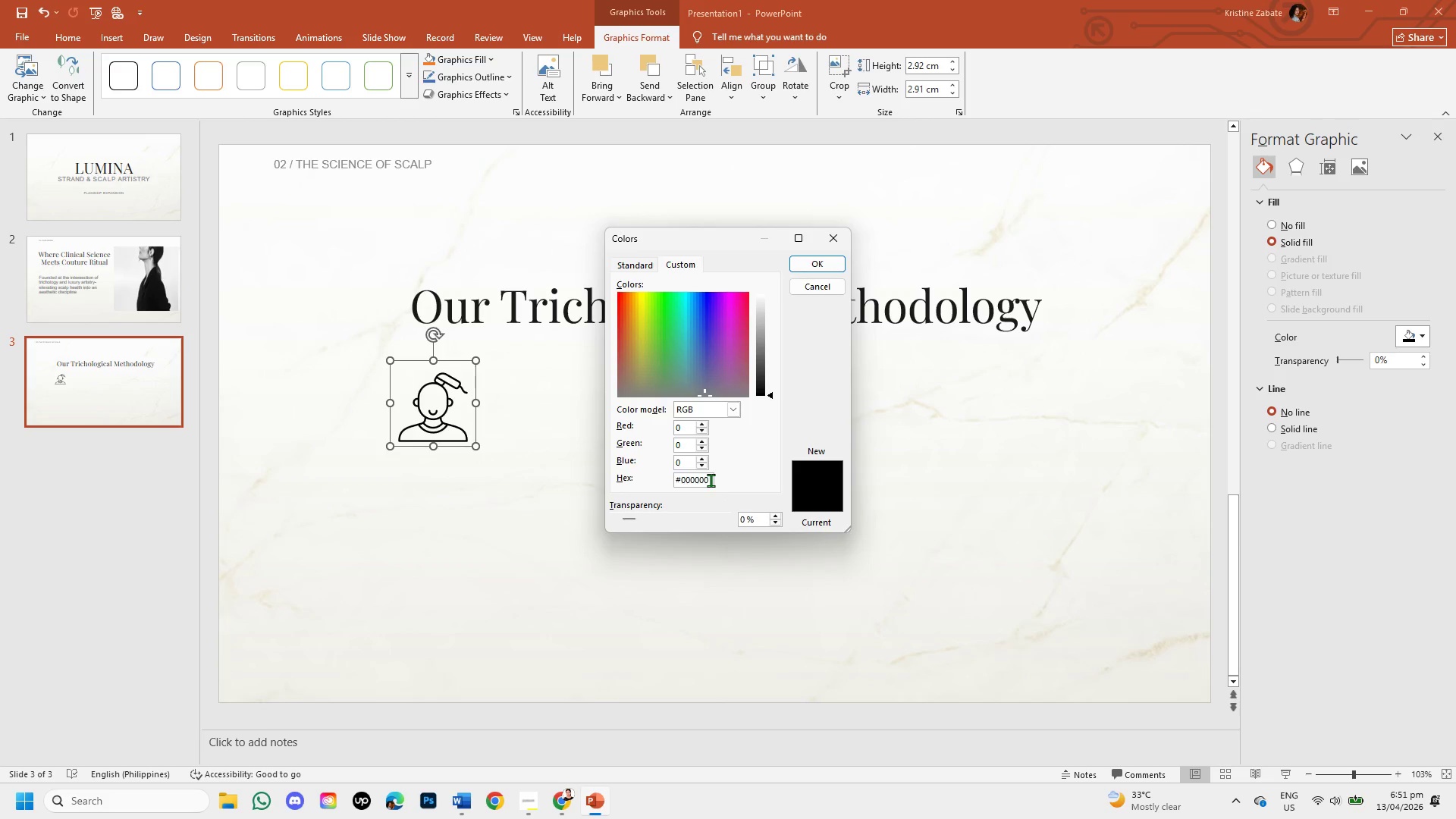 
key(Backspace)
key(Backspace)
key(Backspace)
key(Backspace)
key(Backspace)
key(Backspace)
type(C6a[F11])
key(Backspace)
type(A87D)
 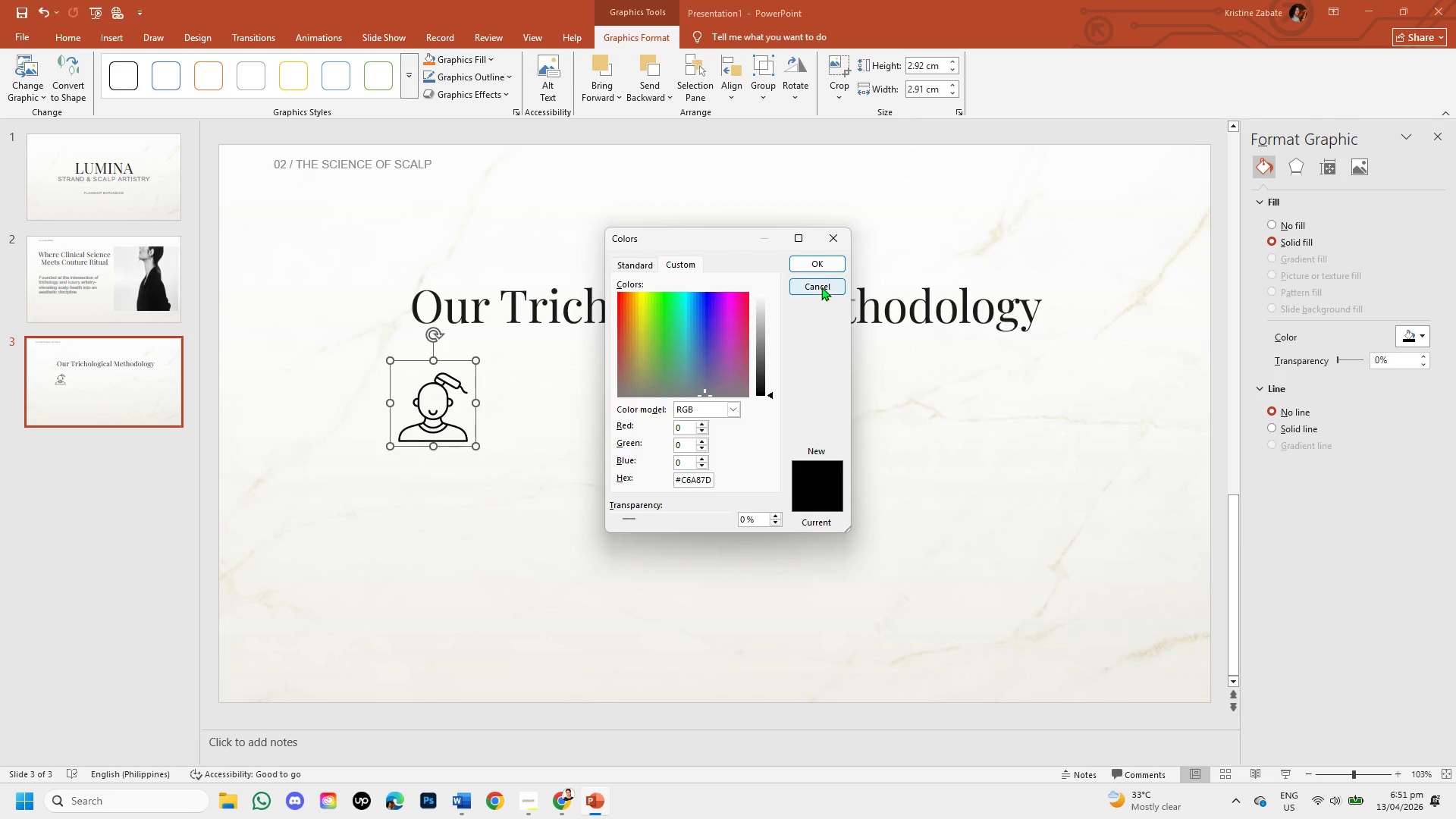 
left_click([824, 267])
 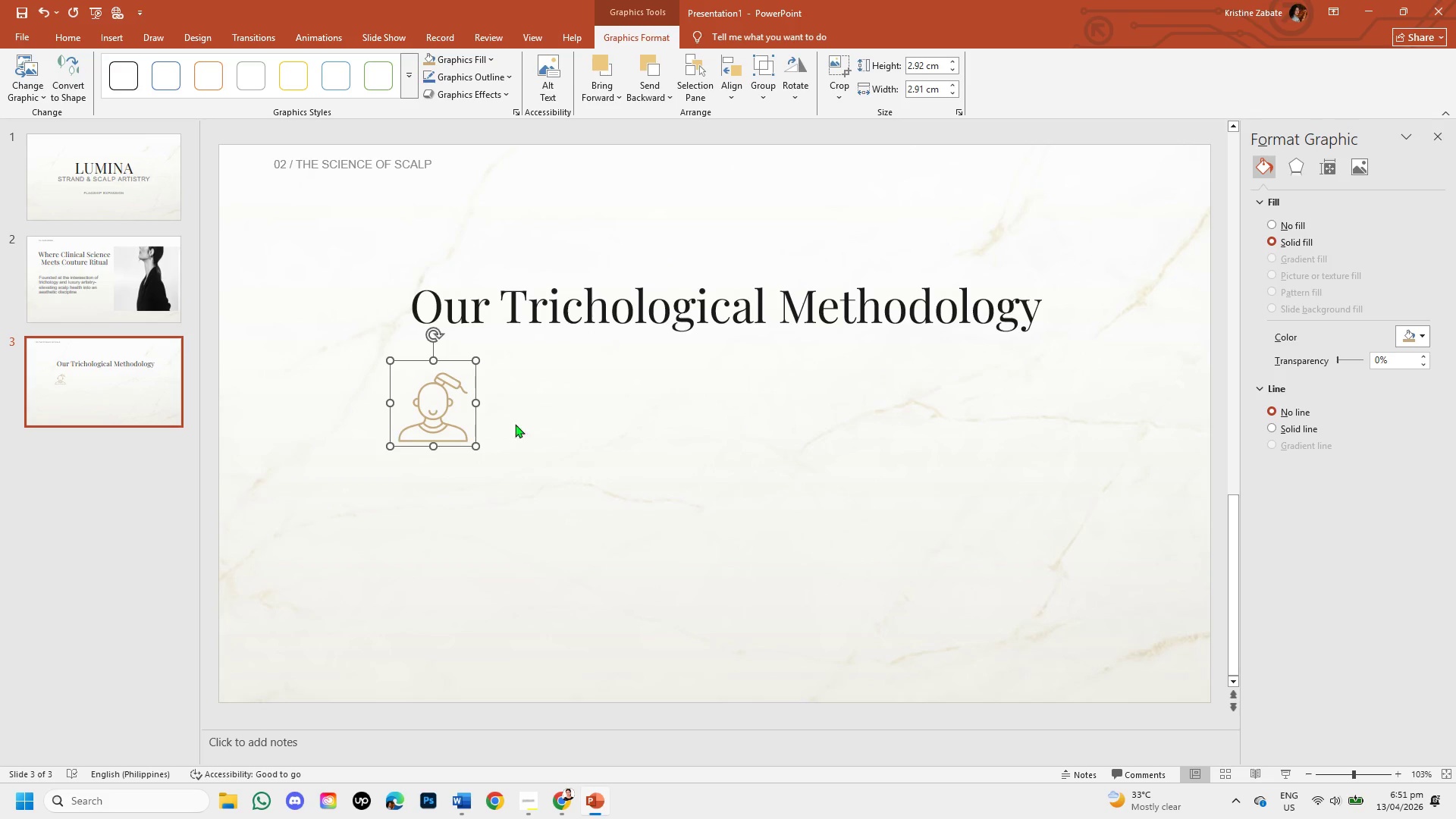 
wait(5.42)
 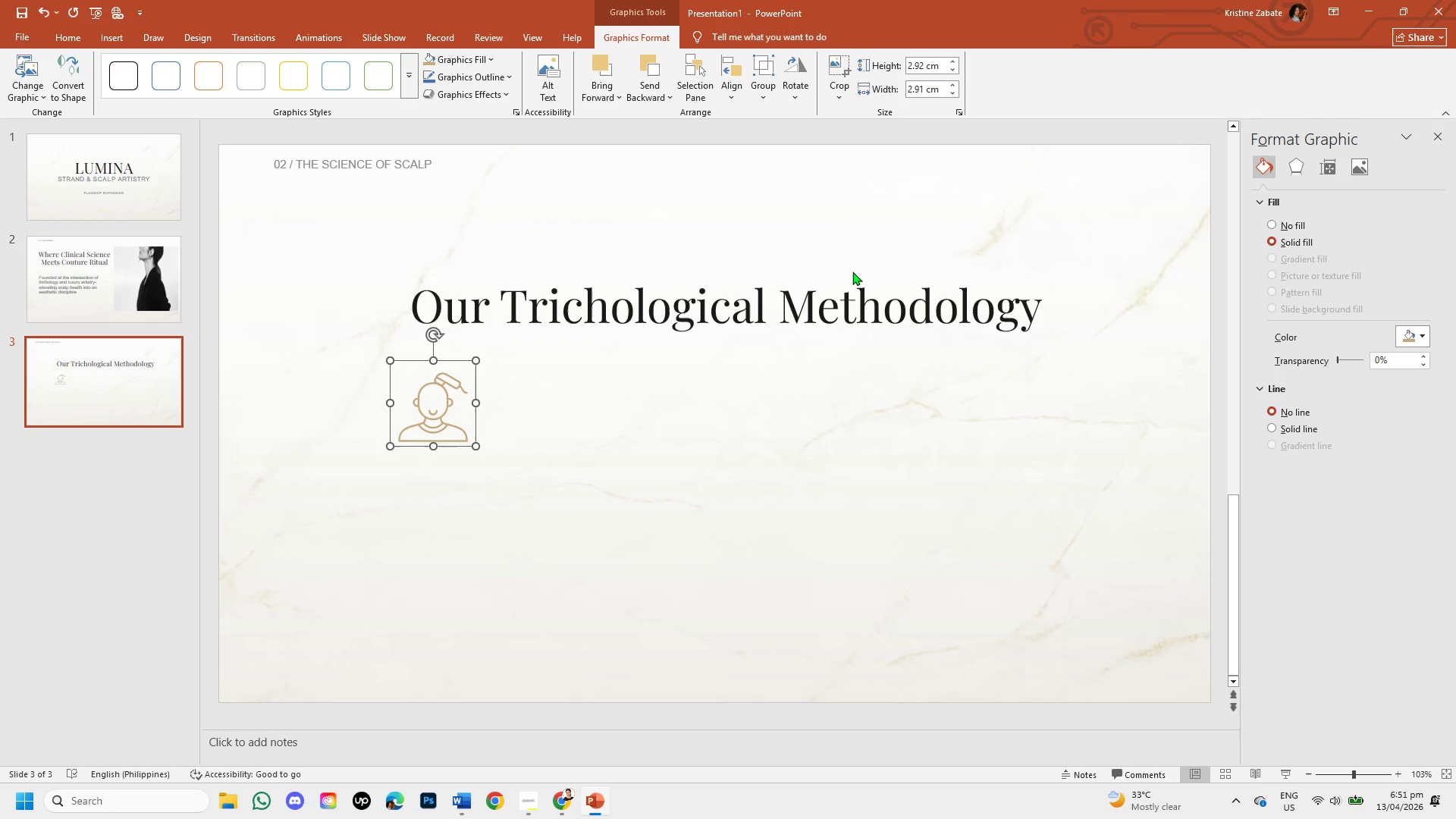 
left_click([473, 413])
 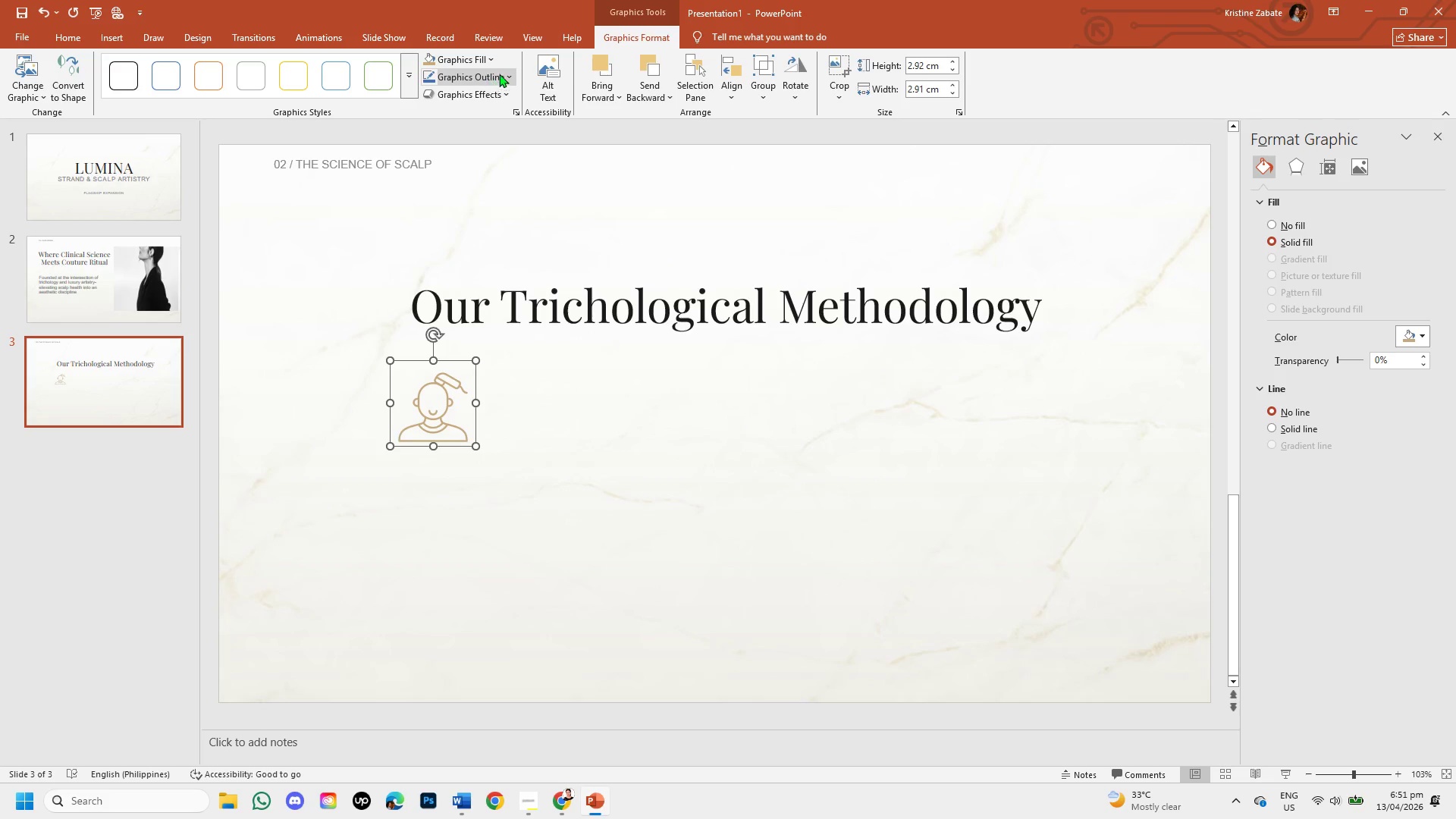 
left_click([507, 73])
 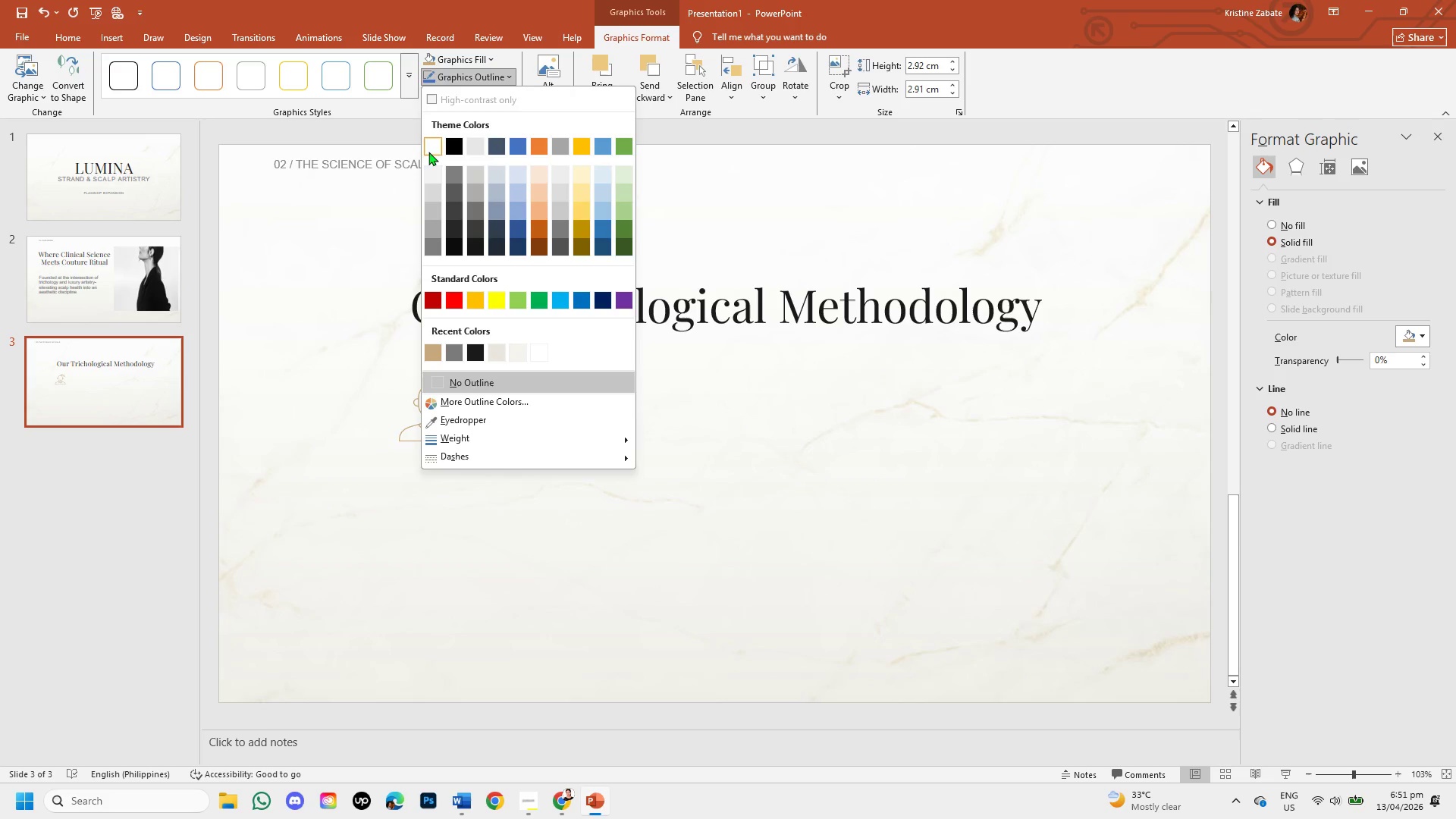 
left_click([429, 146])
 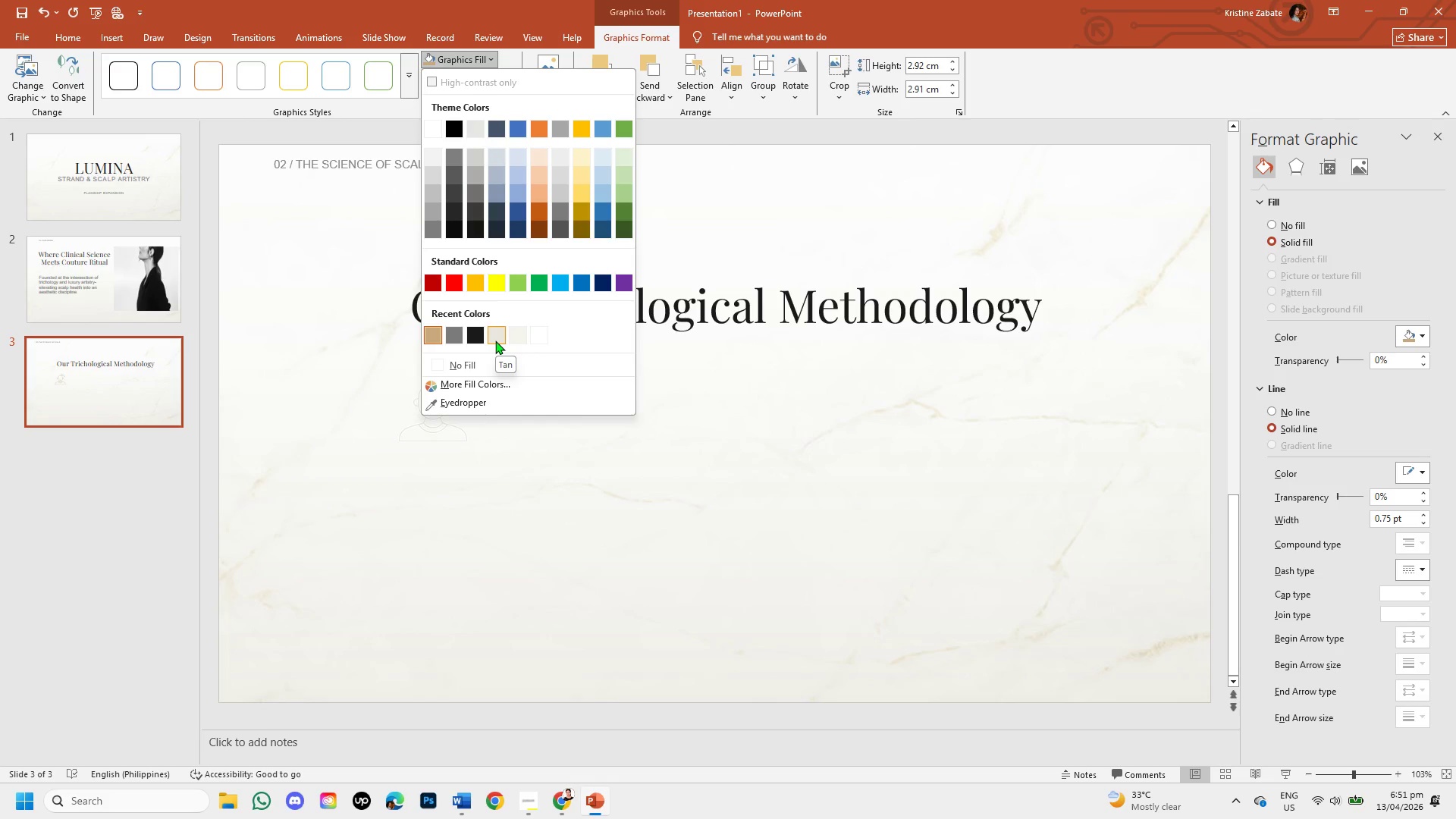 
wait(6.77)
 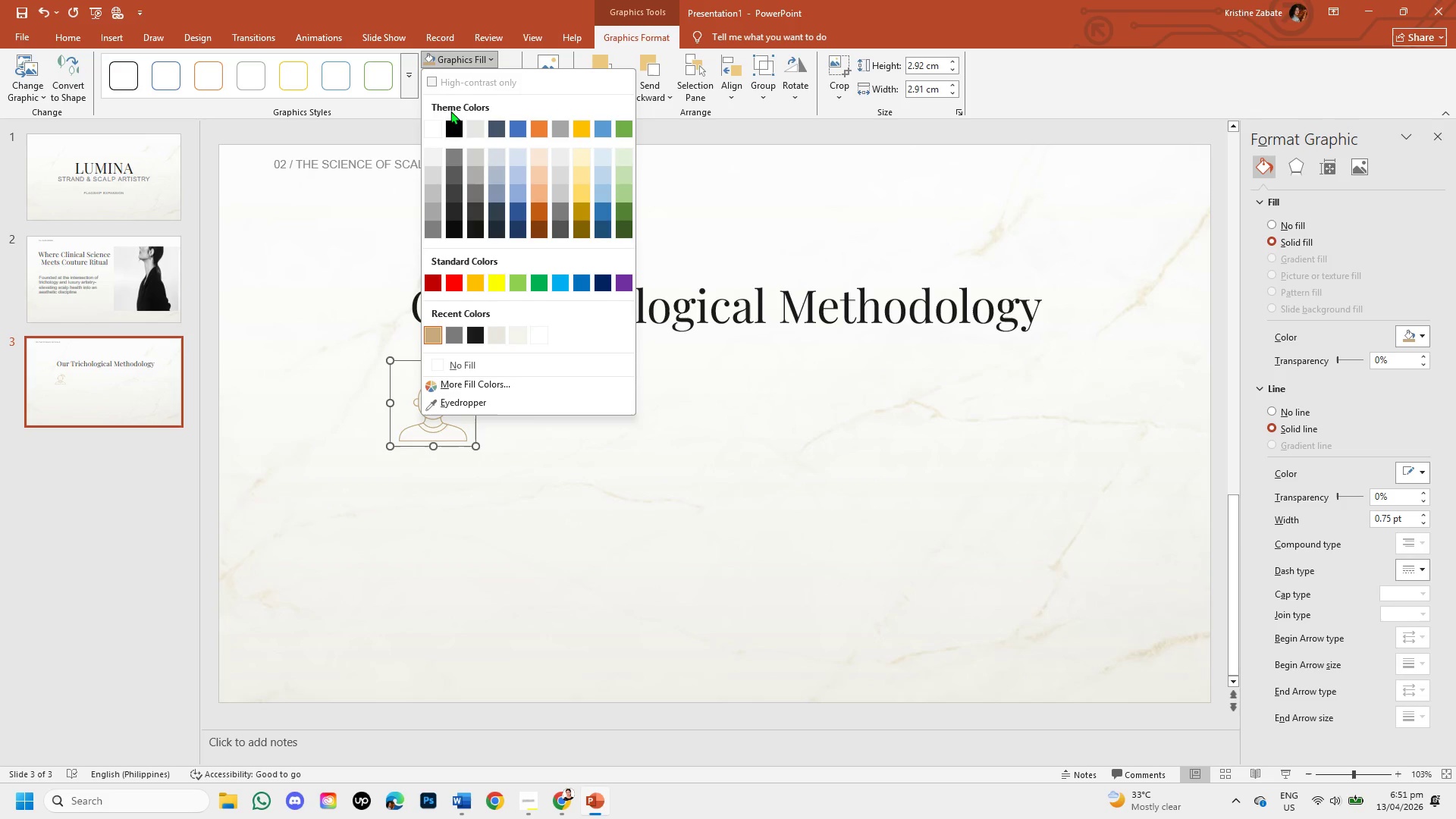 
left_click([566, 493])
 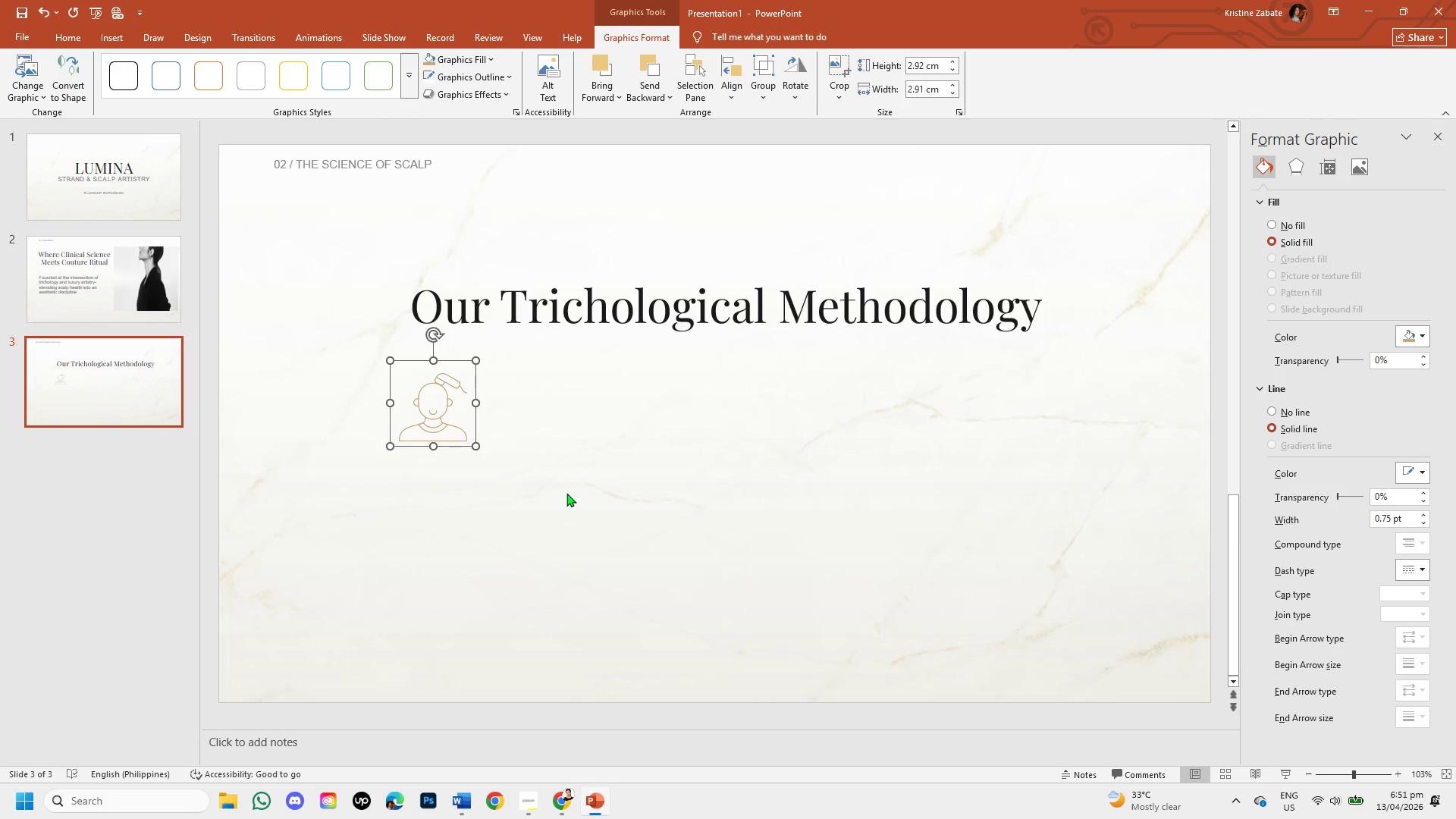 
key(Control+Z)
 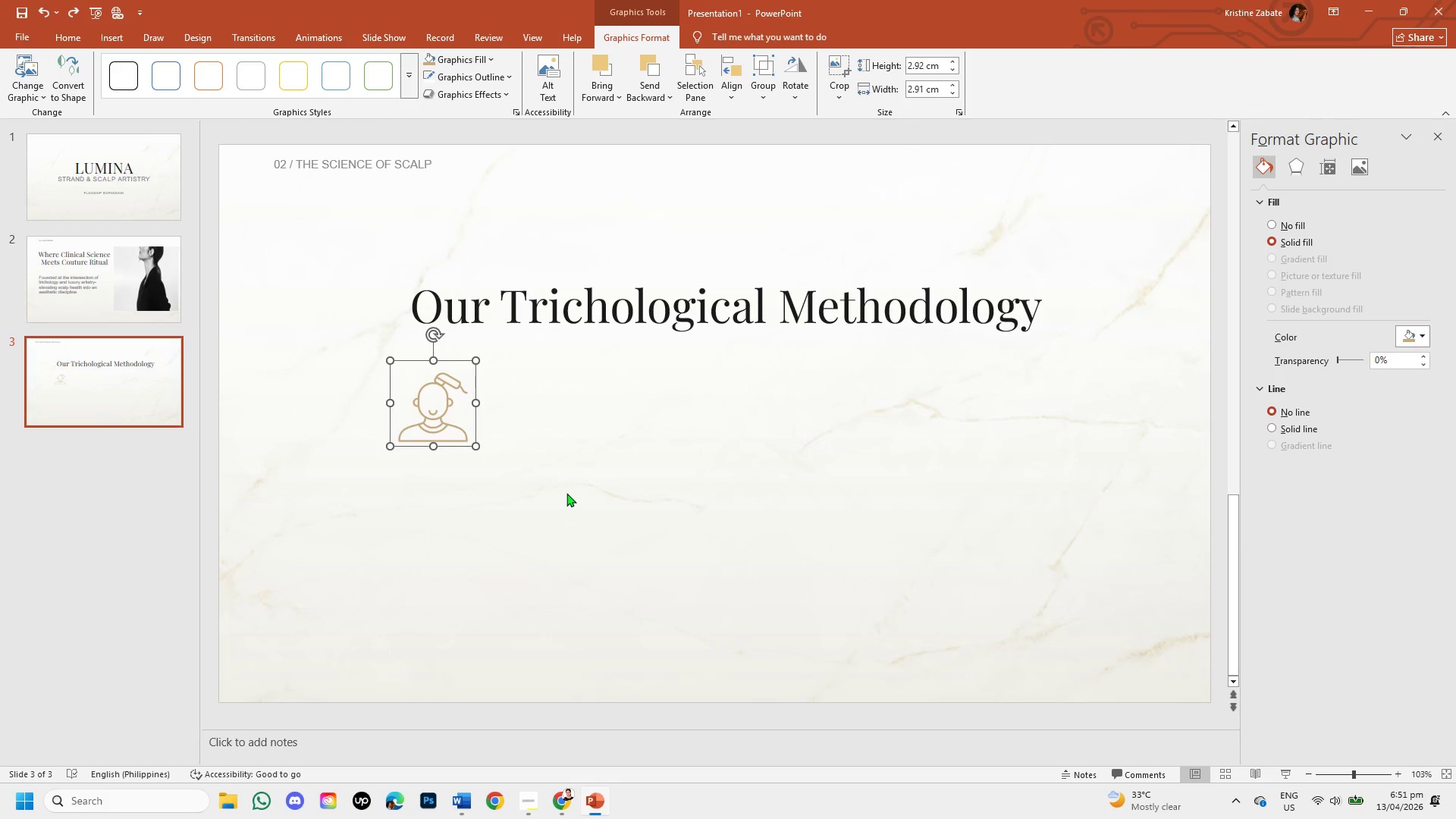 
key(Control+Z)
 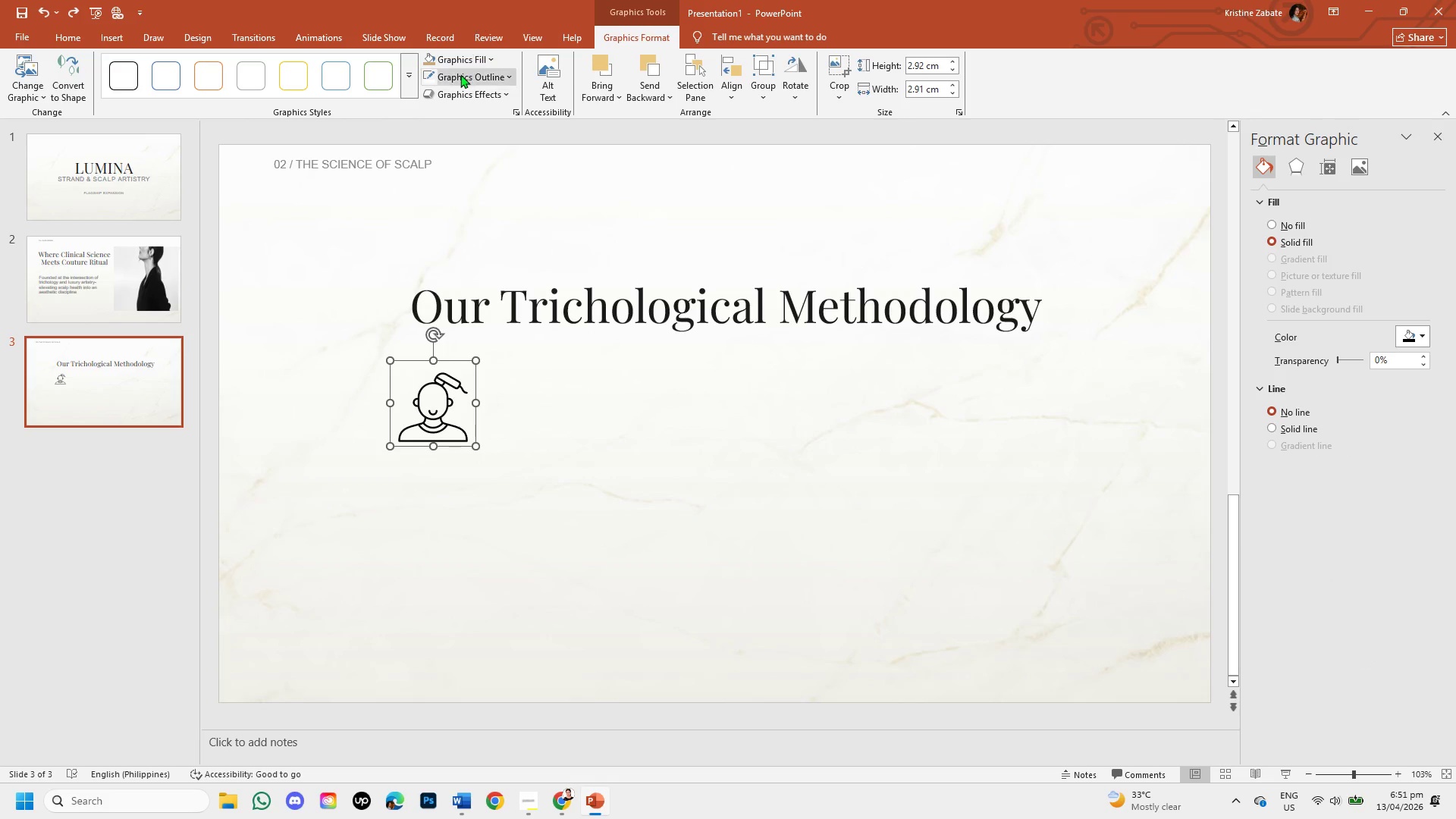 
left_click([460, 75])
 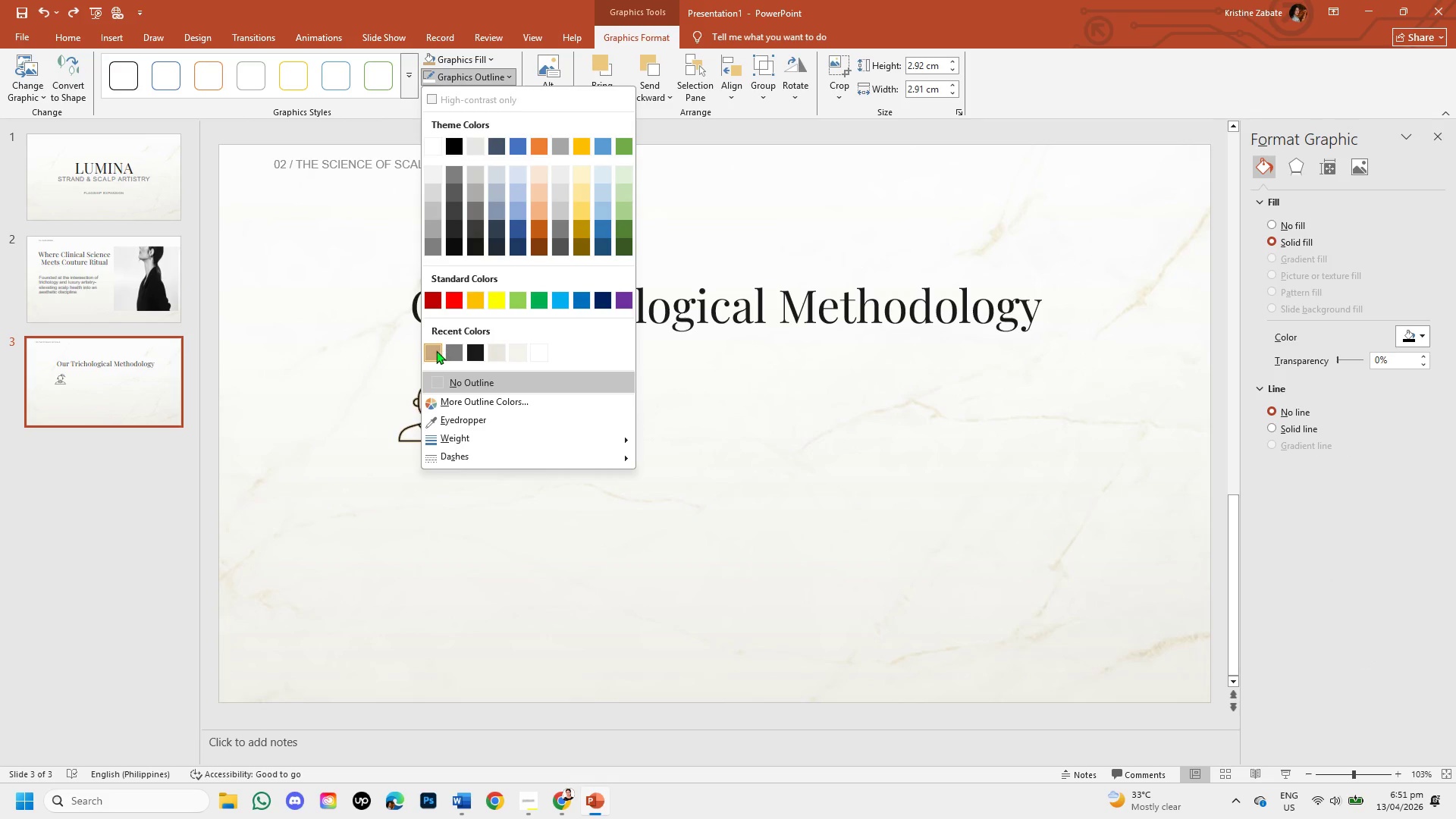 
left_click([436, 350])
 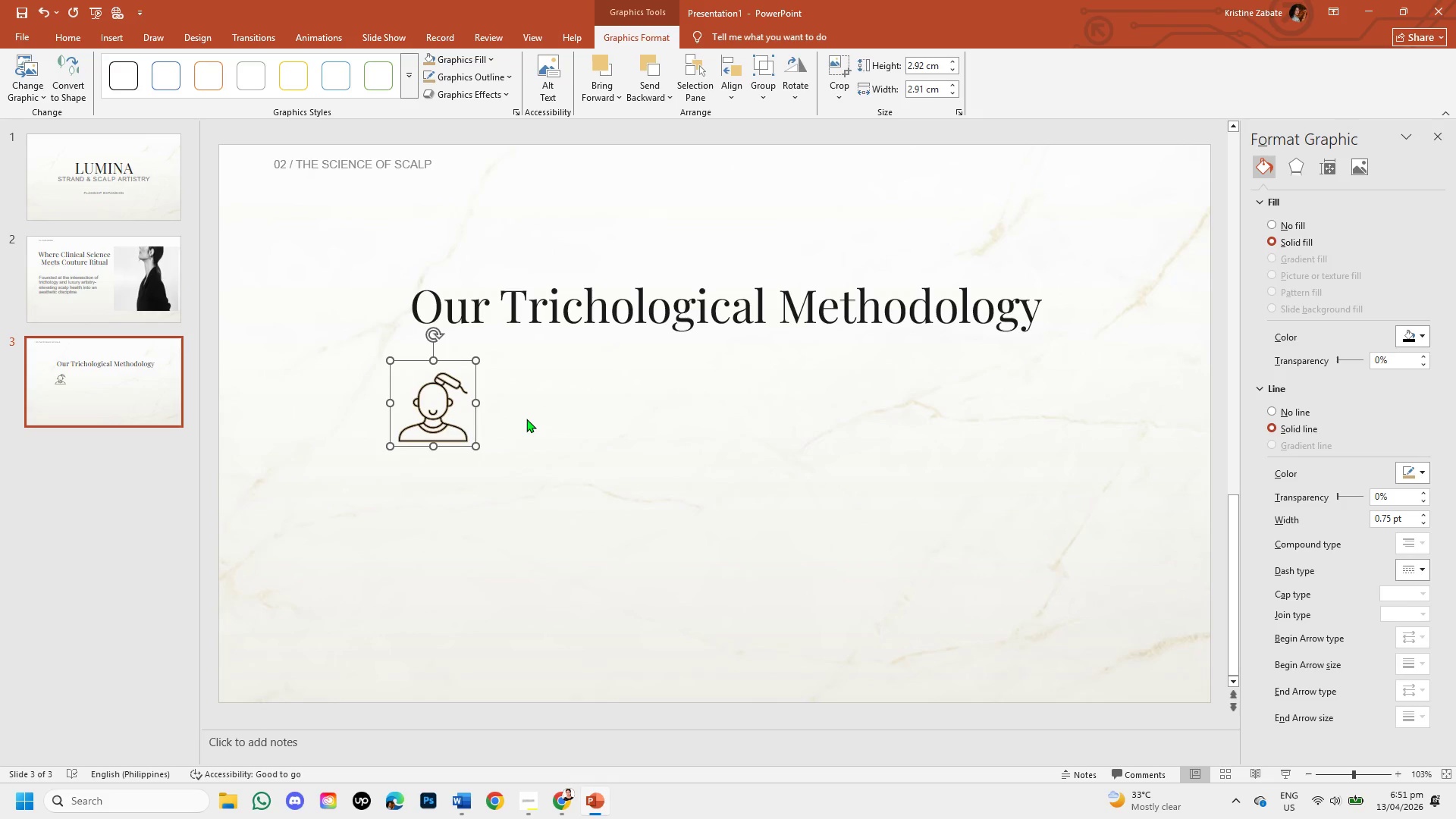 
left_click([526, 419])
 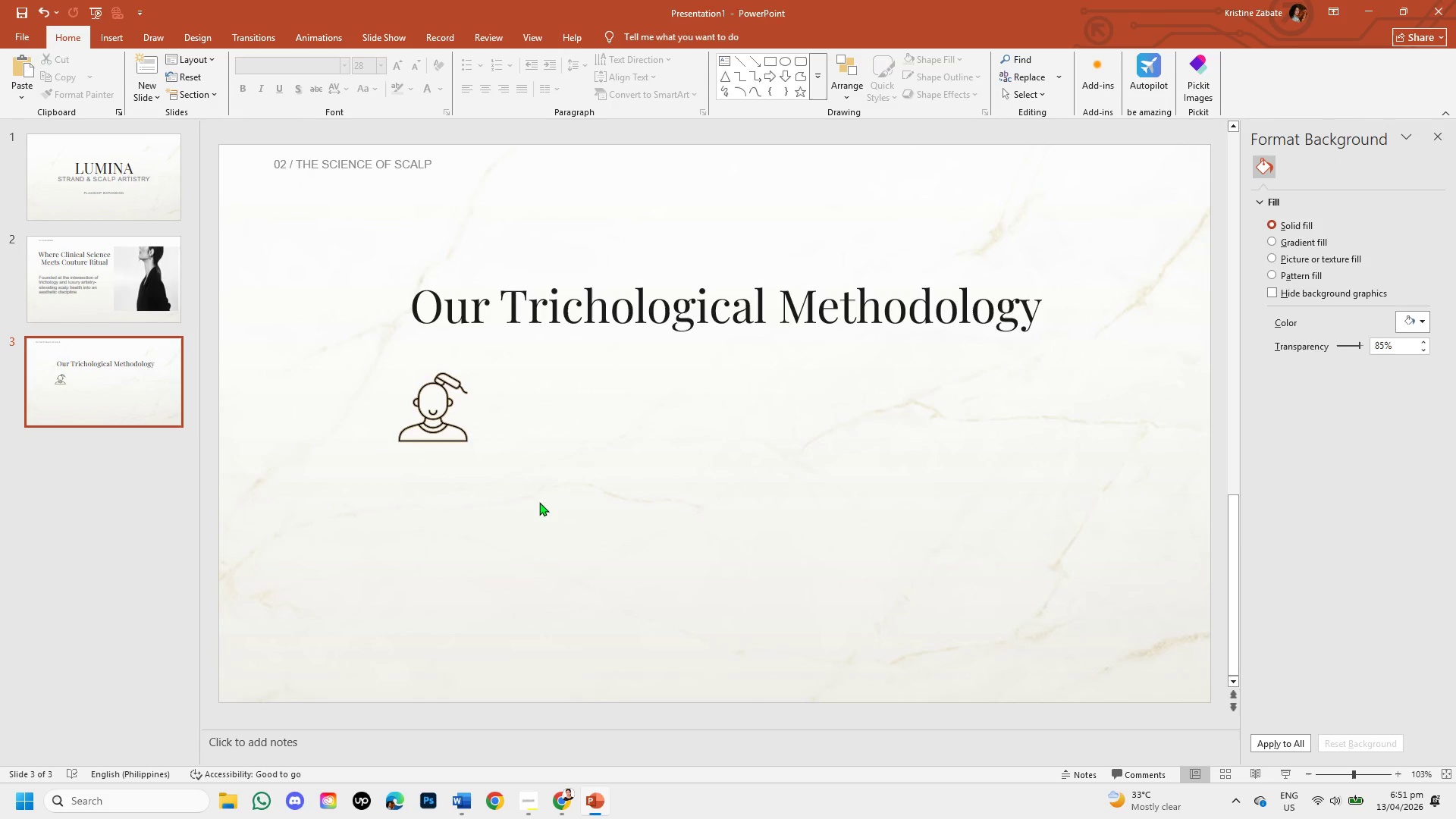 
key(Control+Z)
 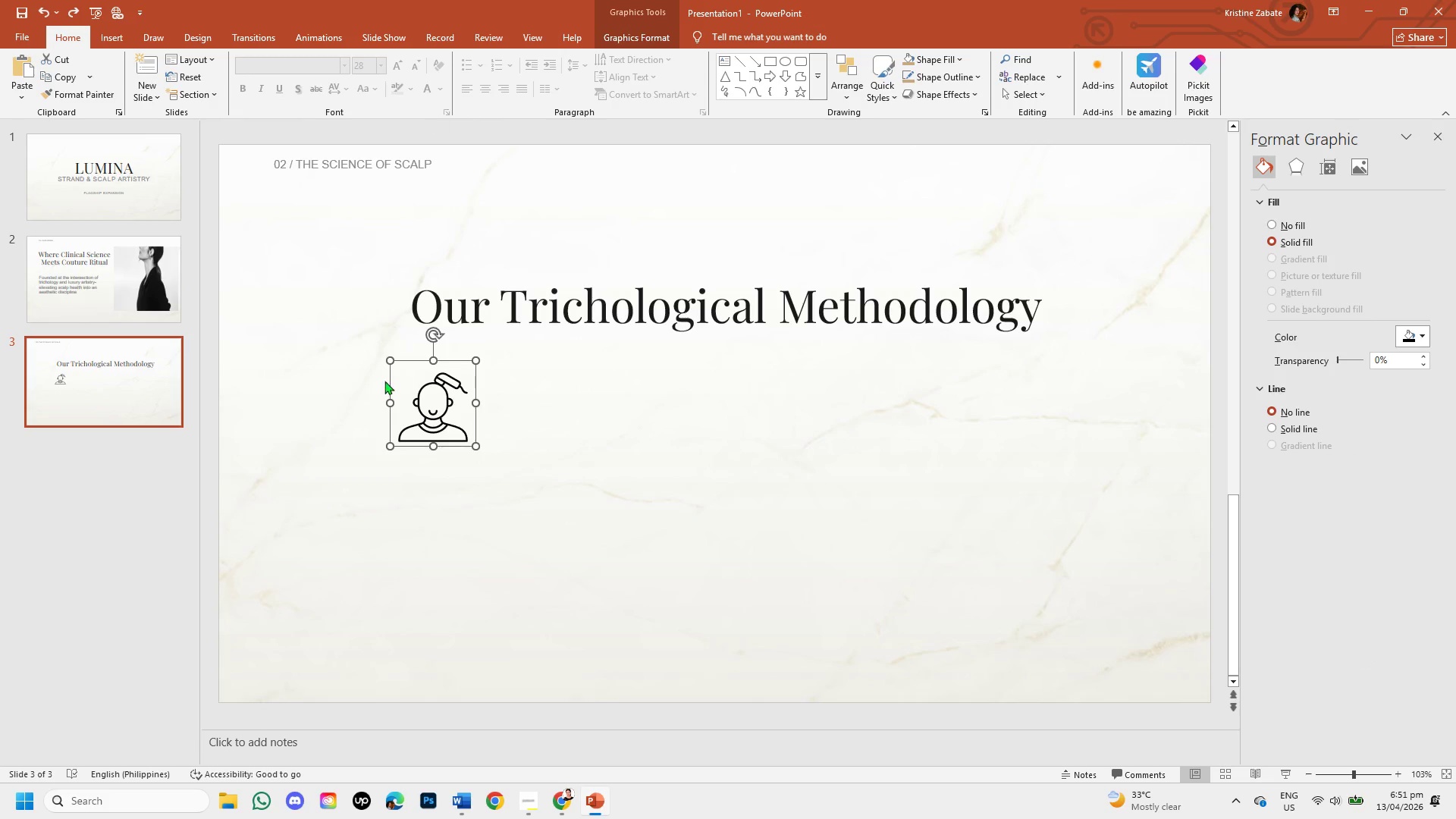 
left_click([393, 387])
 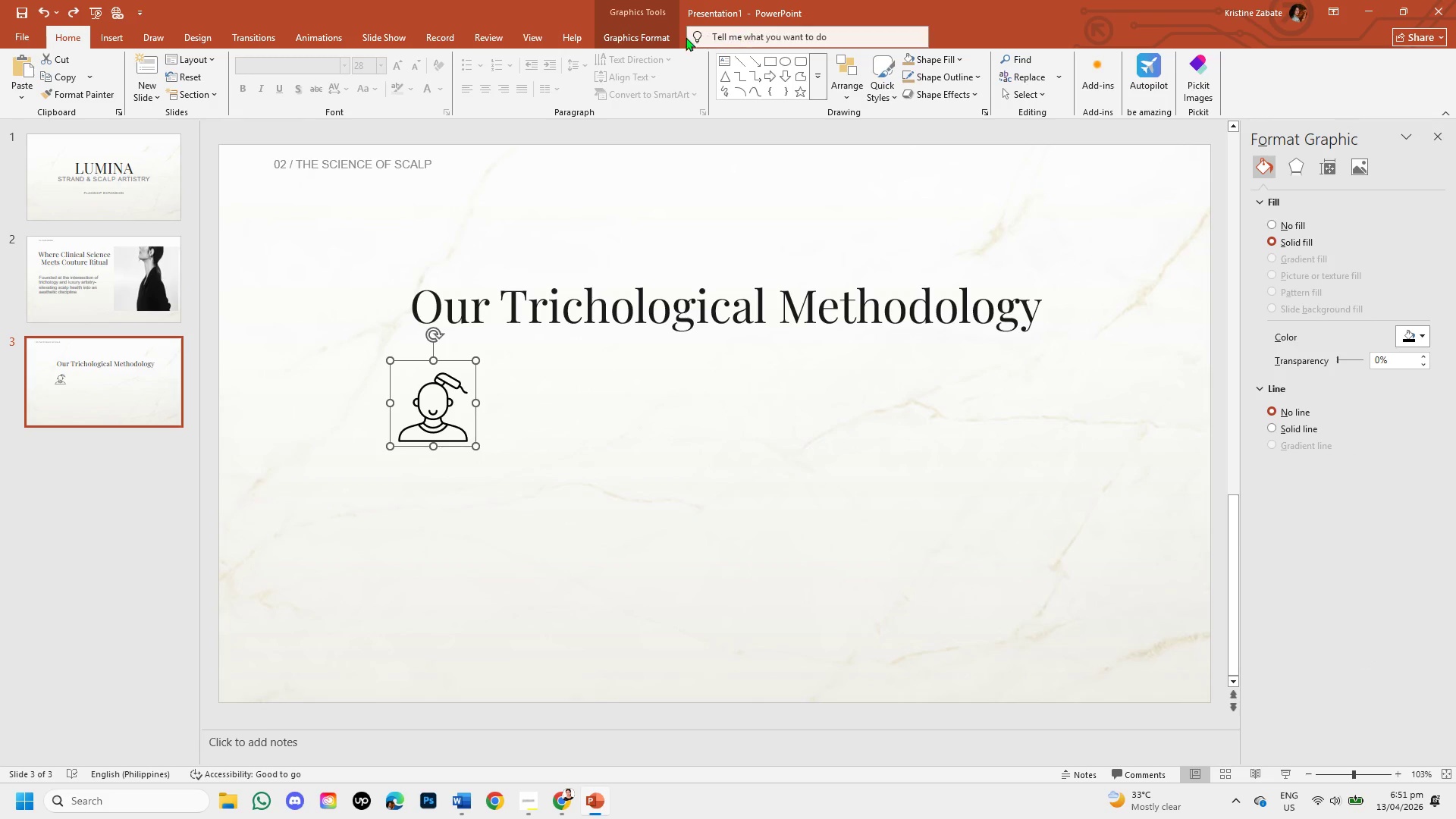 
left_click([660, 38])
 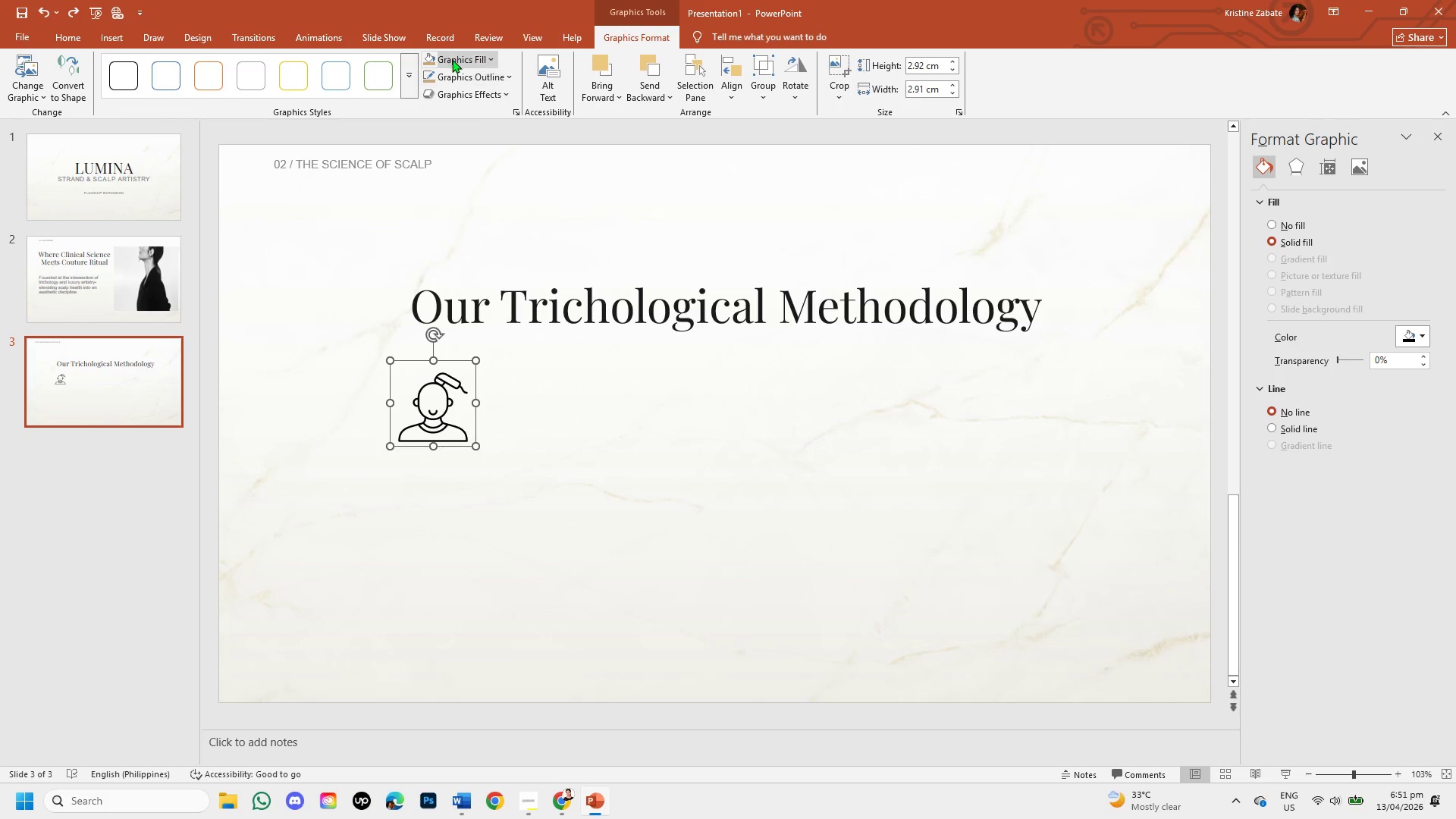 
left_click([452, 56])
 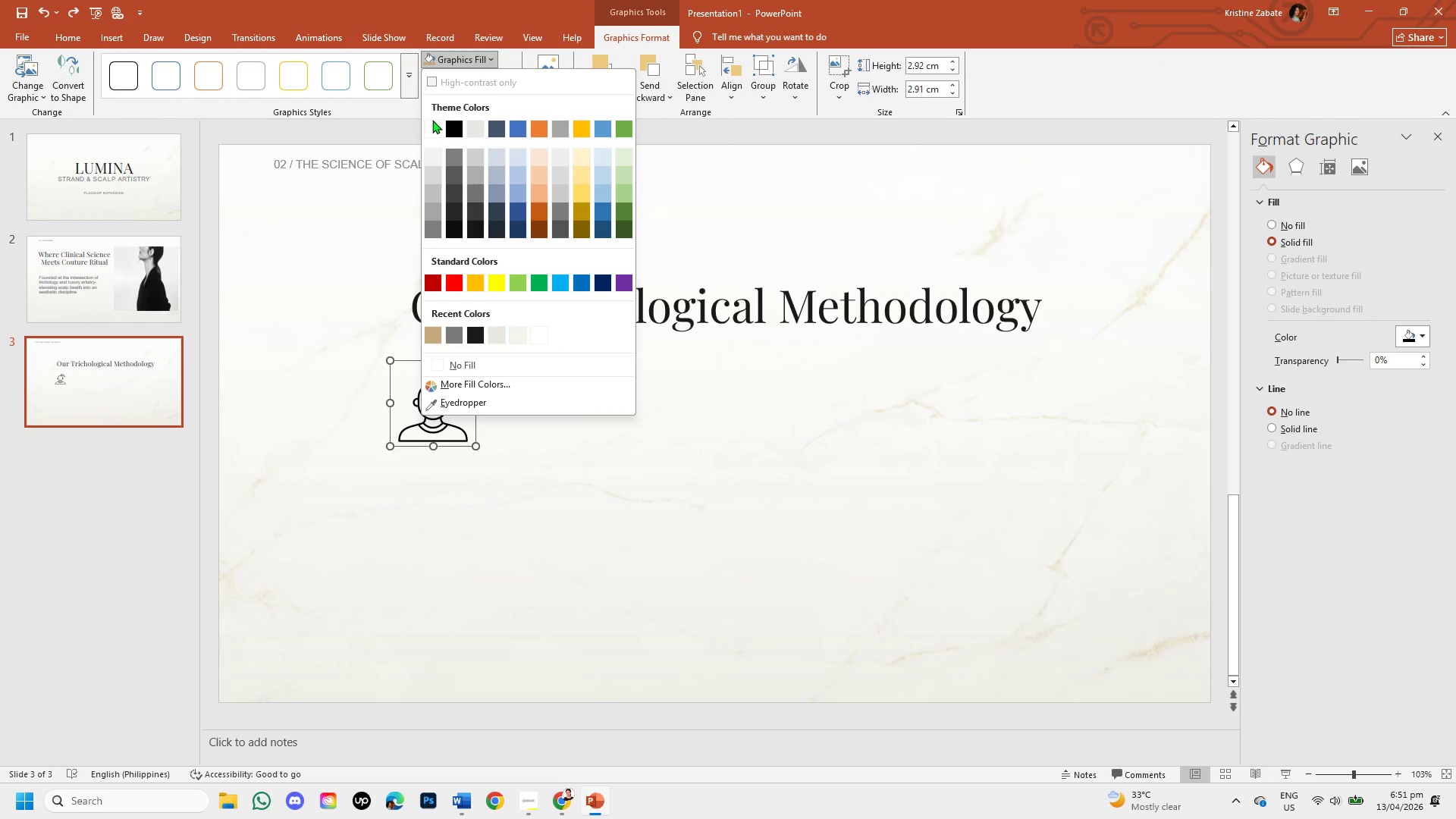 
left_click([432, 124])
 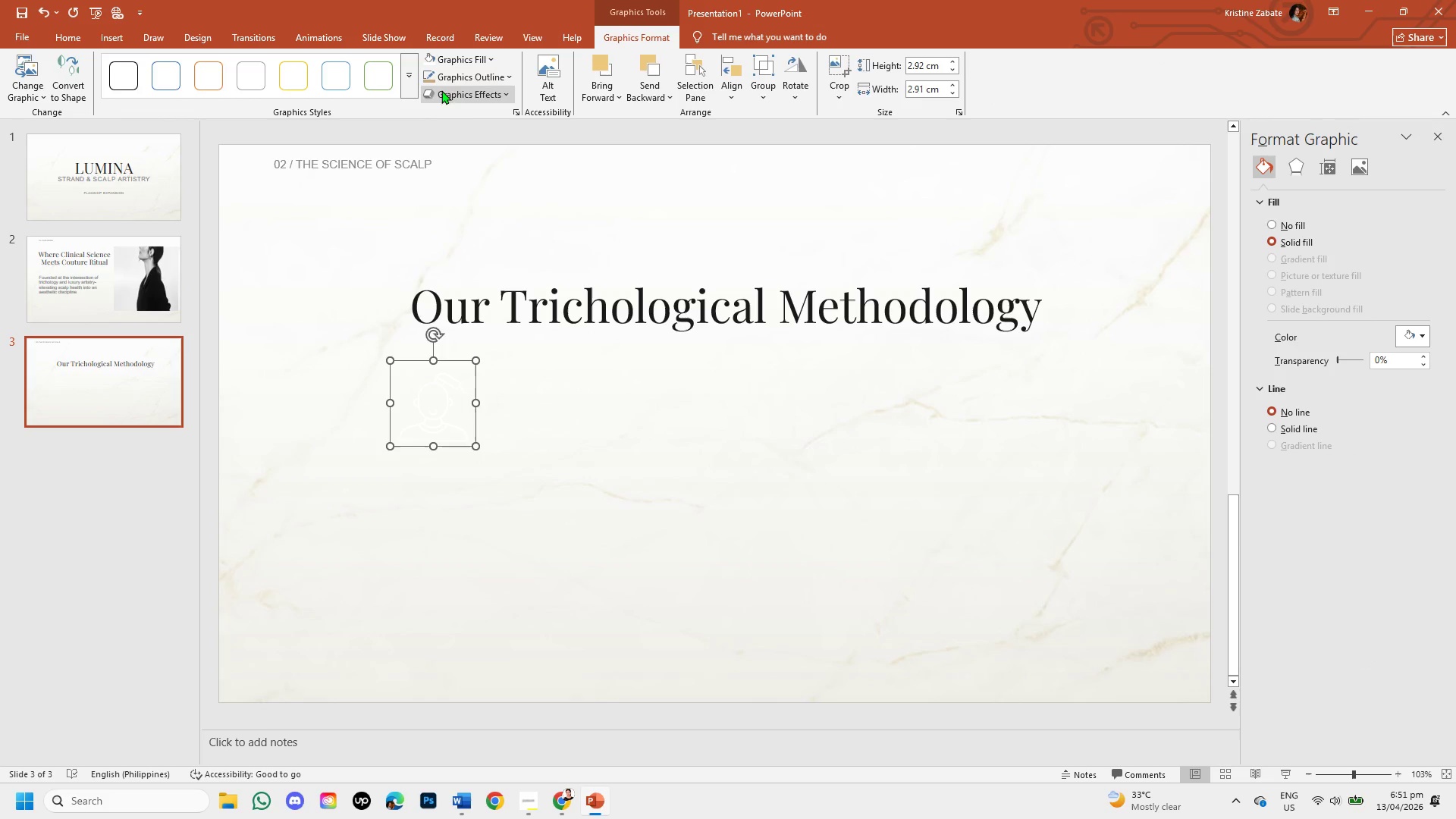 
left_click([449, 75])
 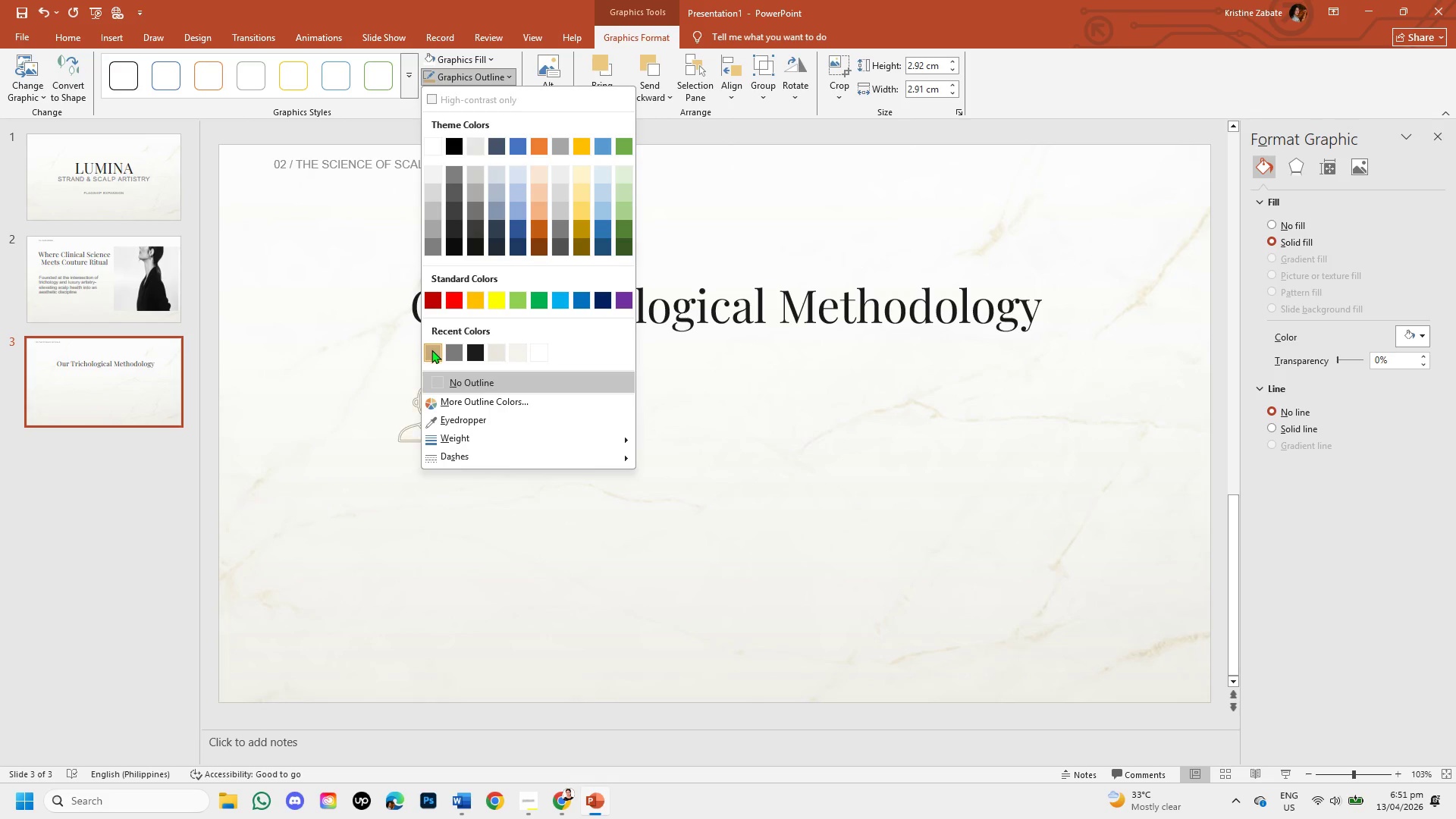 
left_click([431, 350])
 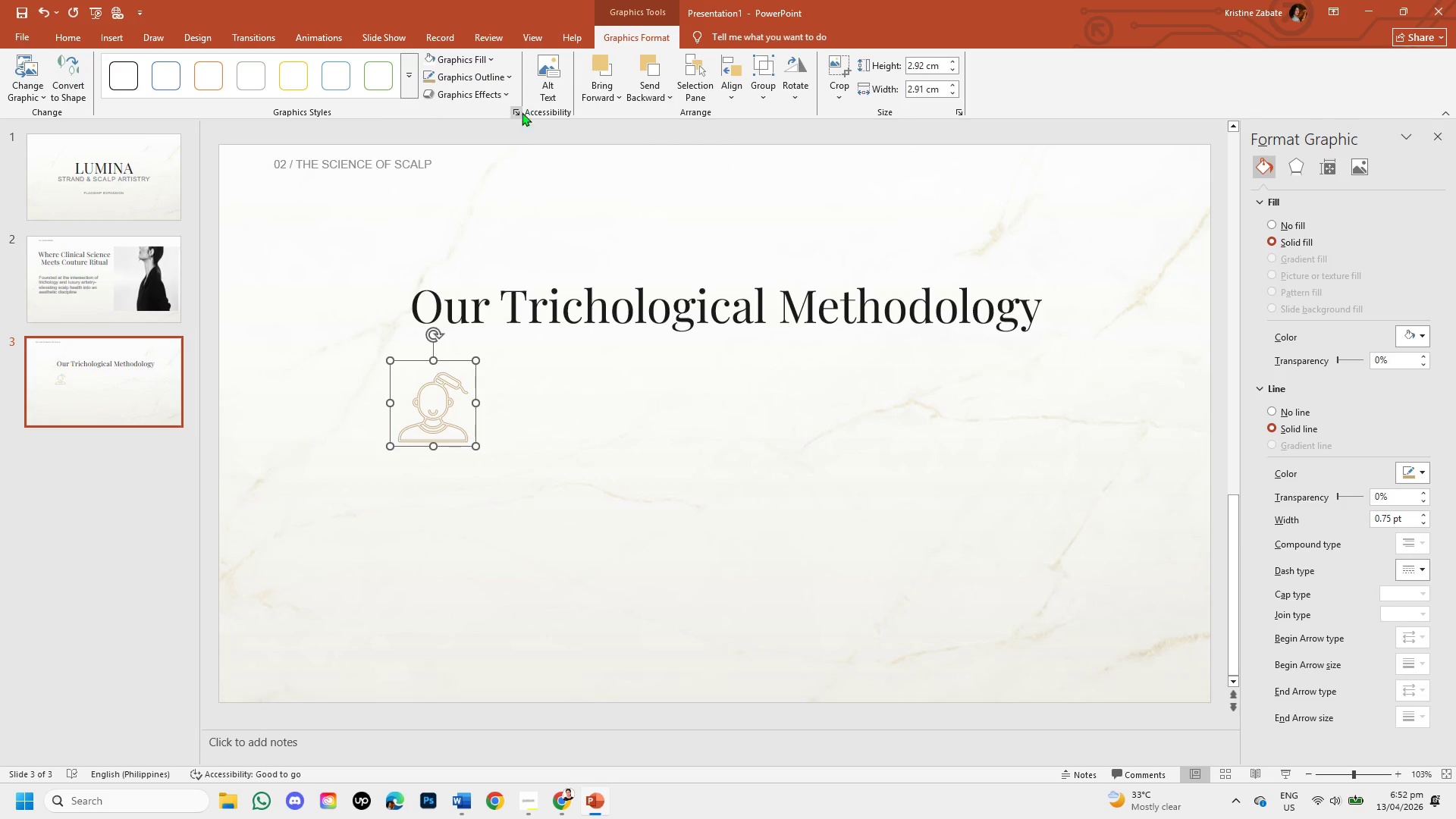 
left_click([506, 77])
 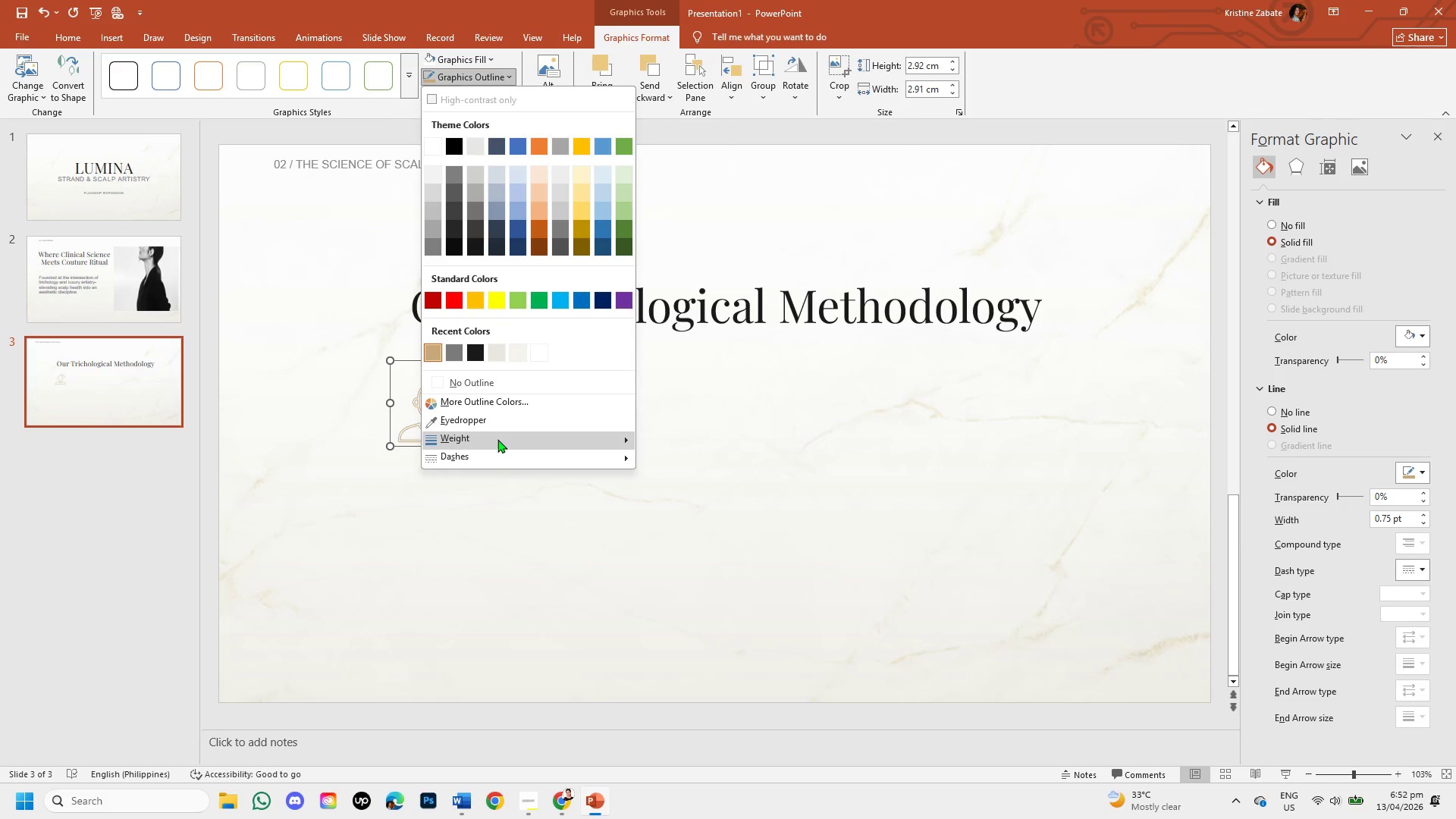 
left_click([497, 439])
 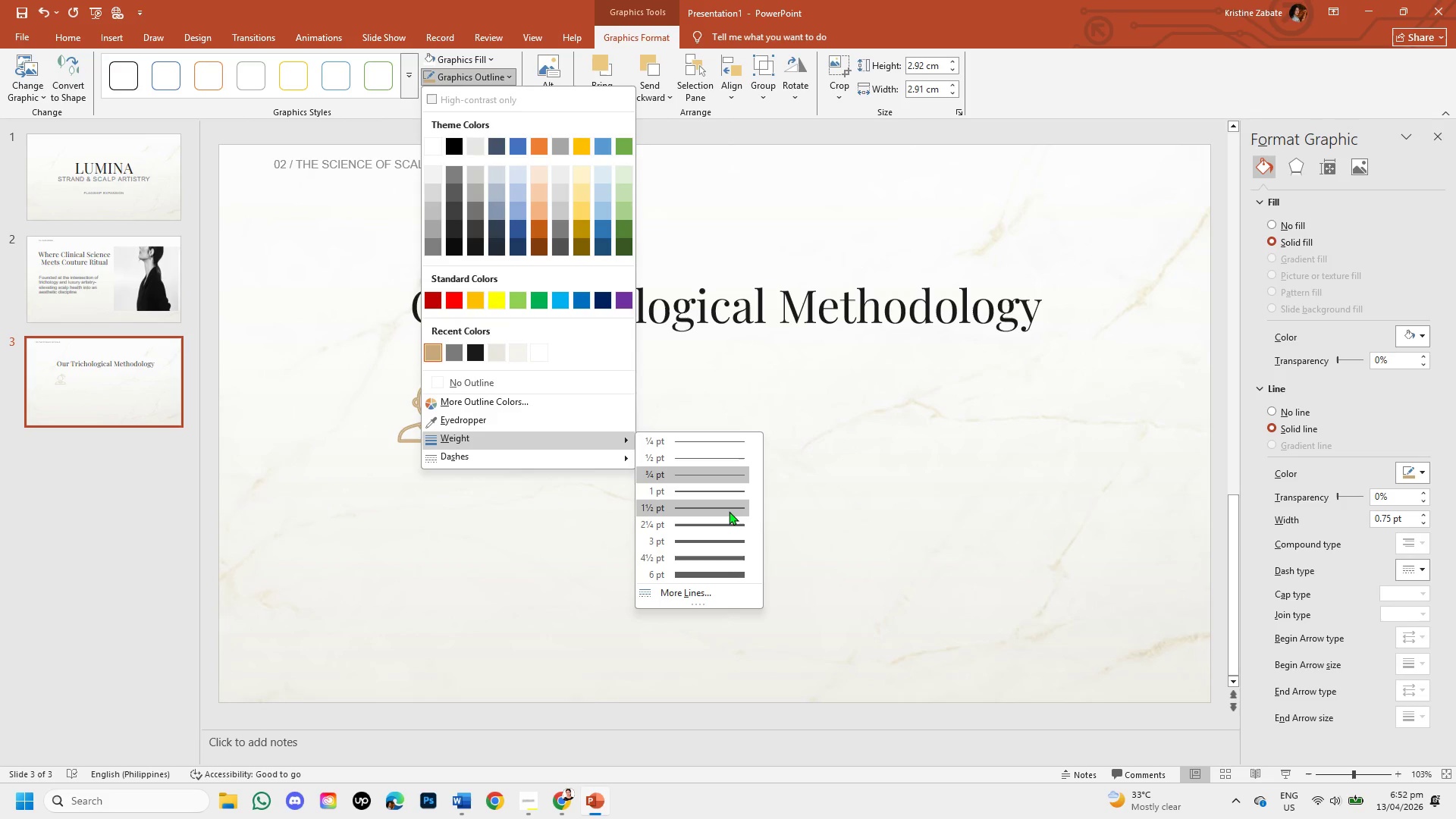 
wait(7.31)
 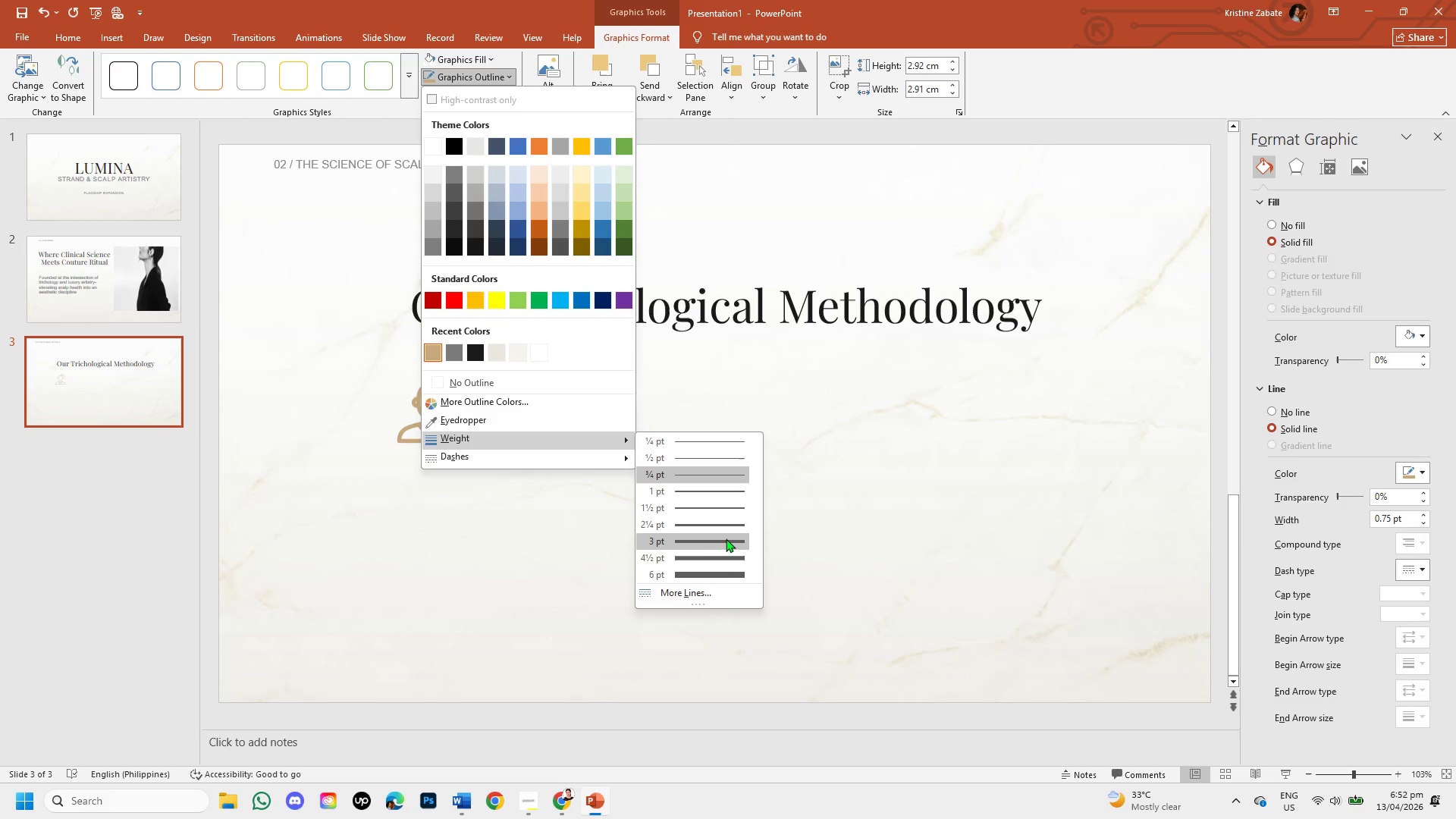 
left_click([739, 596])
 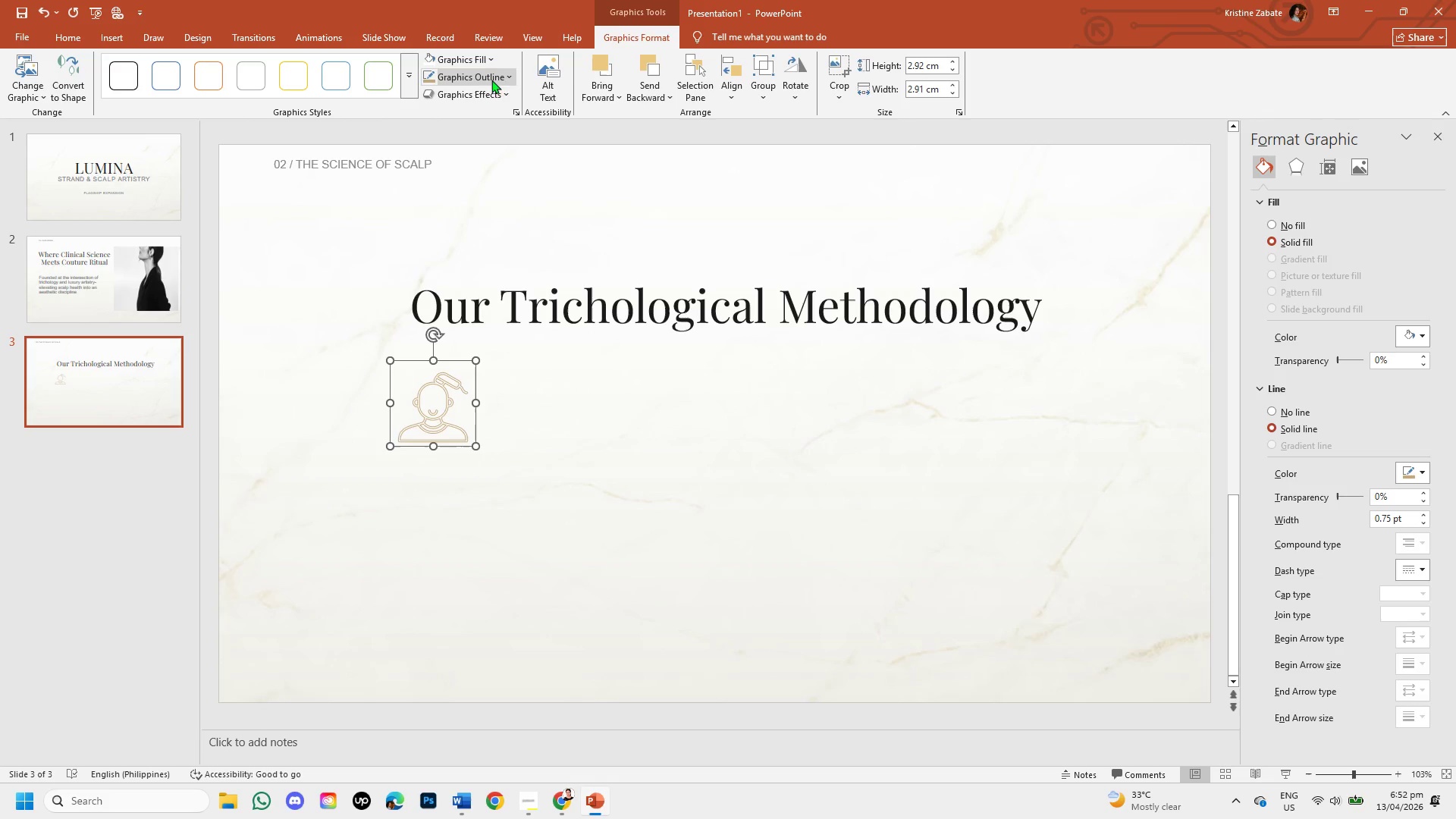 
left_click([503, 77])
 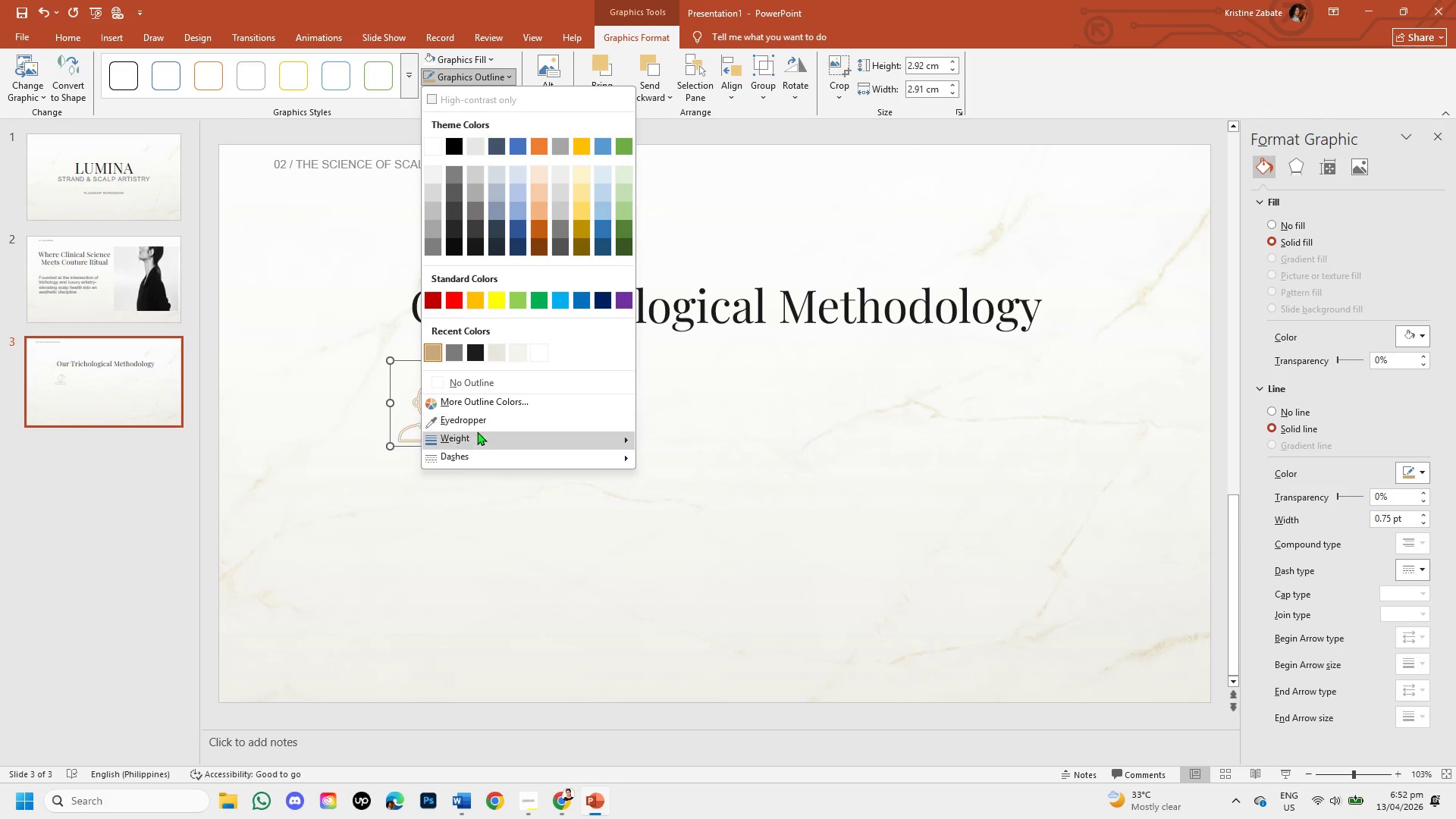 
left_click([479, 439])
 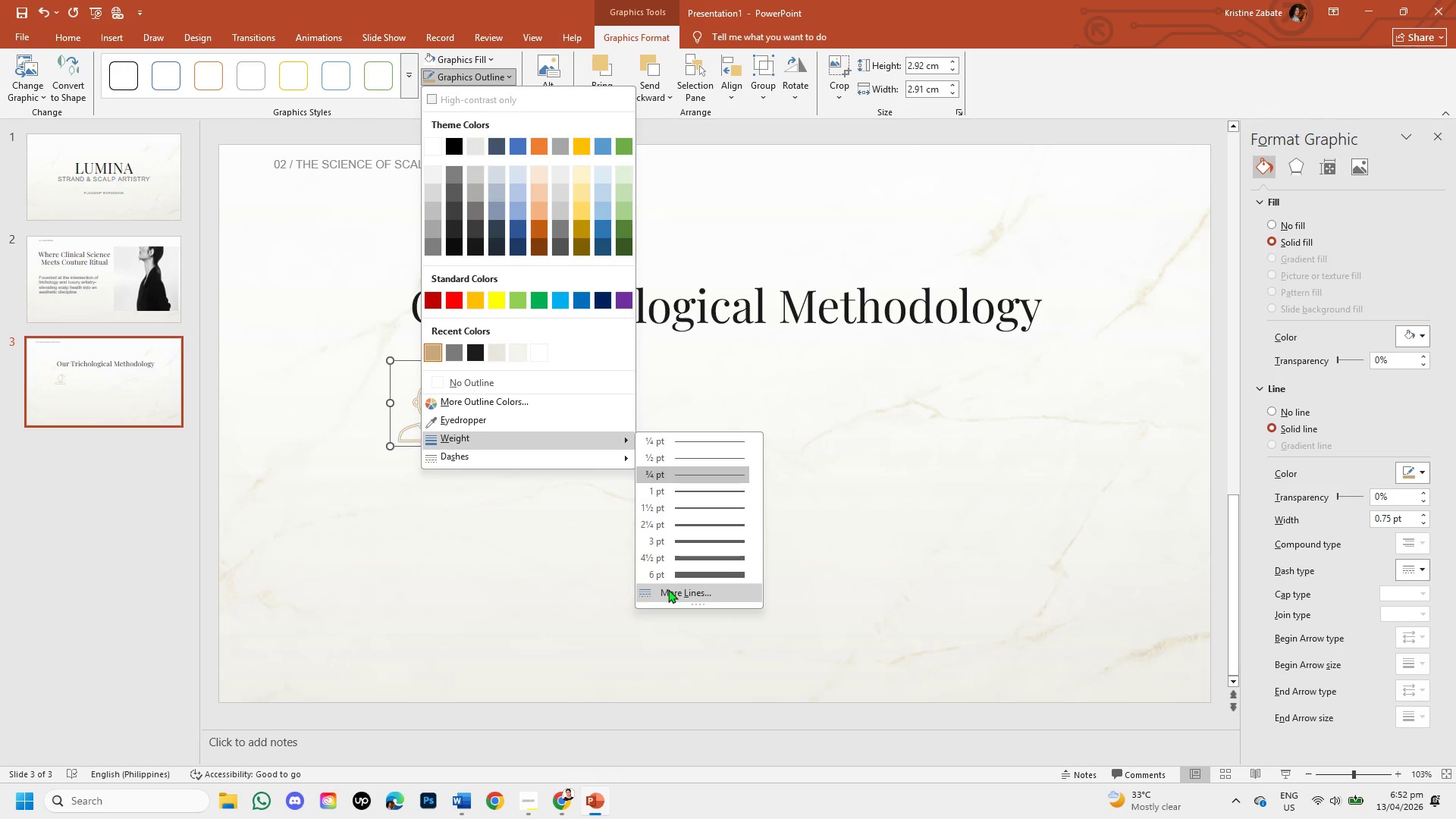 
left_click([668, 589])
 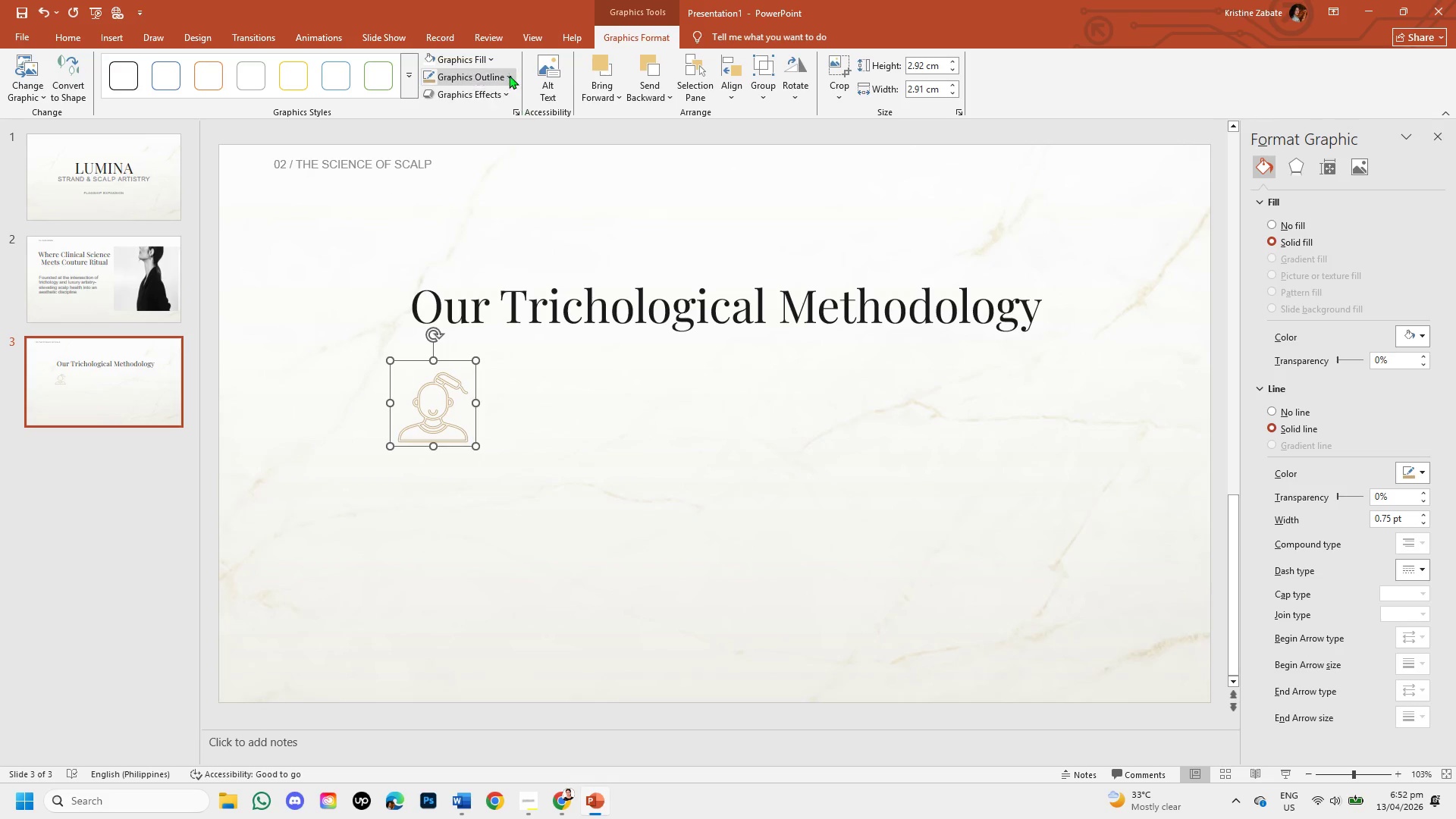 
left_click([509, 74])
 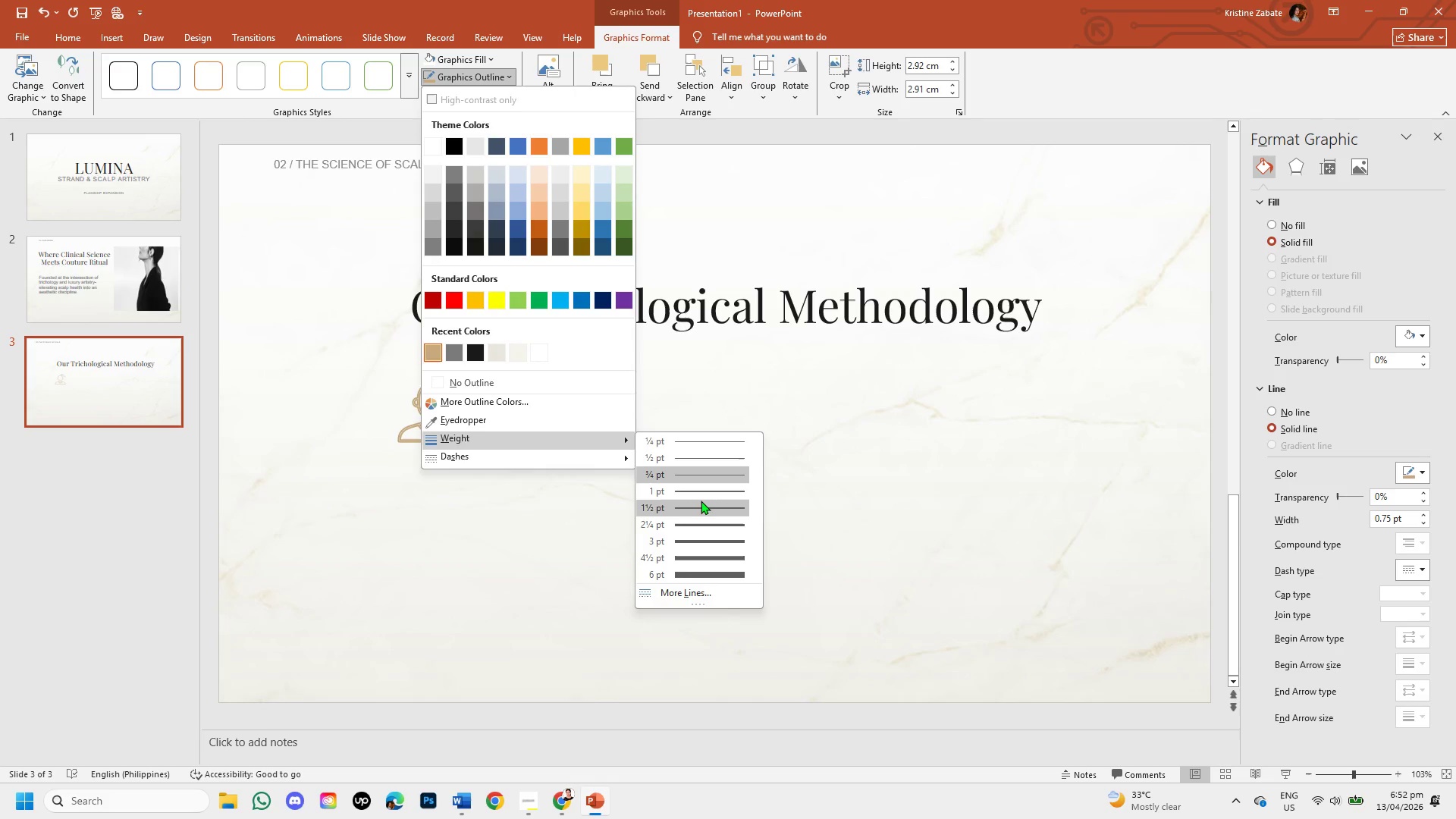 
left_click([702, 507])
 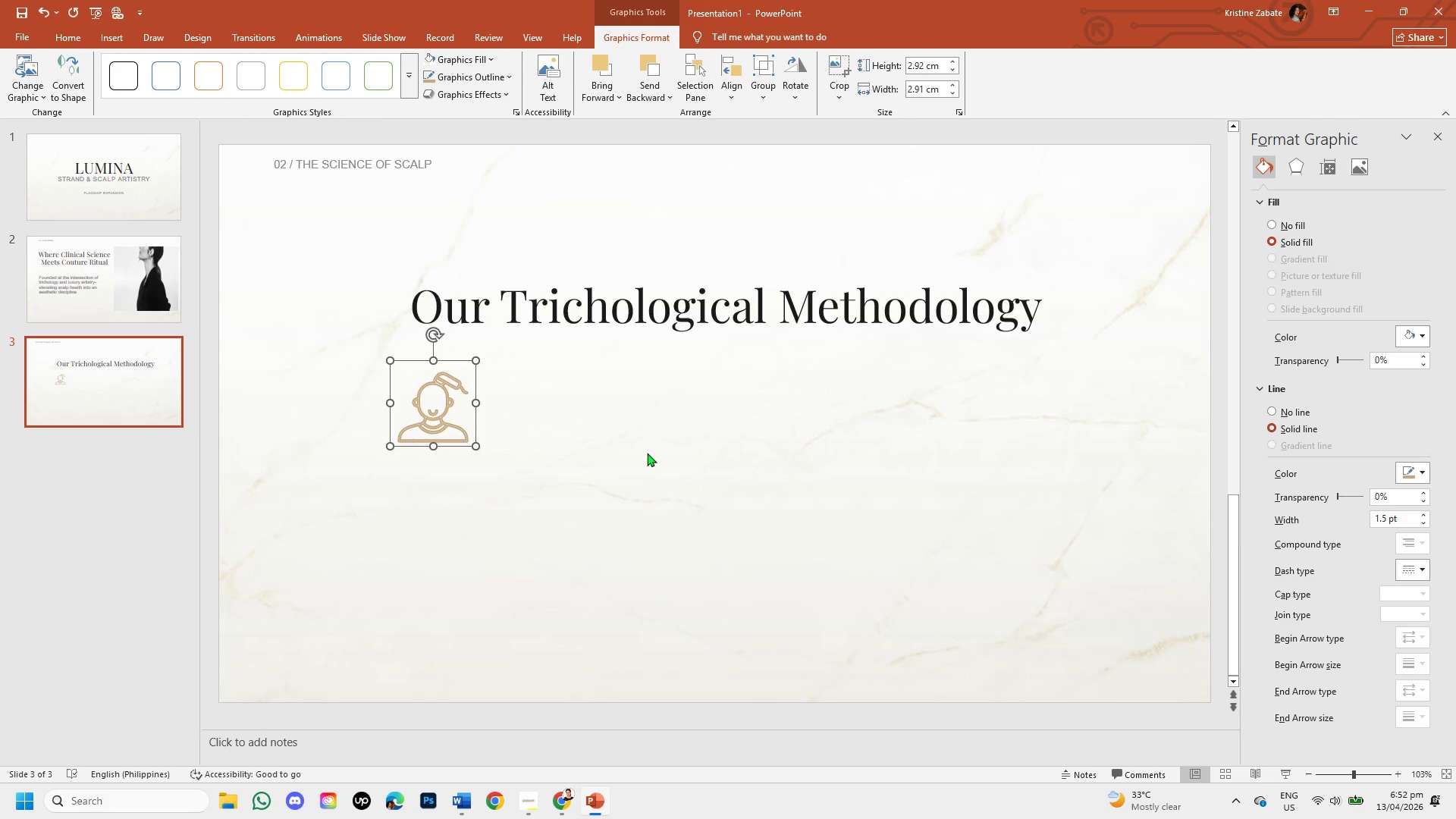 
left_click([647, 453])
 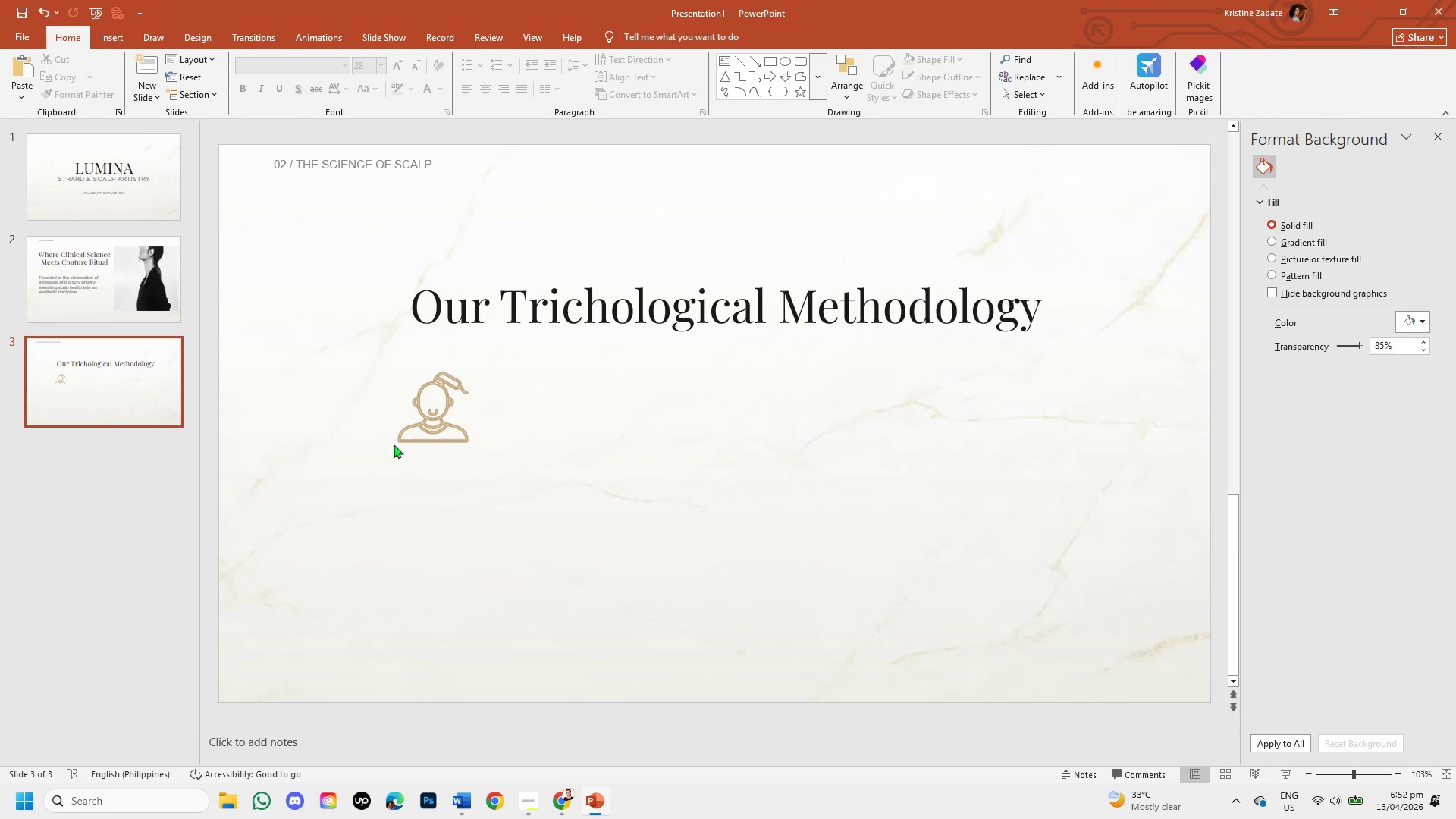 
left_click([413, 435])
 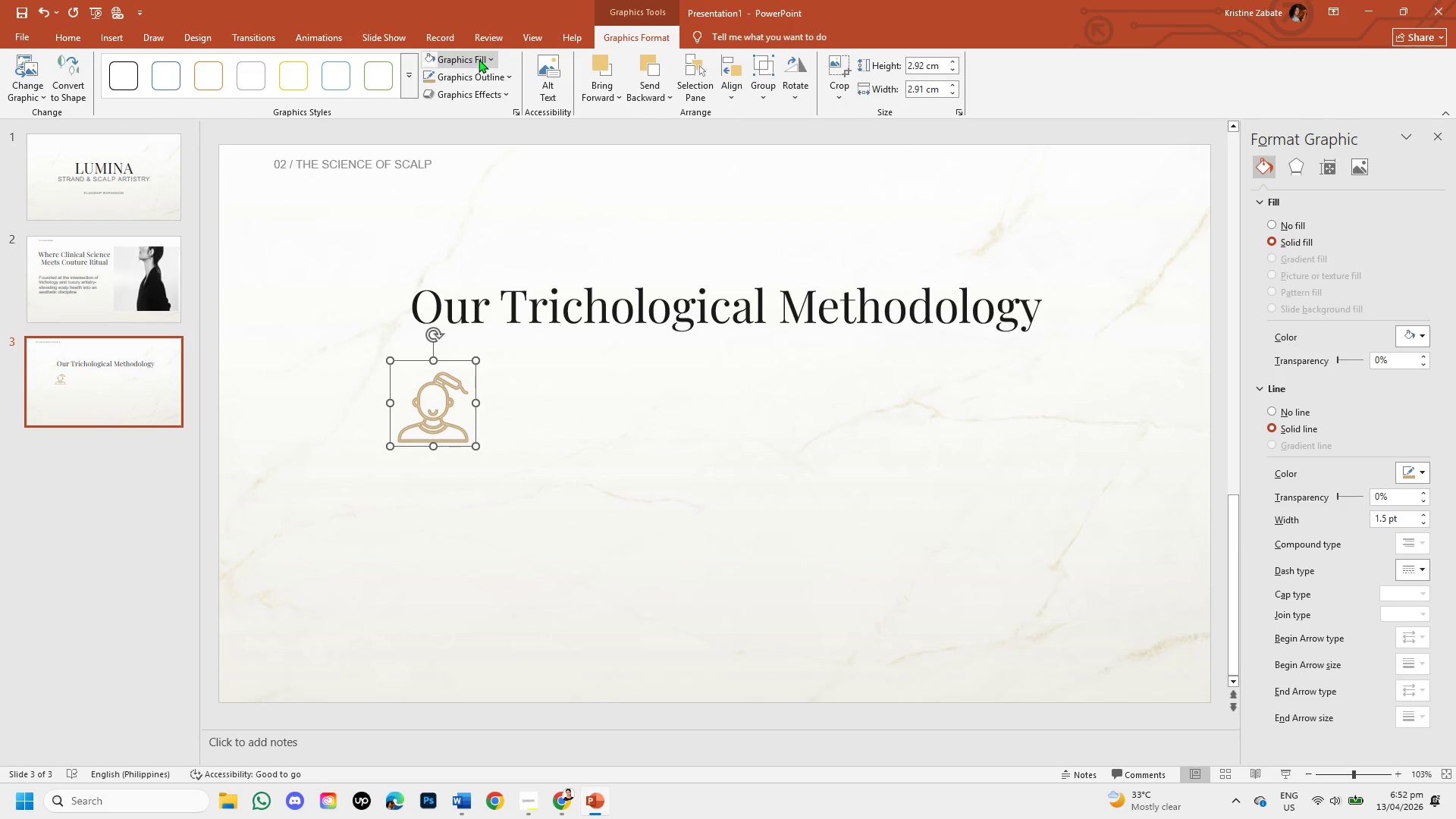 
left_click([479, 59])
 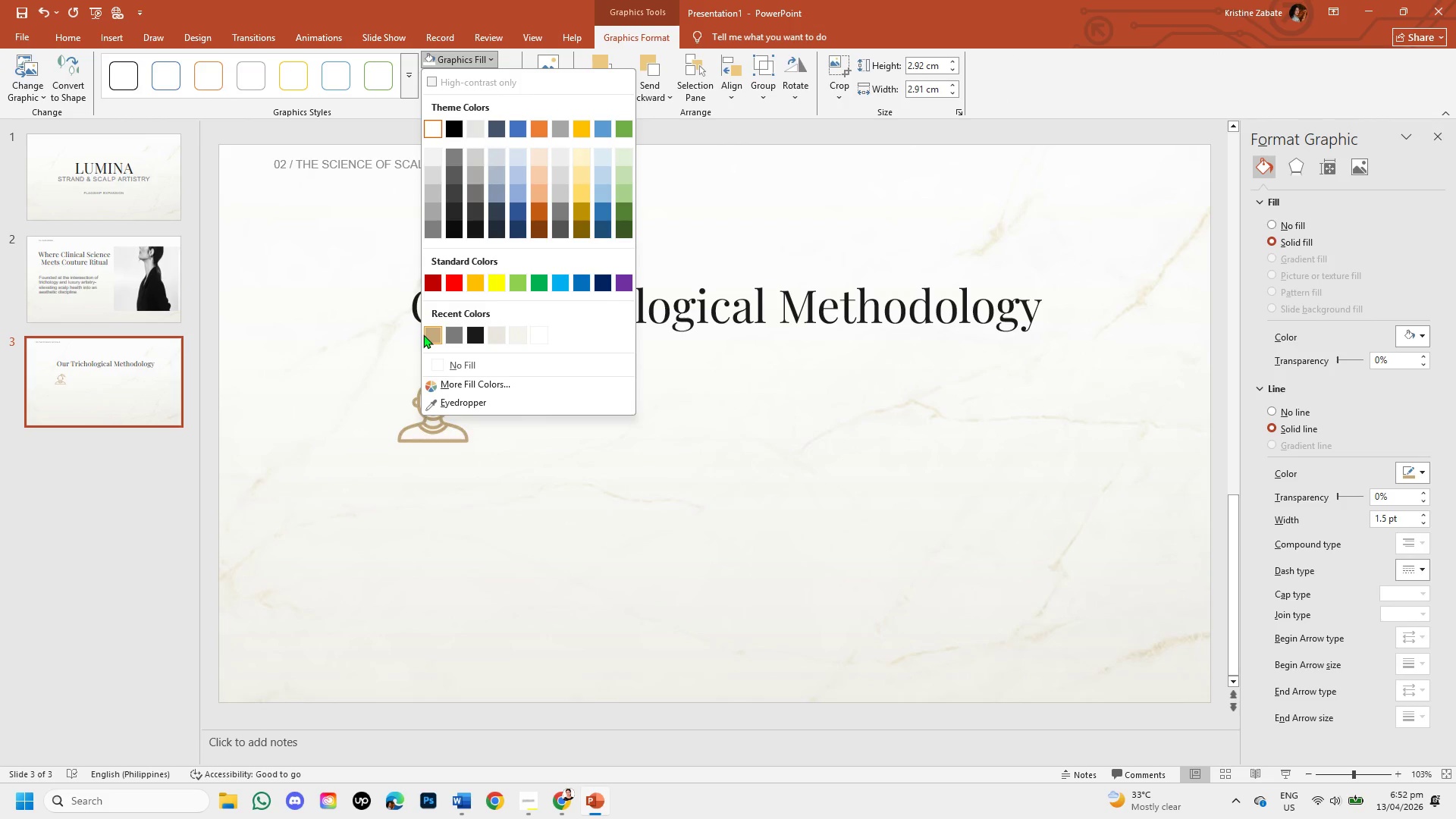 
left_click([426, 334])
 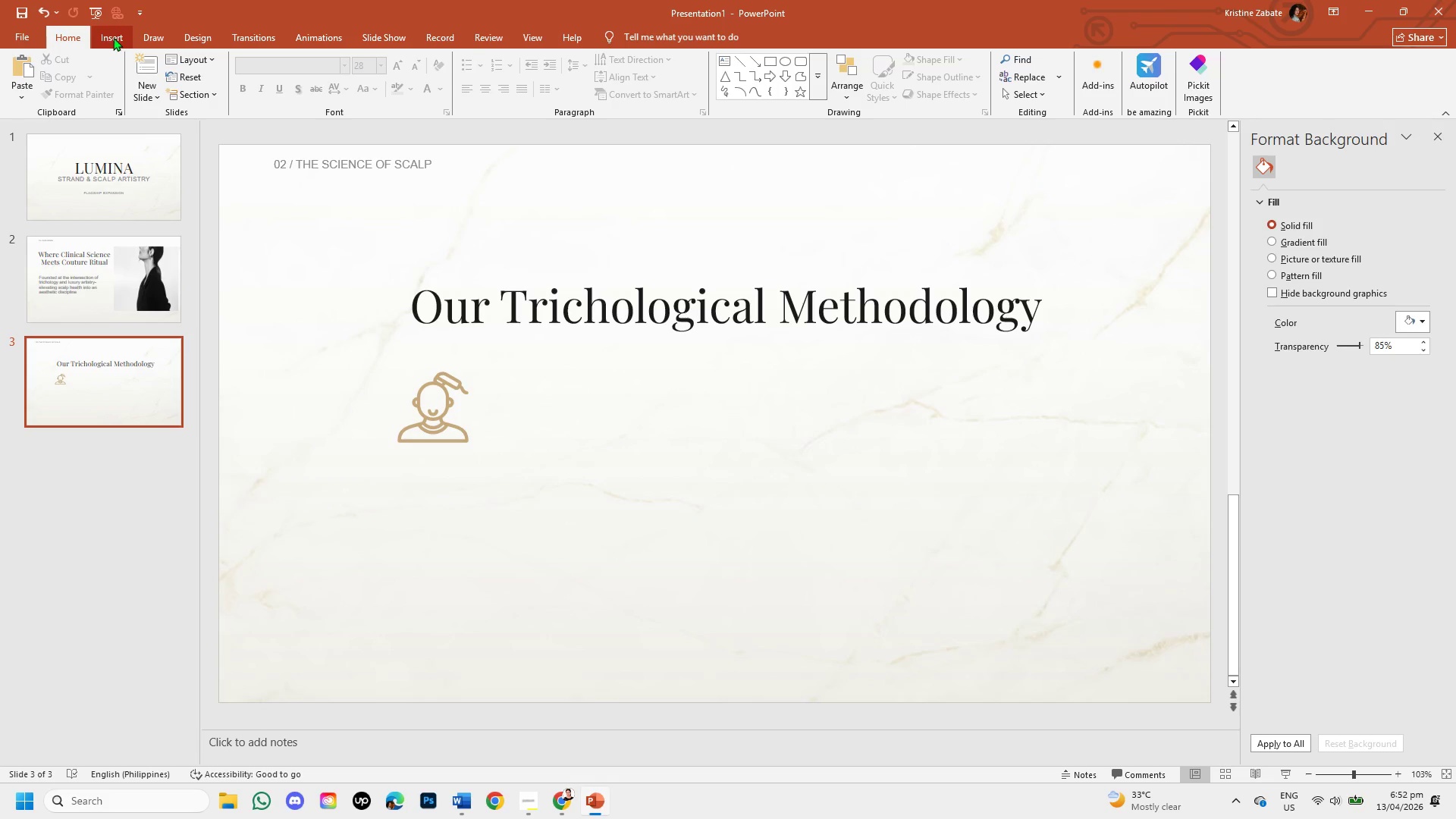 
left_click([113, 37])
 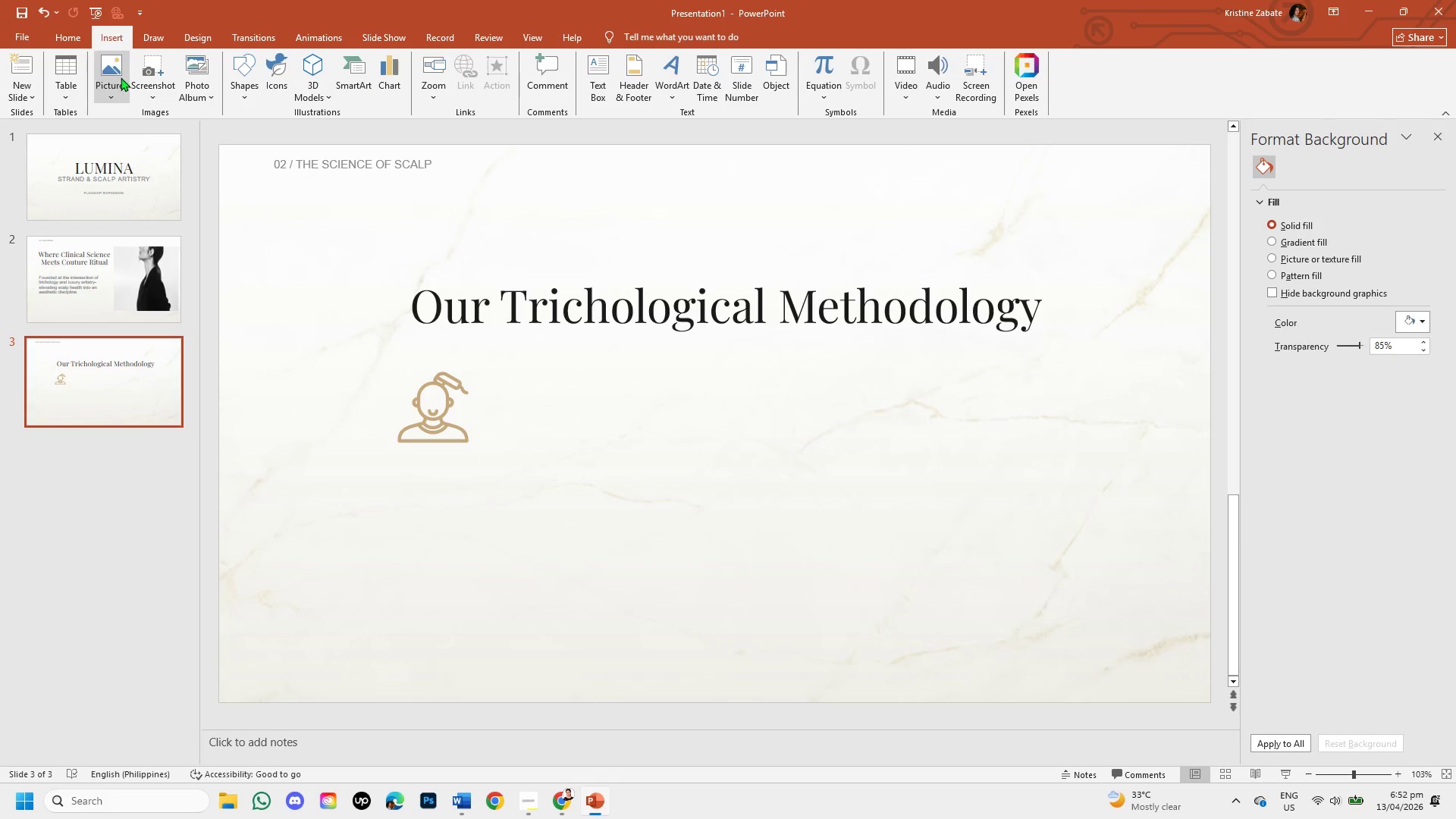 
left_click([121, 77])
 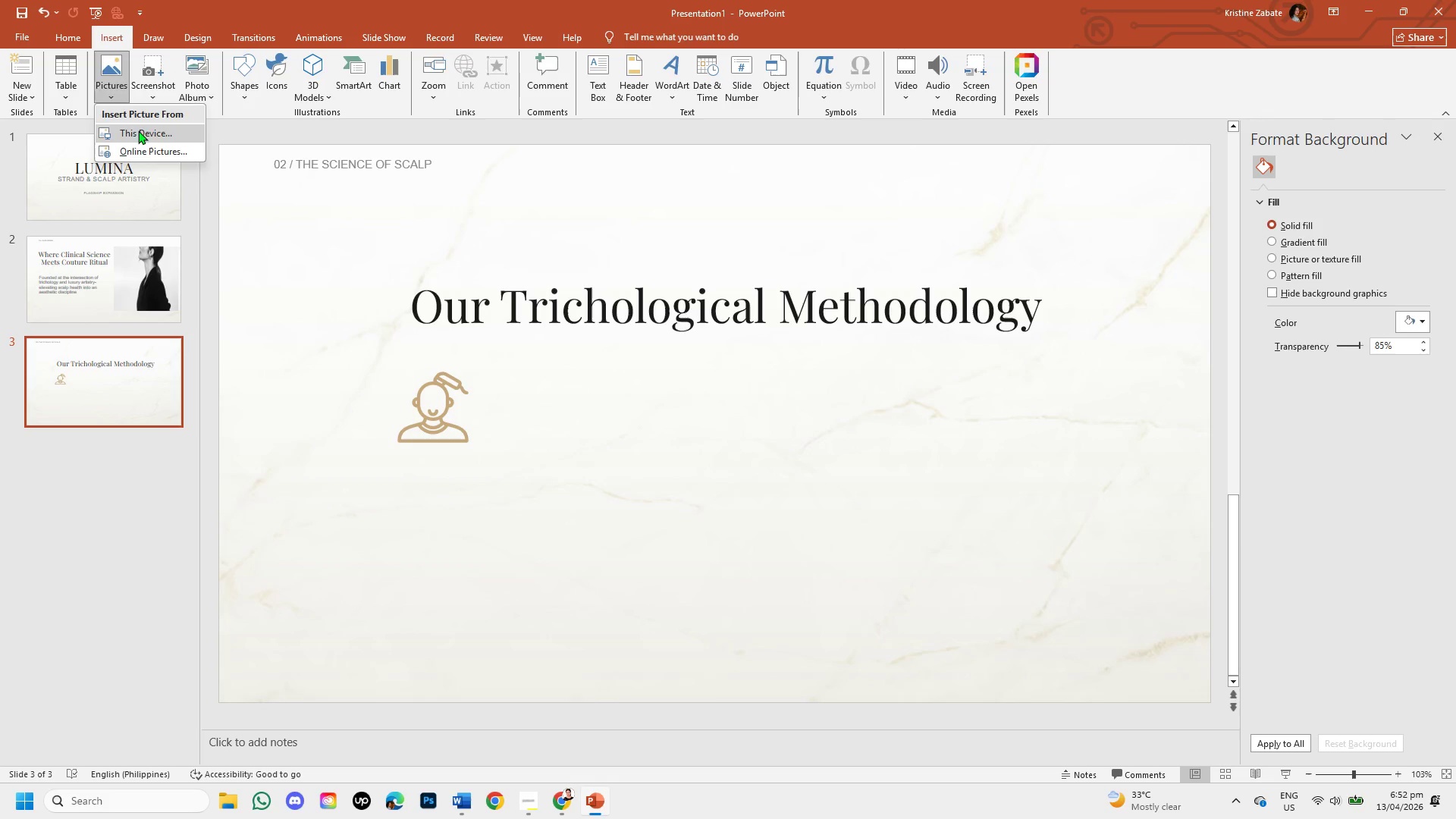 
left_click([139, 132])
 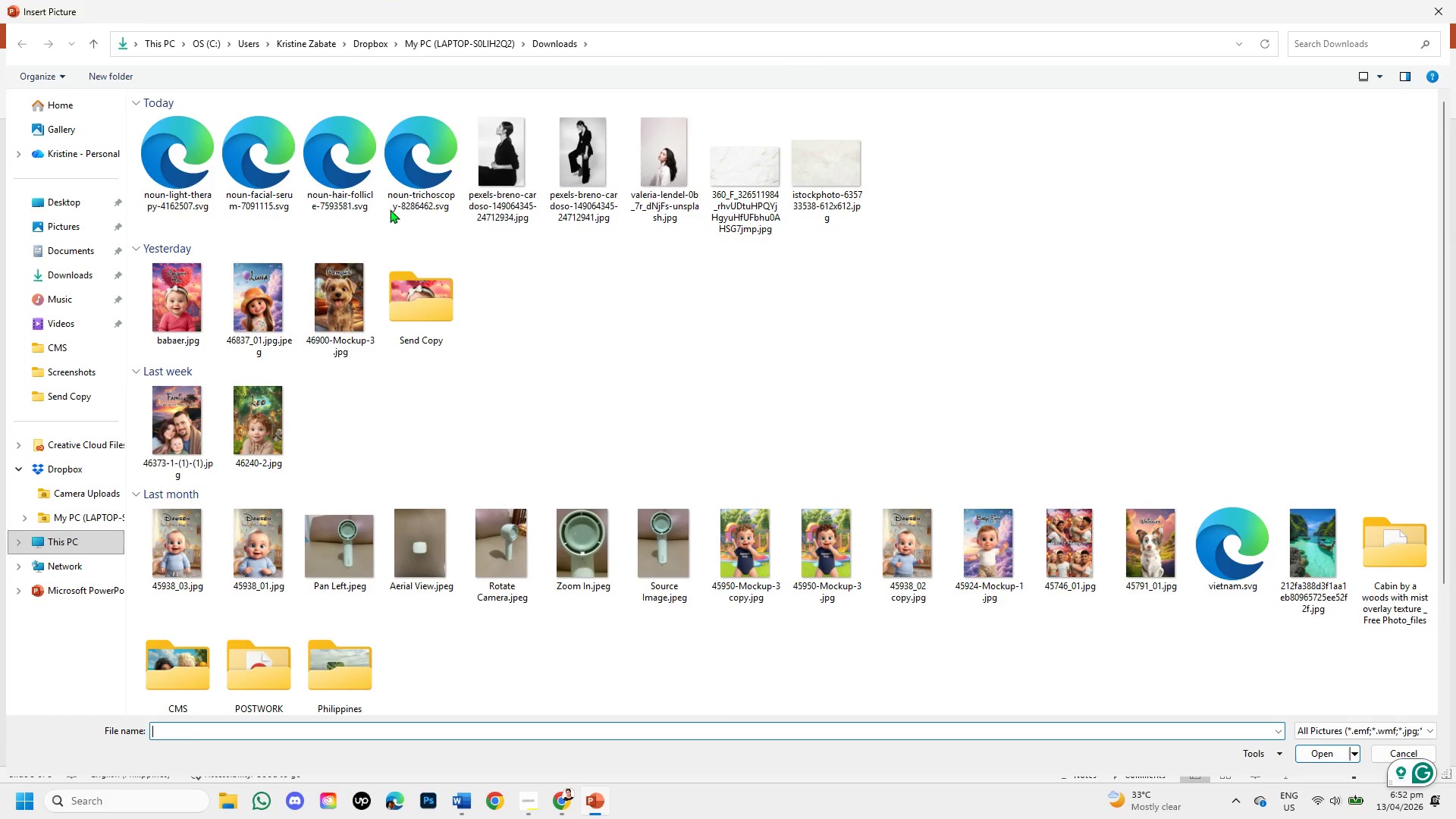 
wait(10.84)
 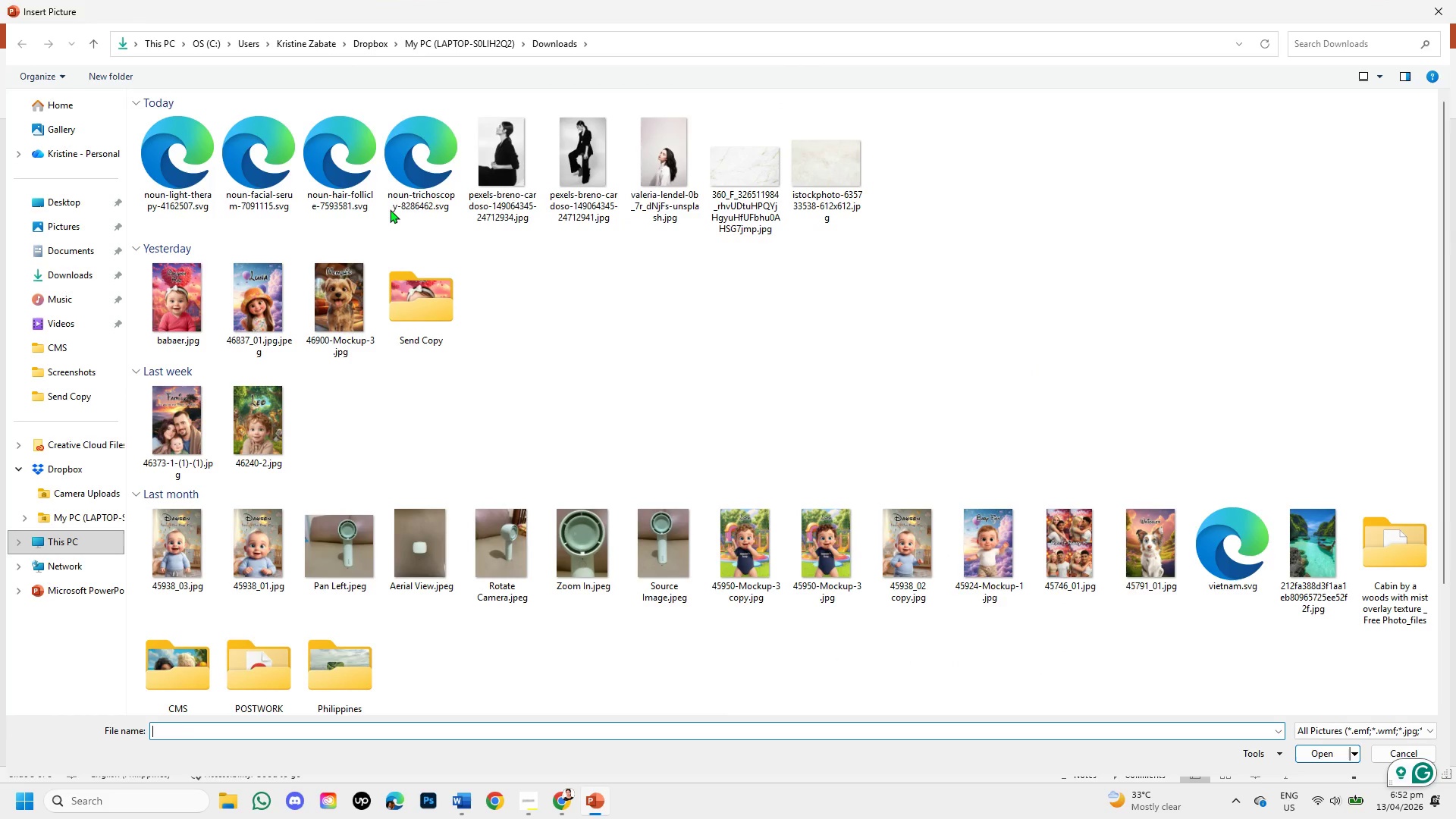 
double_click([326, 154])
 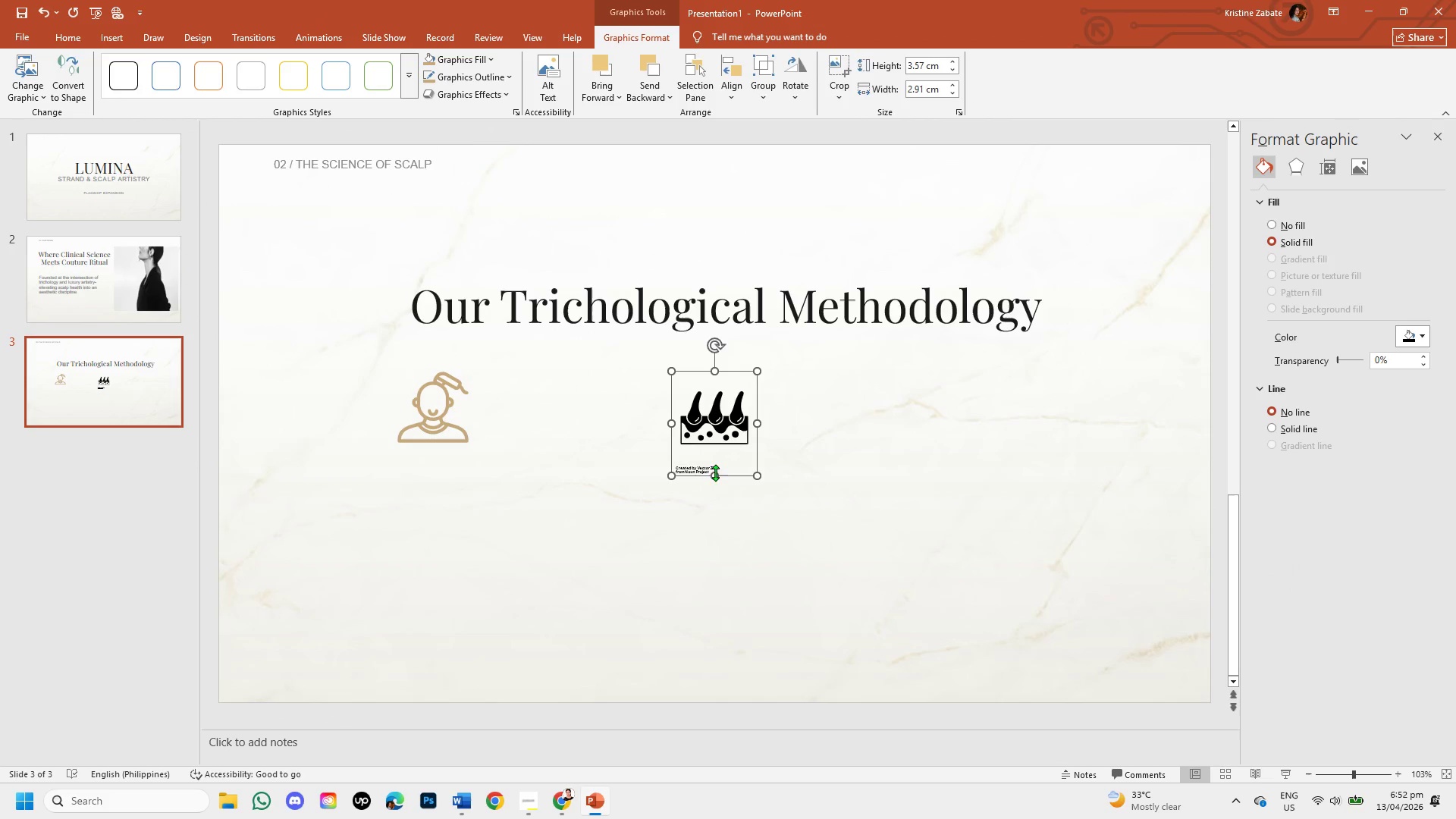 
left_click_drag(start_coordinate=[723, 475], to_coordinate=[610, 475])
 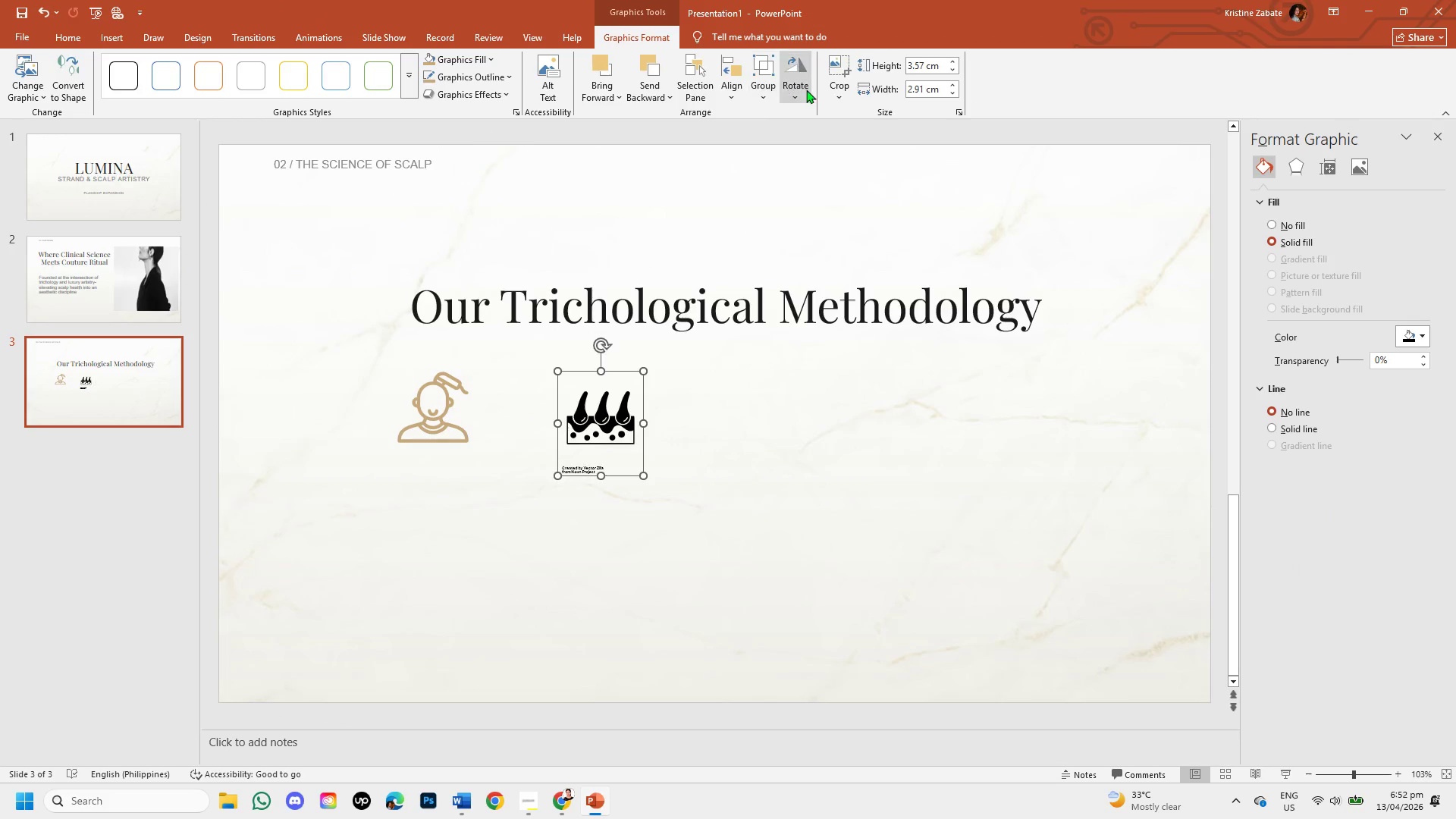 
left_click([830, 89])
 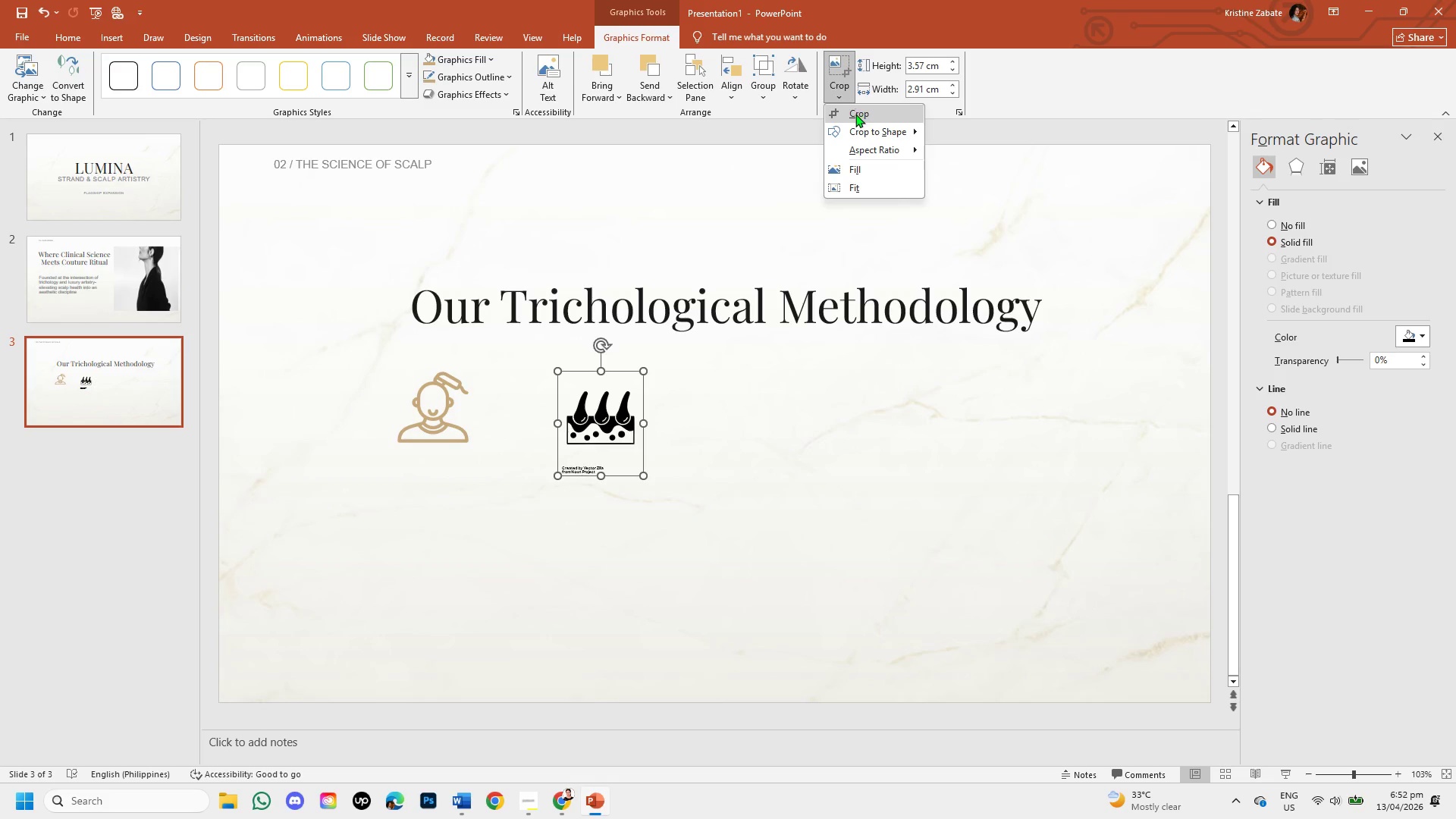 
left_click([855, 114])
 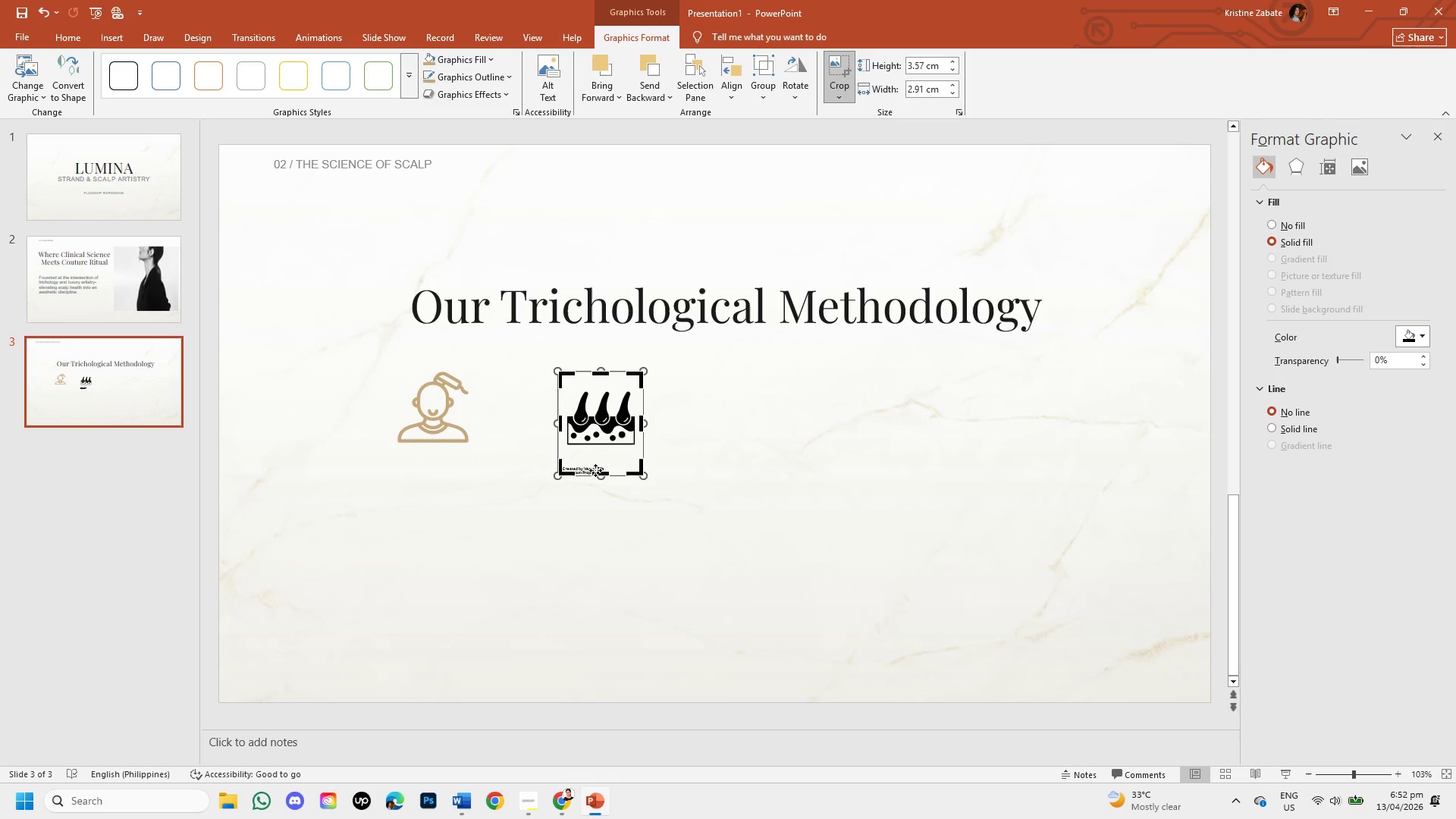 
left_click_drag(start_coordinate=[598, 472], to_coordinate=[600, 454])
 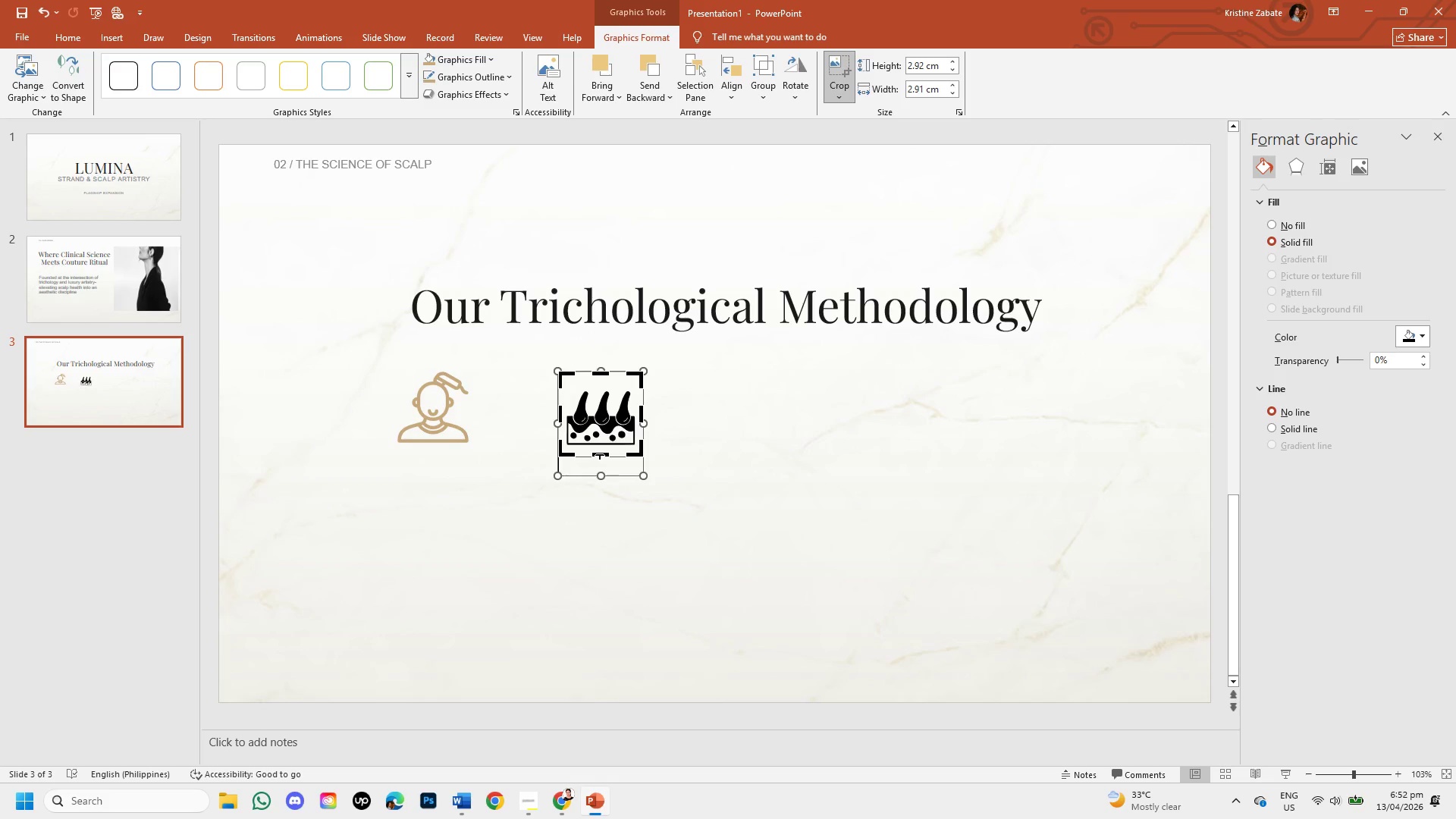 
key(Enter)
 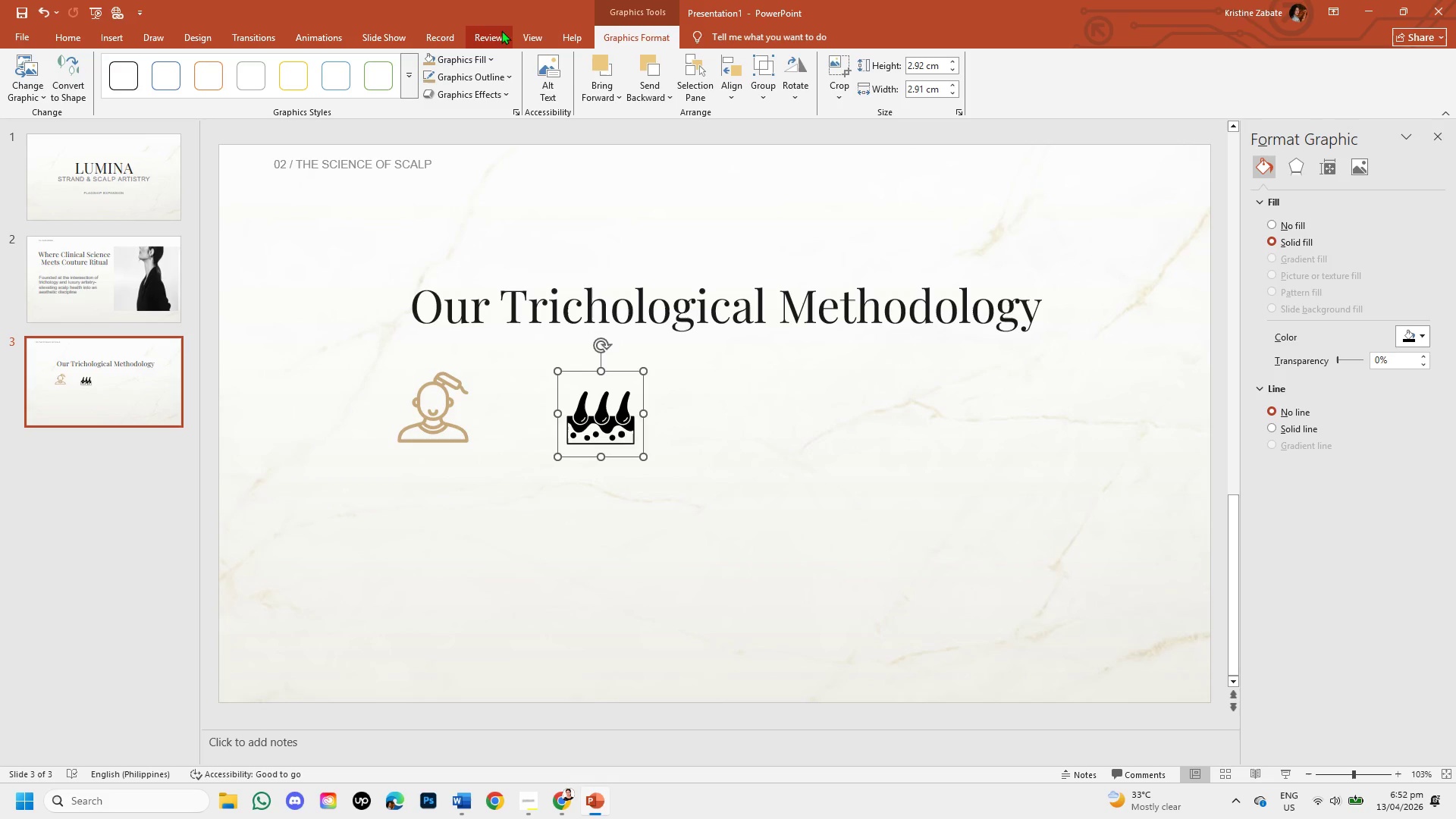 
left_click([462, 57])
 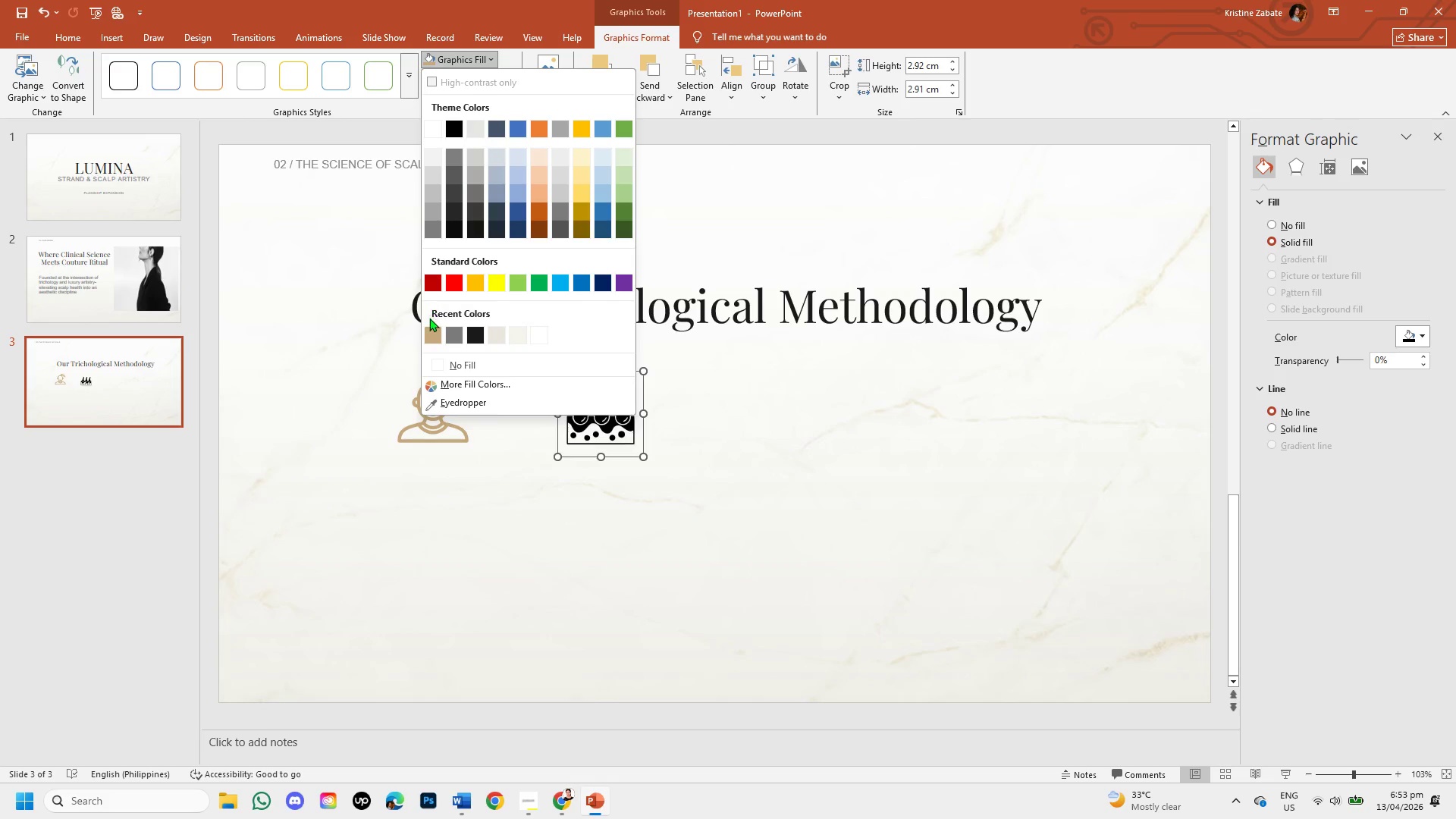 
left_click([436, 328])
 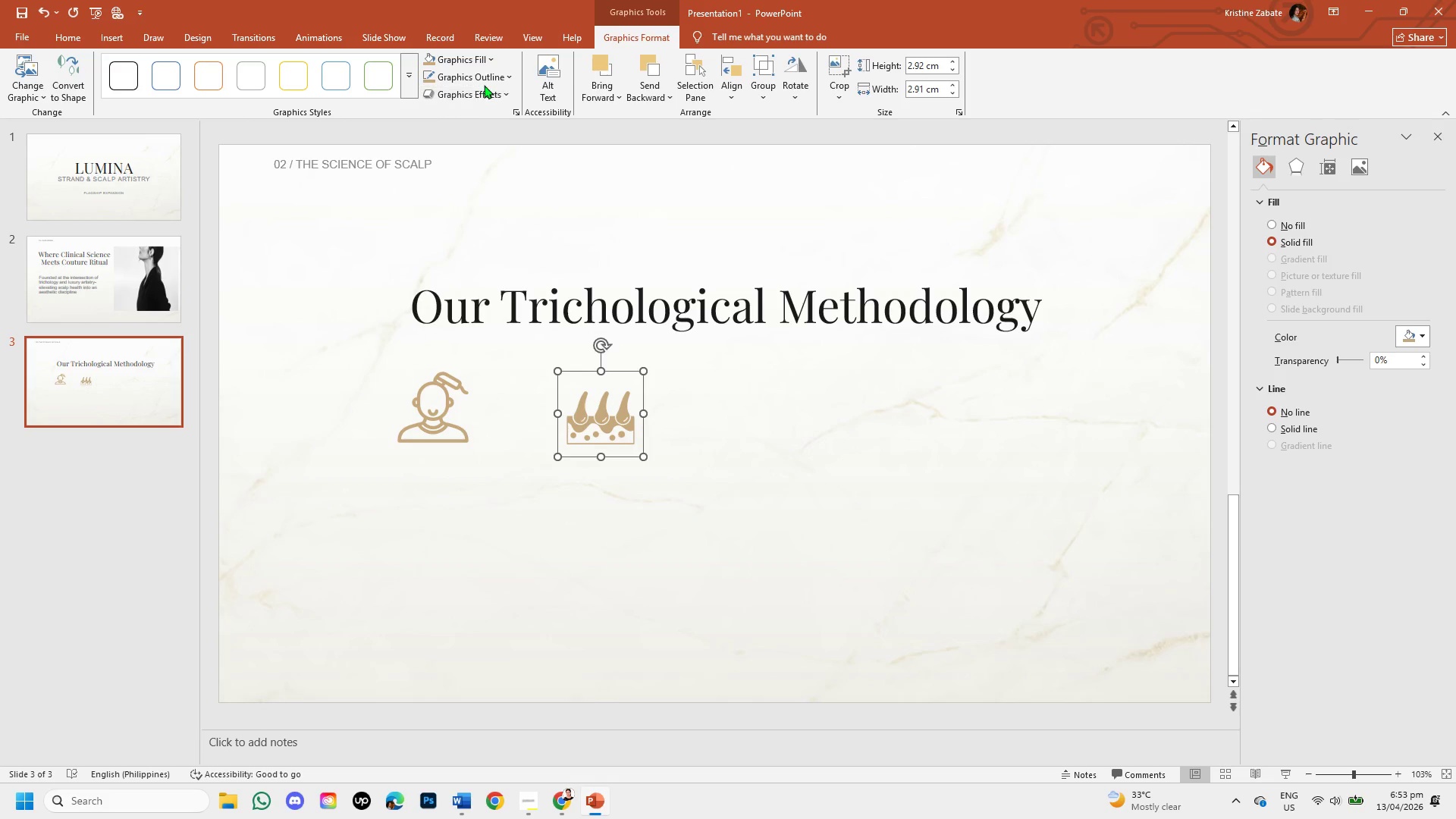 
left_click([489, 77])
 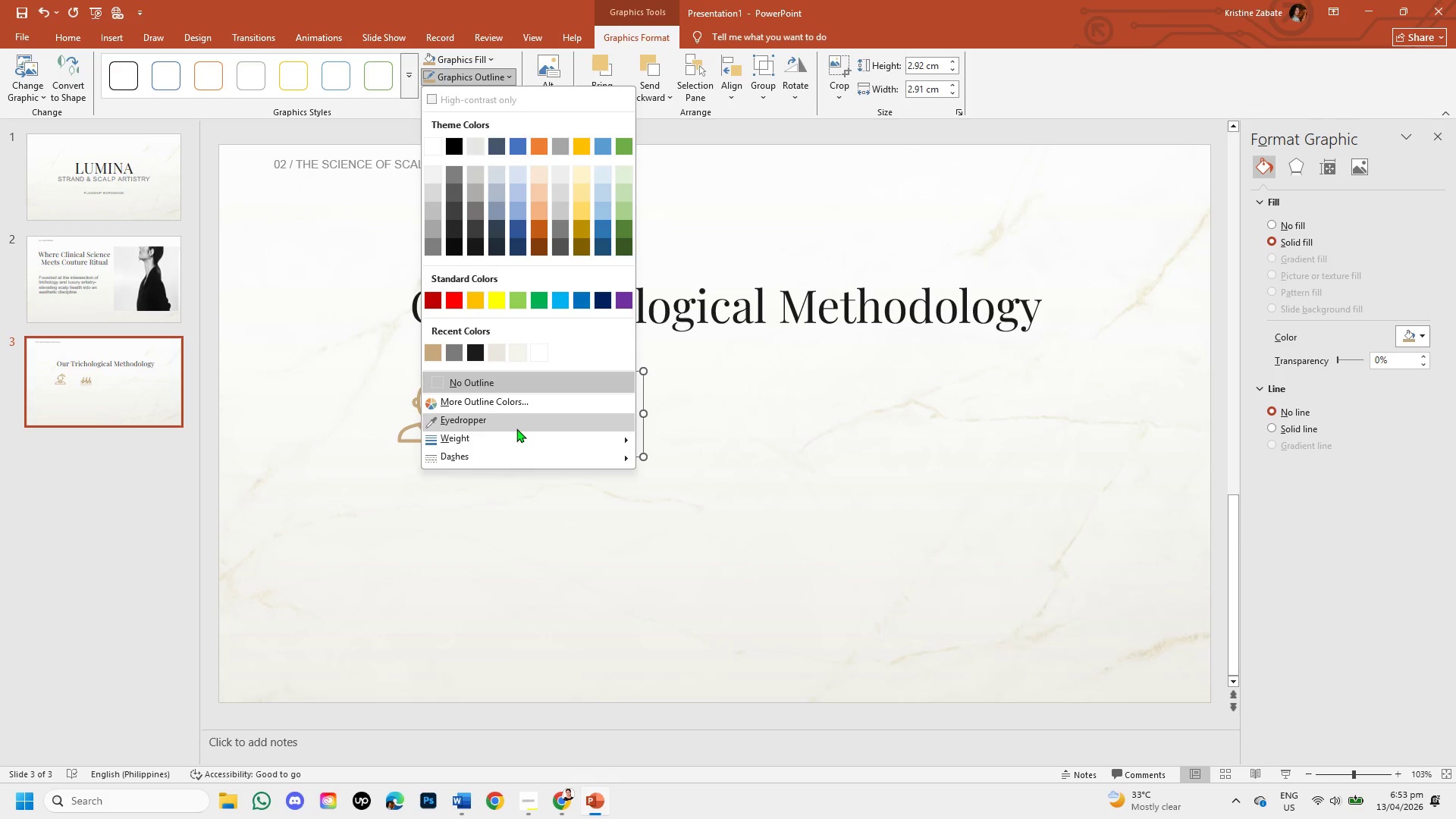 
left_click([516, 444])
 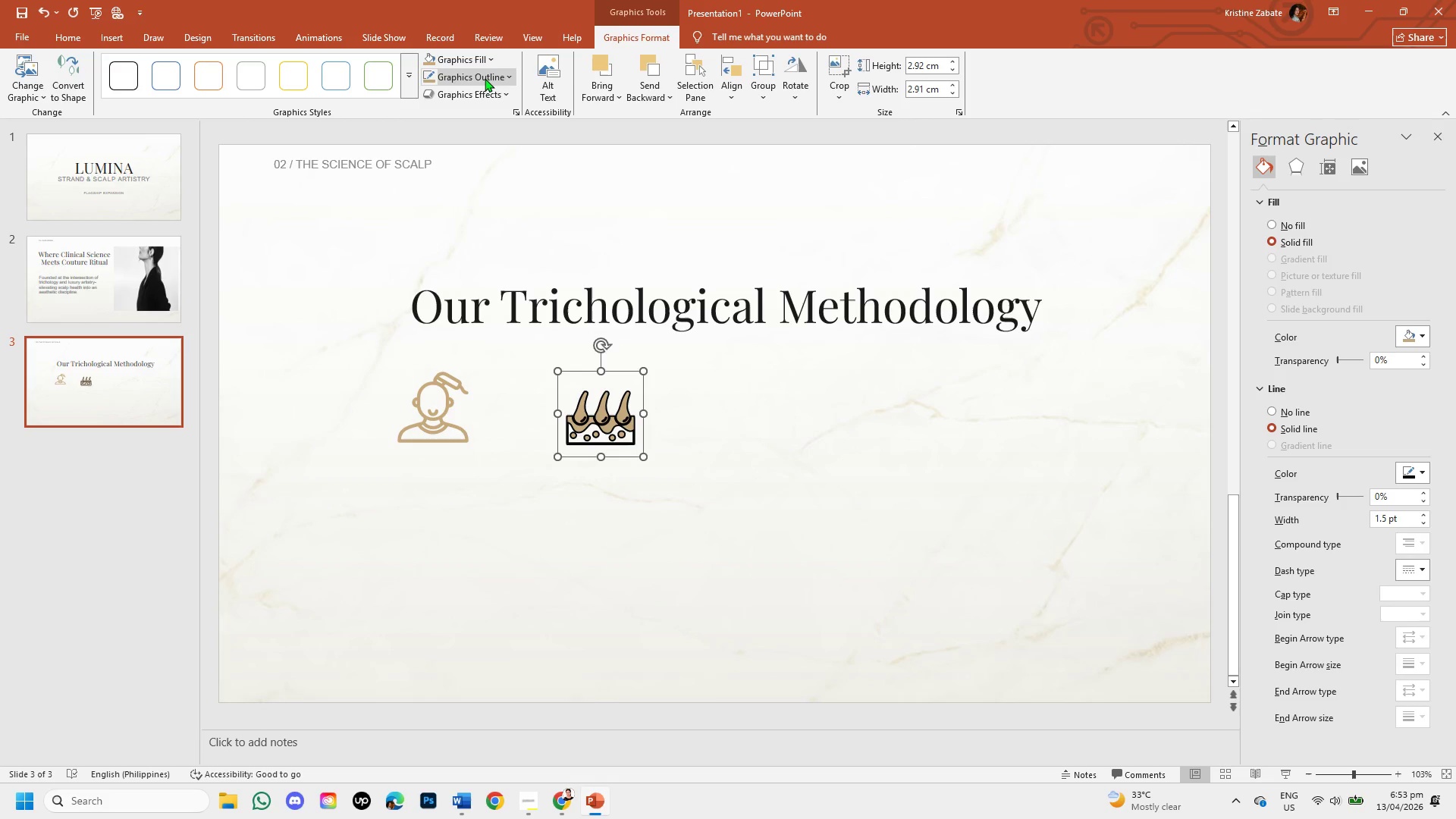 
wait(5.19)
 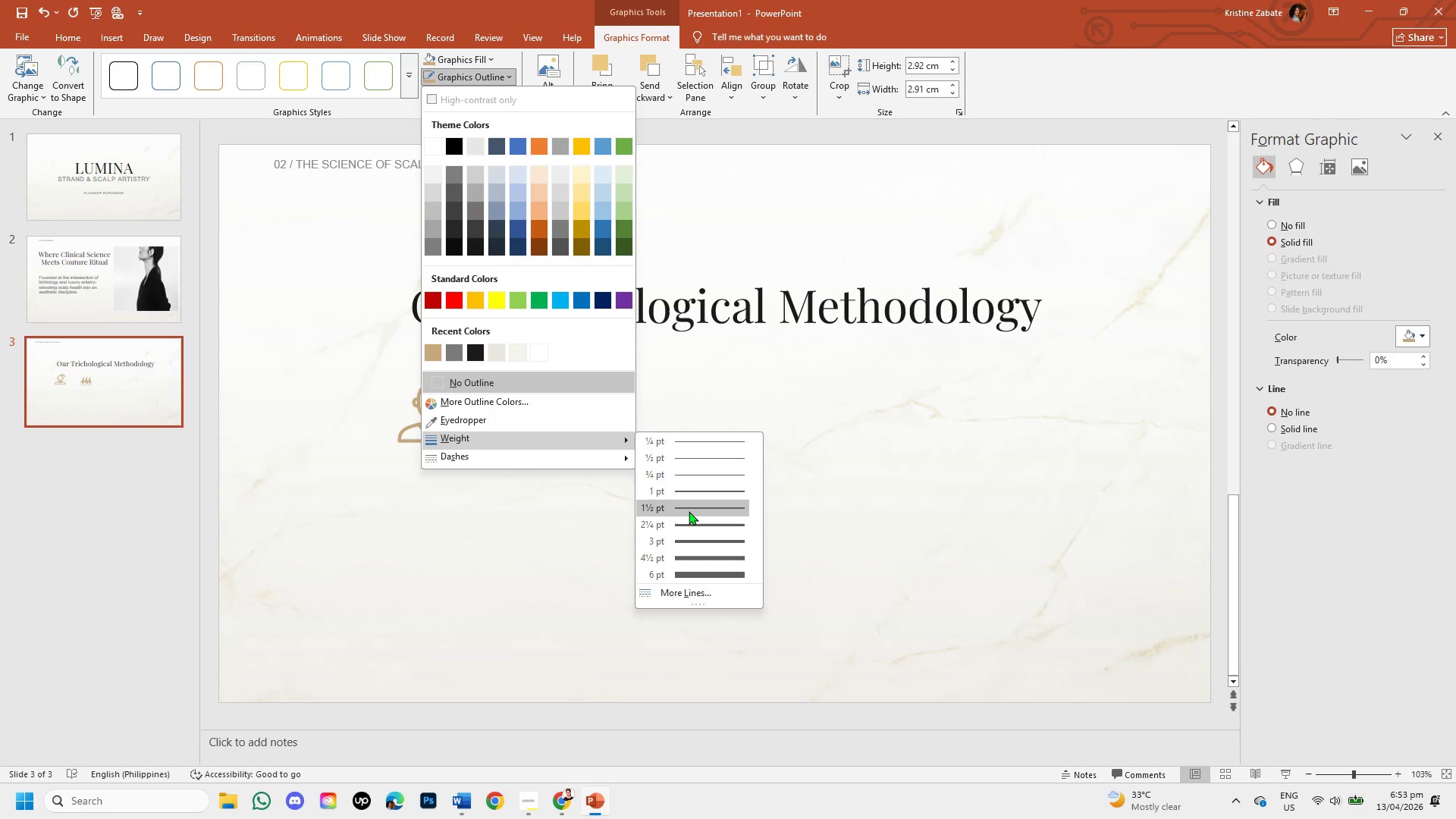 
left_click([430, 357])
 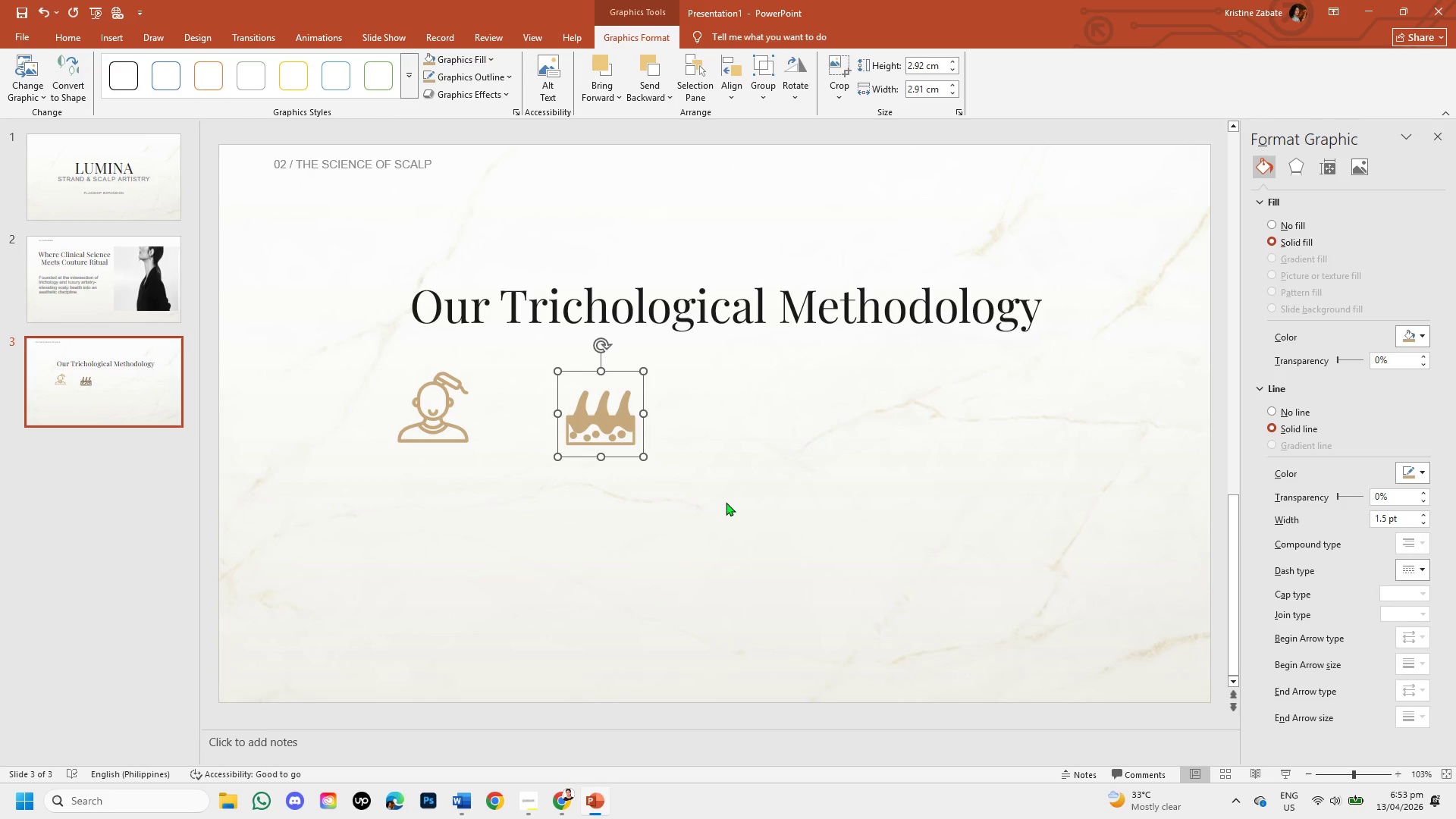 
left_click([722, 497])
 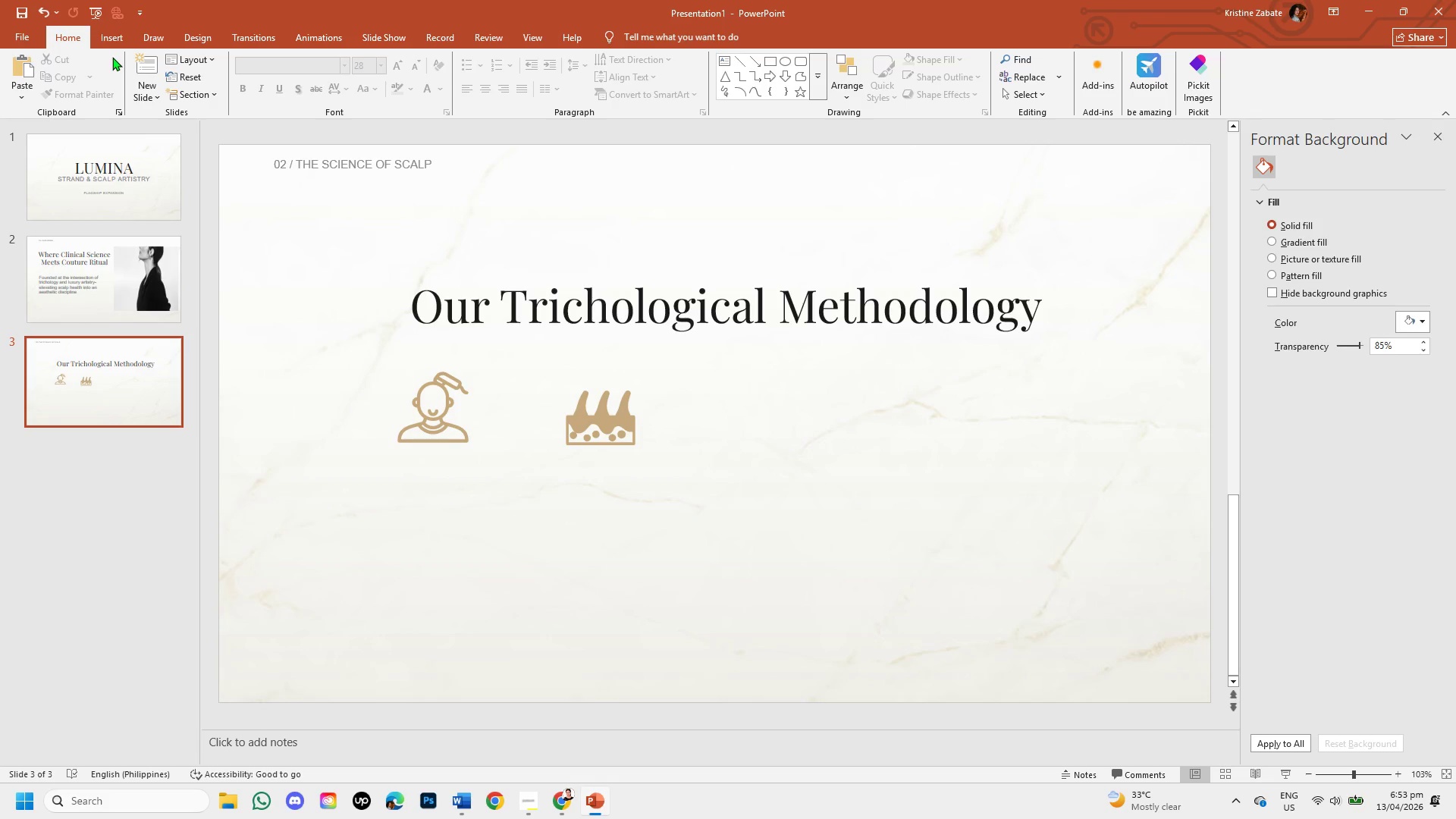 
left_click([112, 42])
 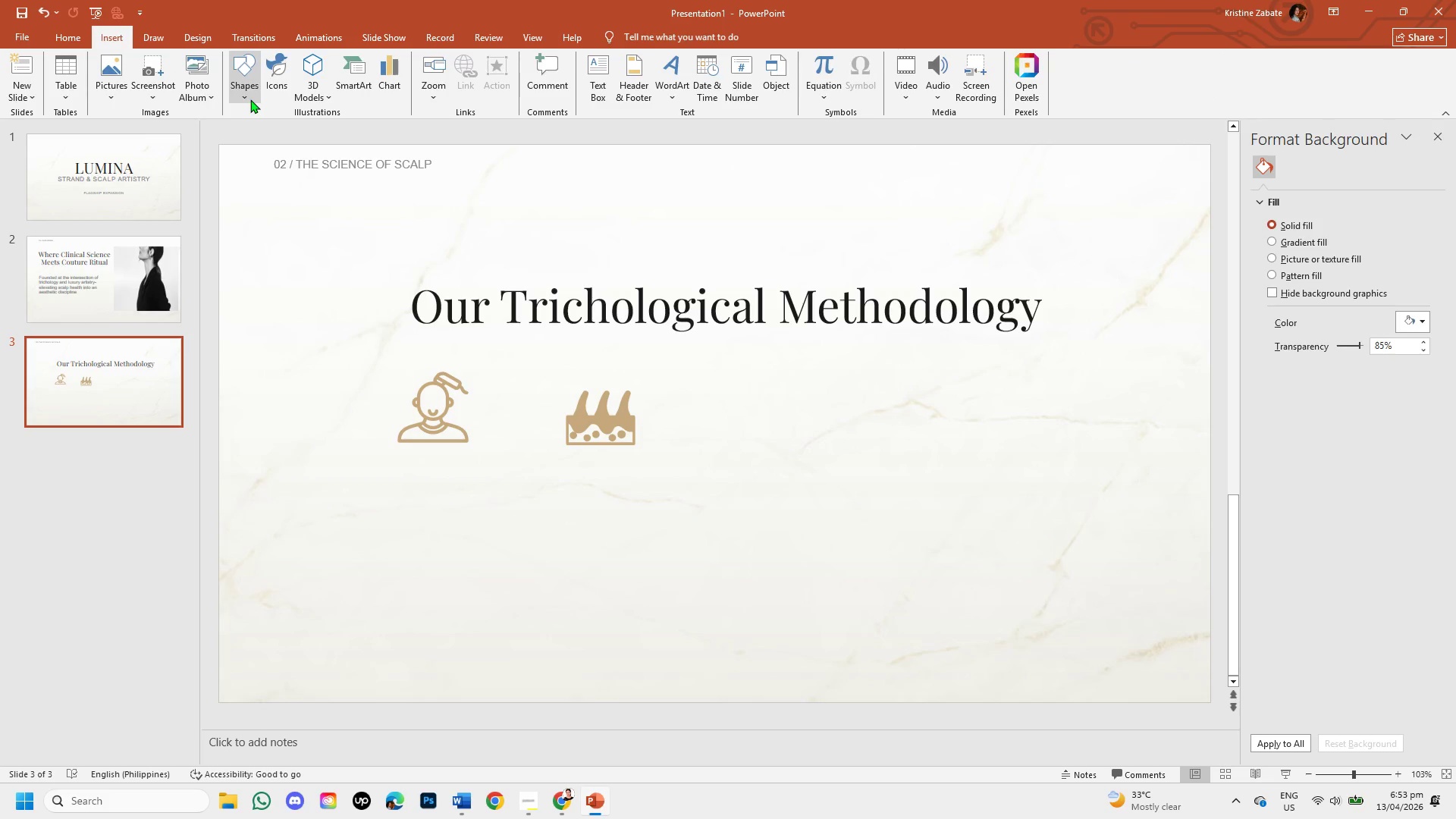 
mouse_move([306, 140])
 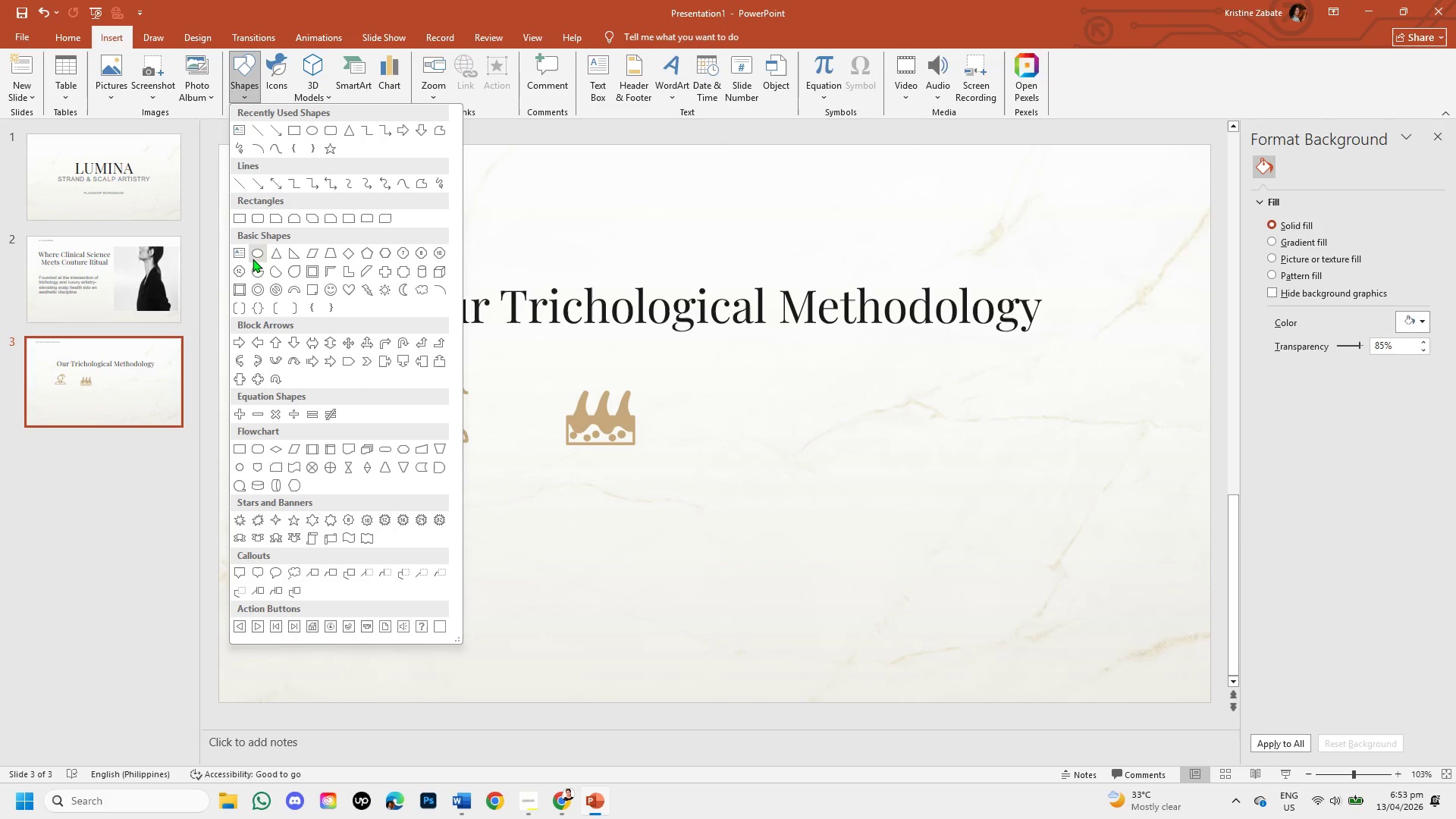 
left_click([256, 248])
 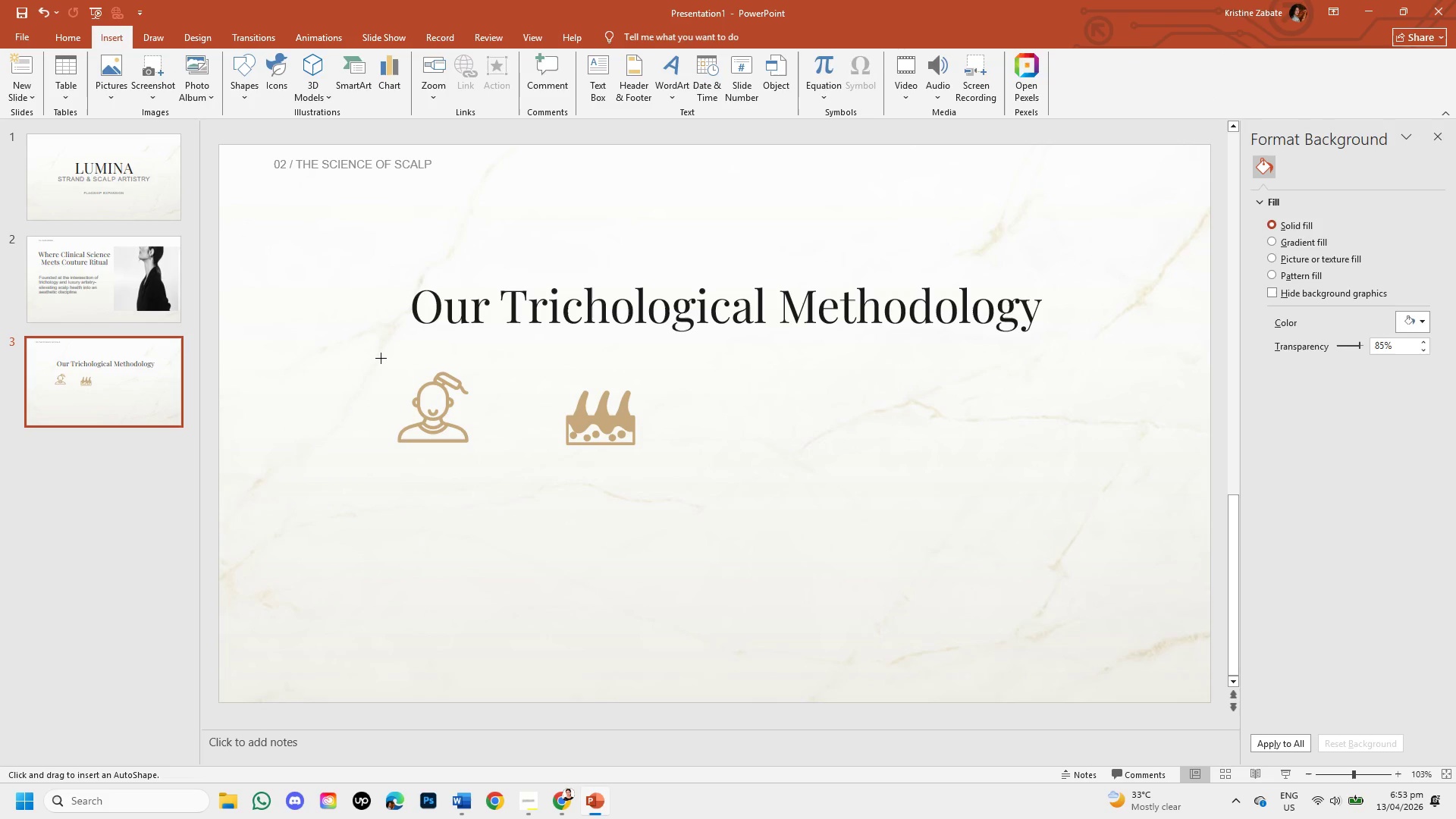 
left_click_drag(start_coordinate=[381, 358], to_coordinate=[503, 479])
 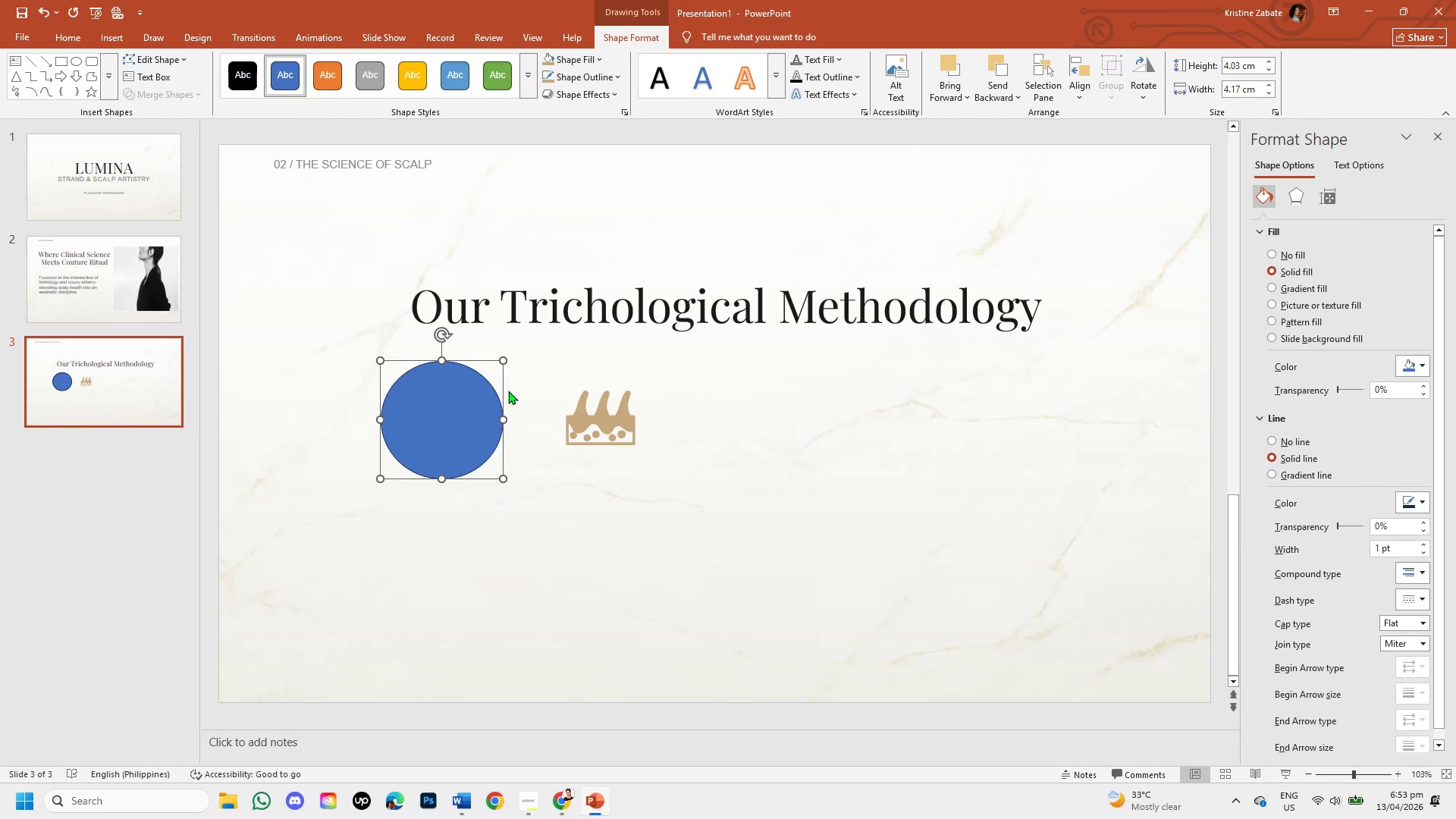 
left_click([501, 388])
 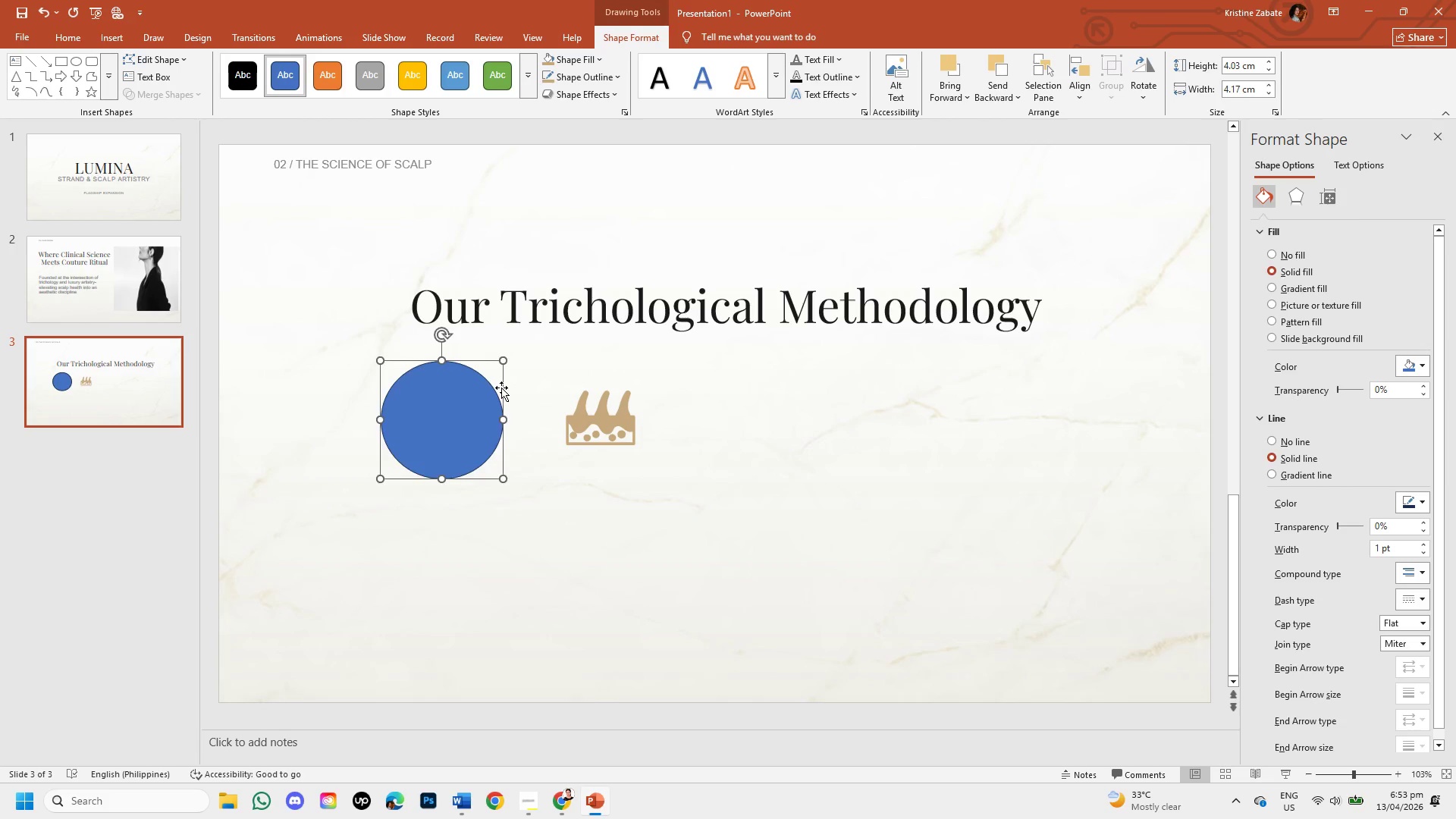 
key(Backspace)
 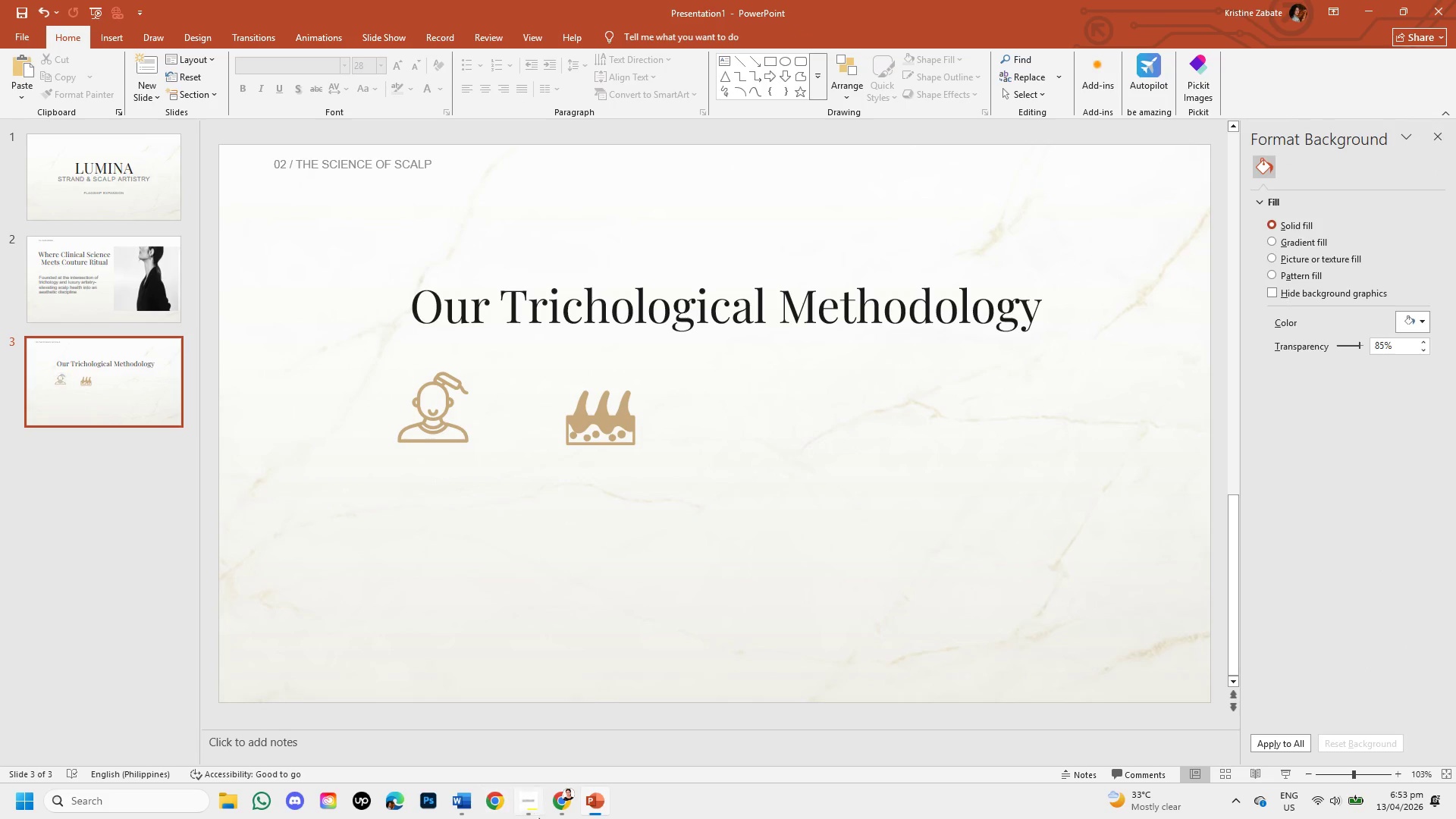 
left_click([557, 812])
 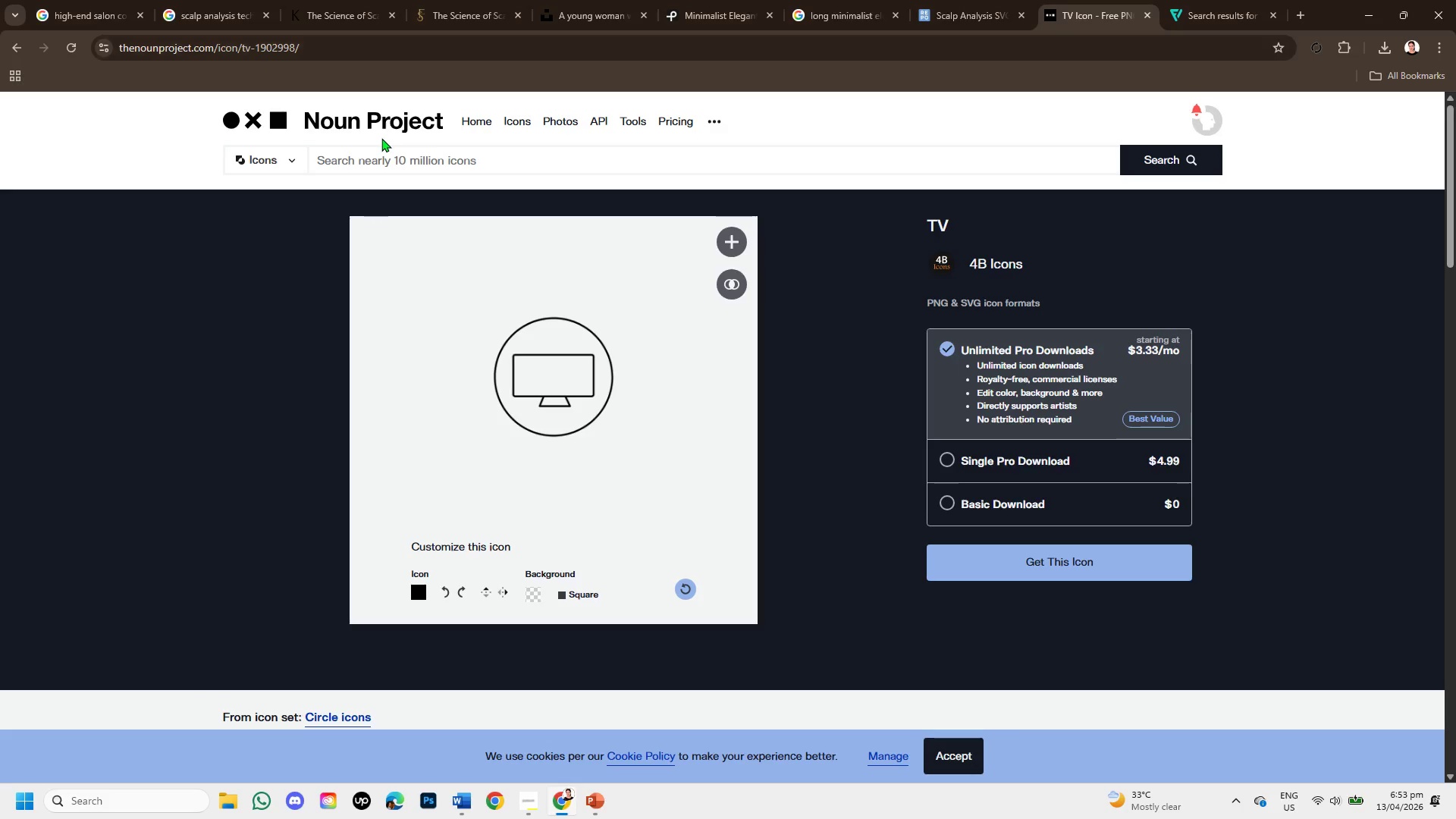 
left_click([384, 152])
 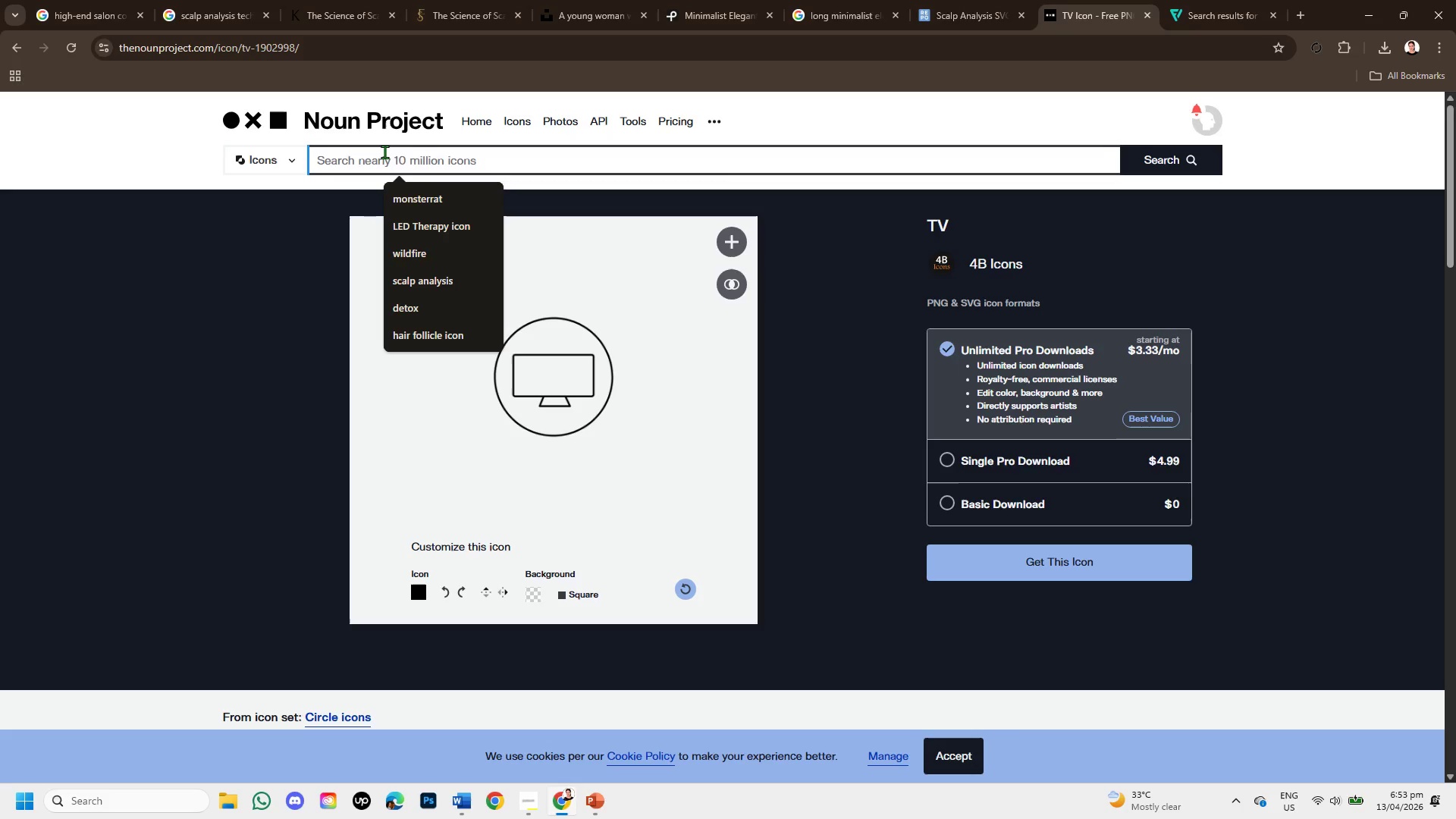 
type(CIRCLE)
 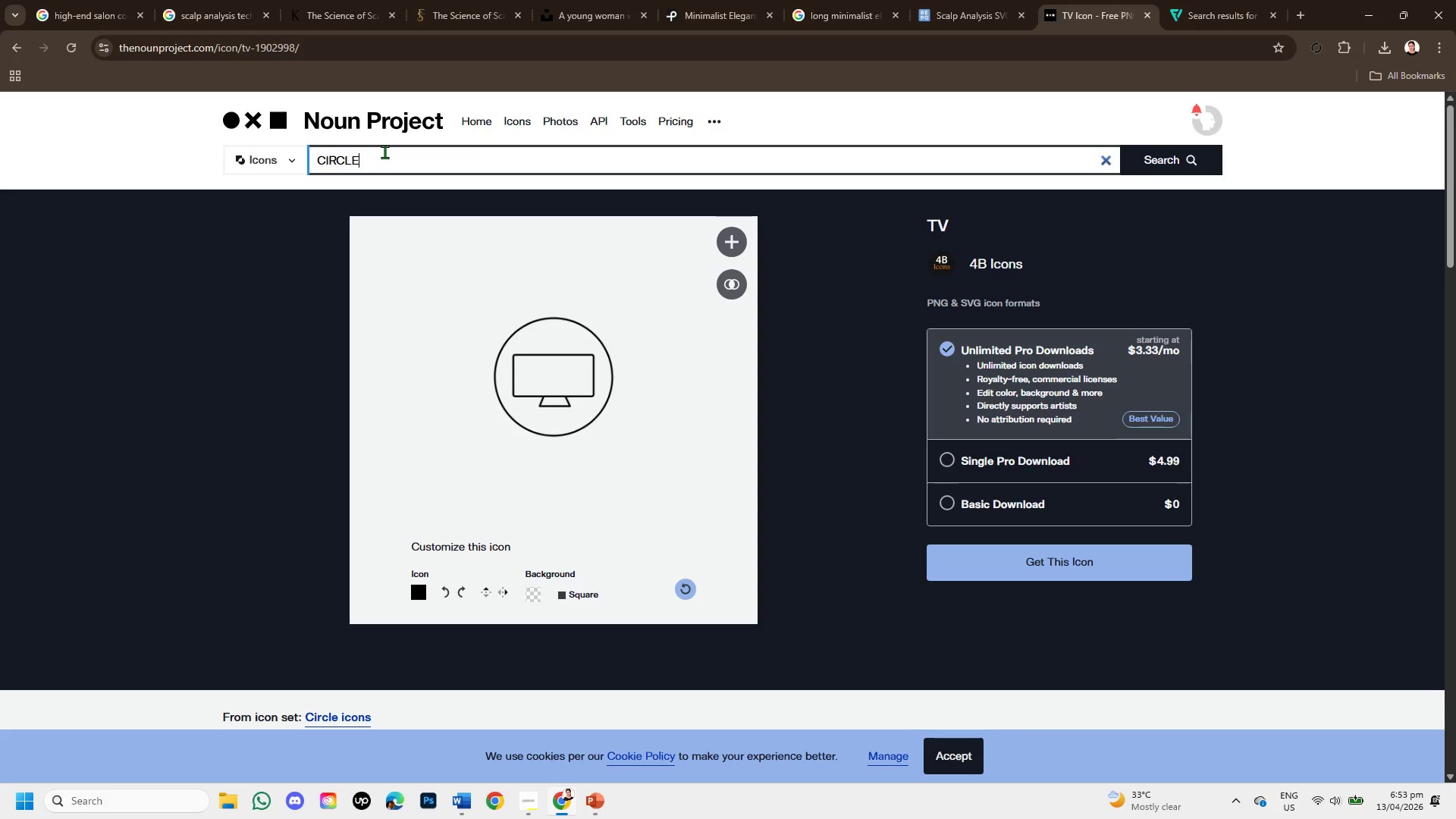 
key(Enter)
 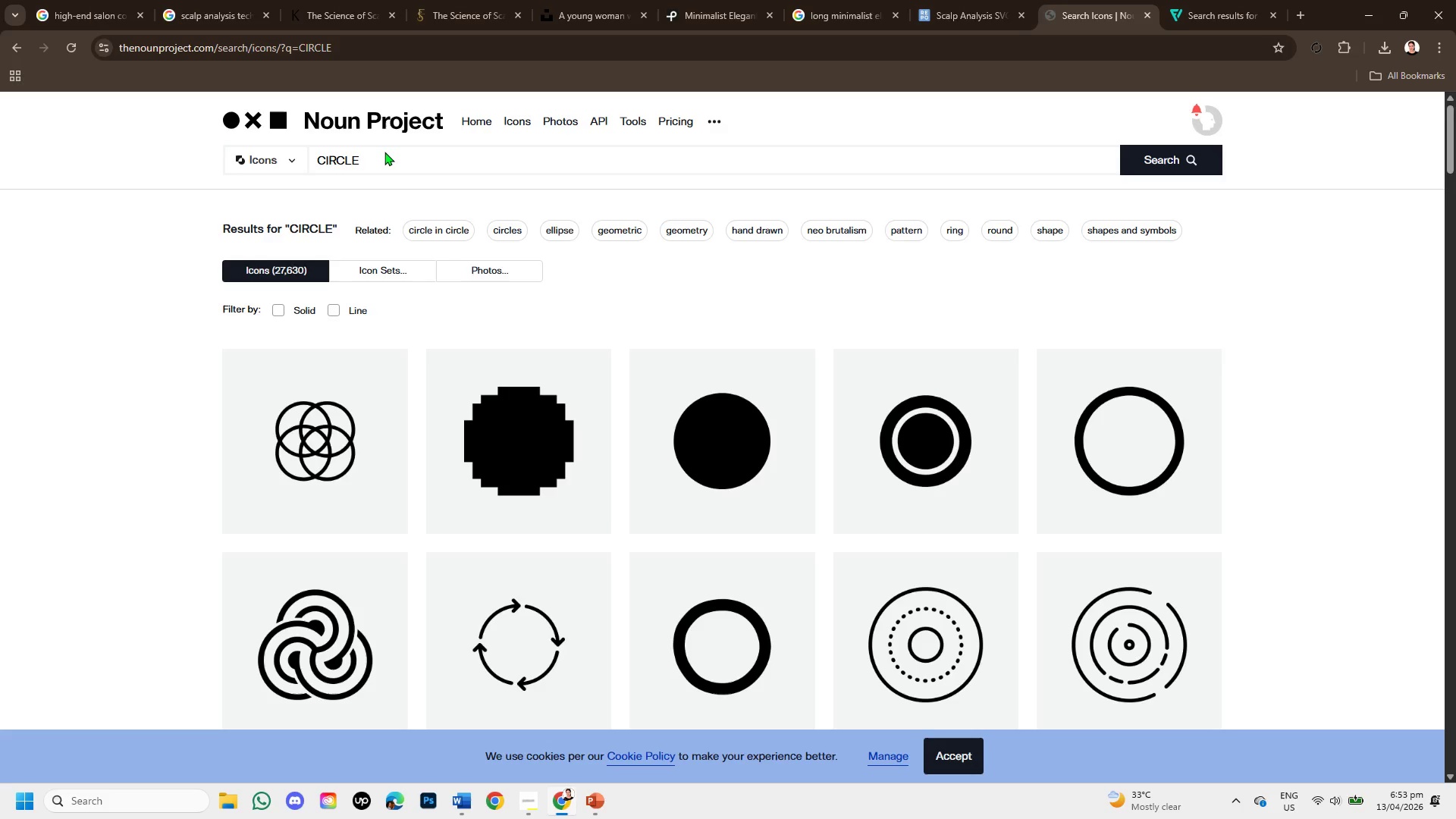 
scroll: coordinate [704, 579], scroll_direction: down, amount: 5.0
 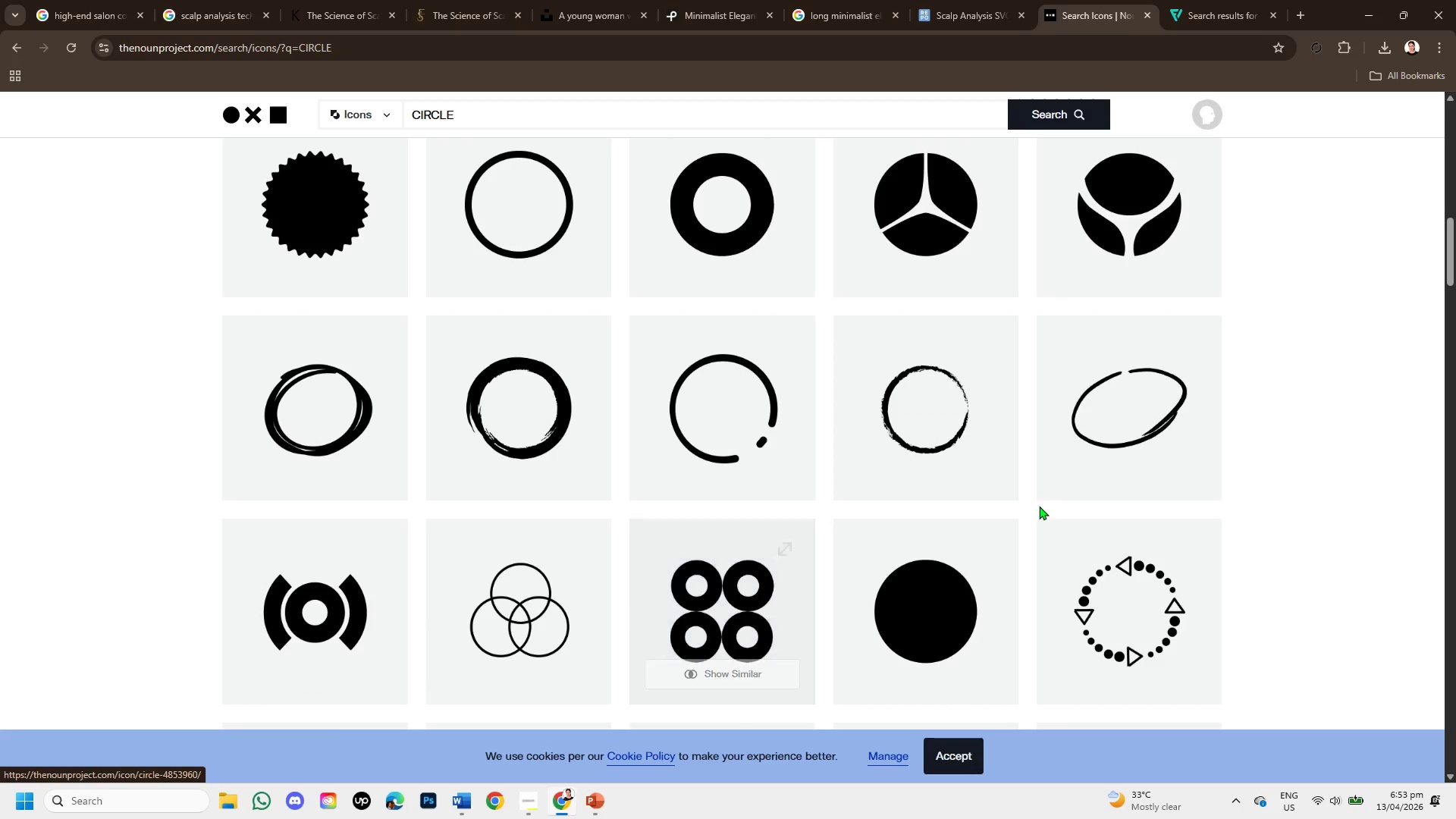 
scroll: coordinate [1039, 506], scroll_direction: up, amount: 1.0
 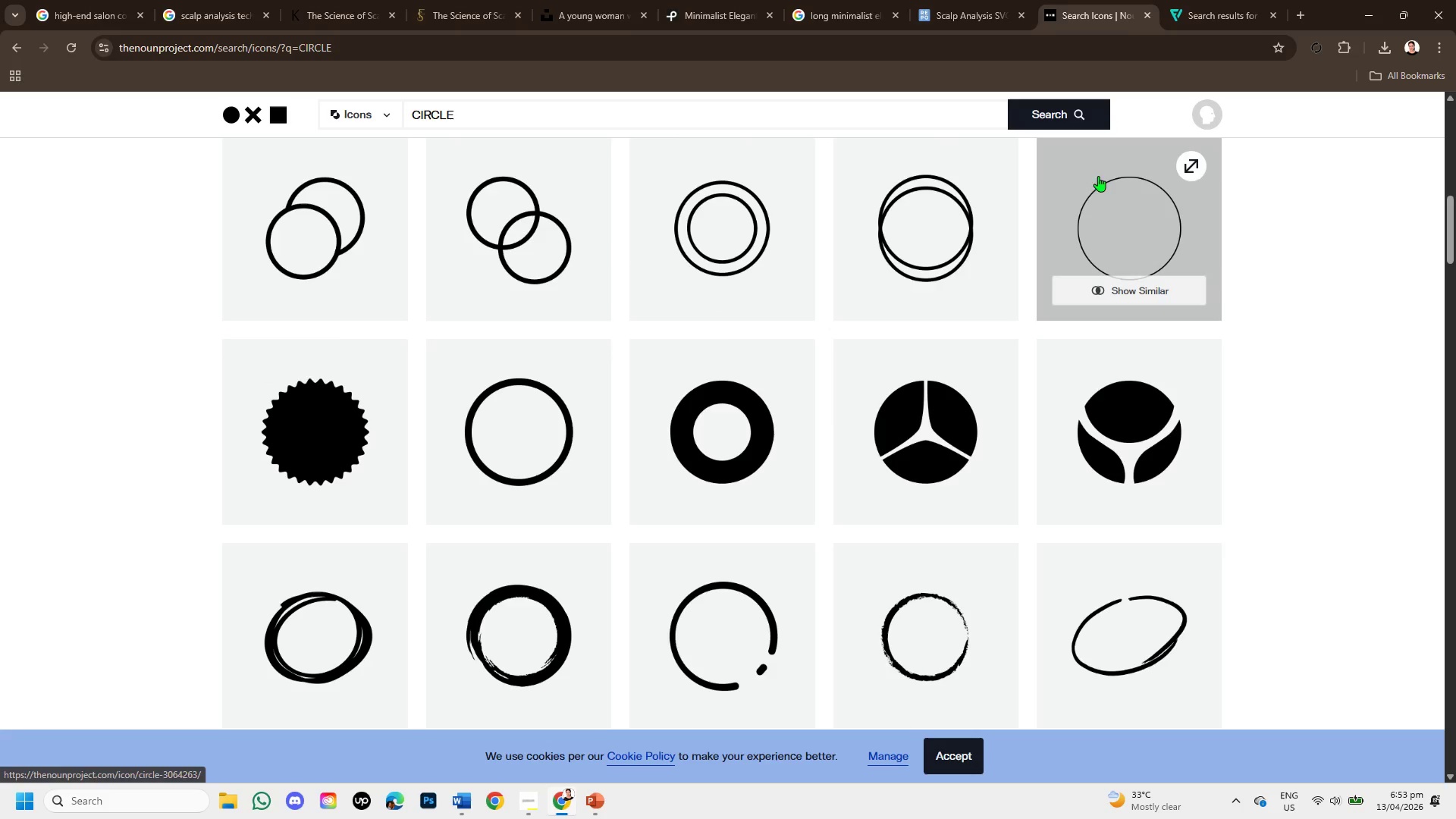 
left_click([1106, 202])
 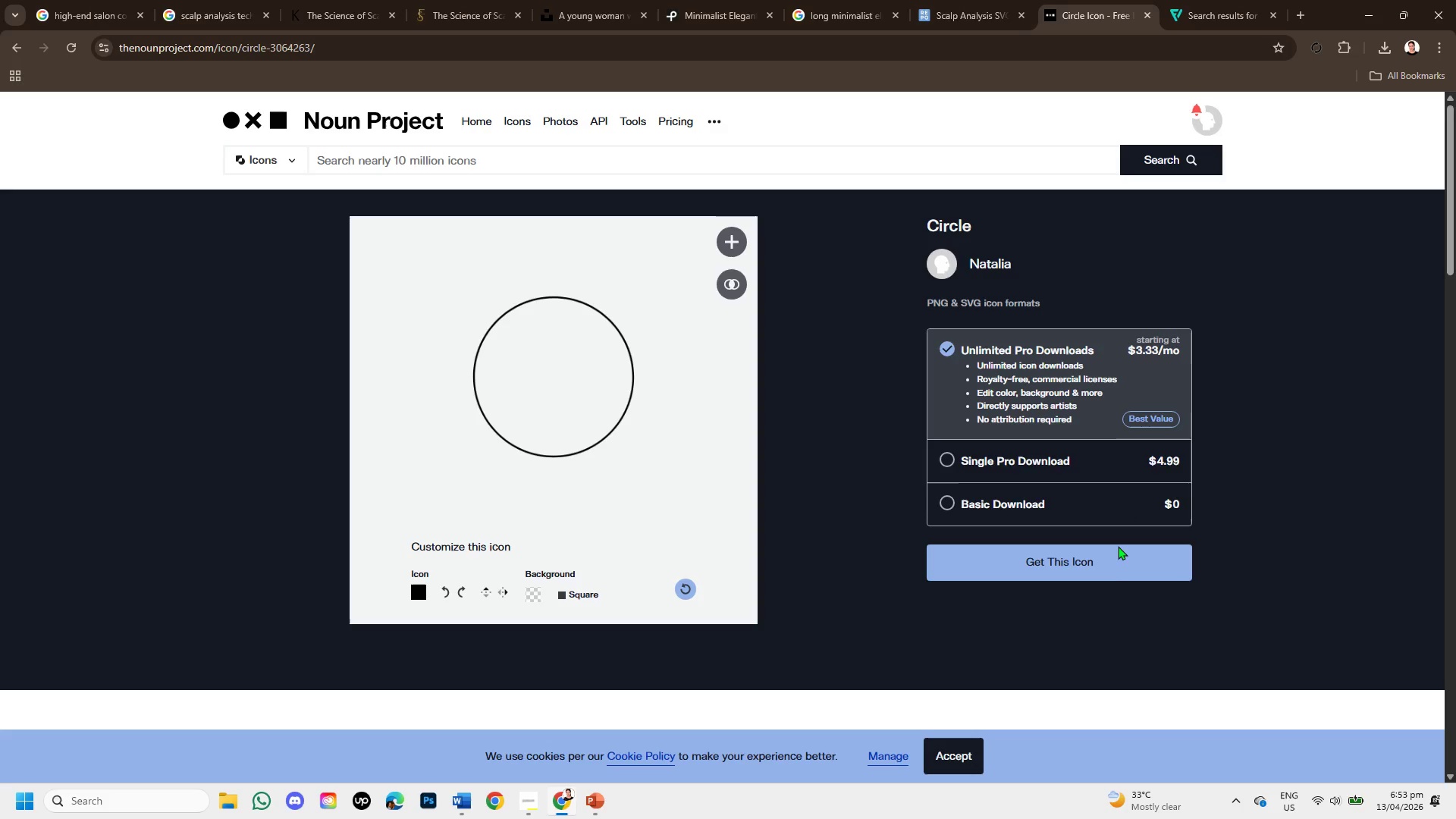 
wait(5.55)
 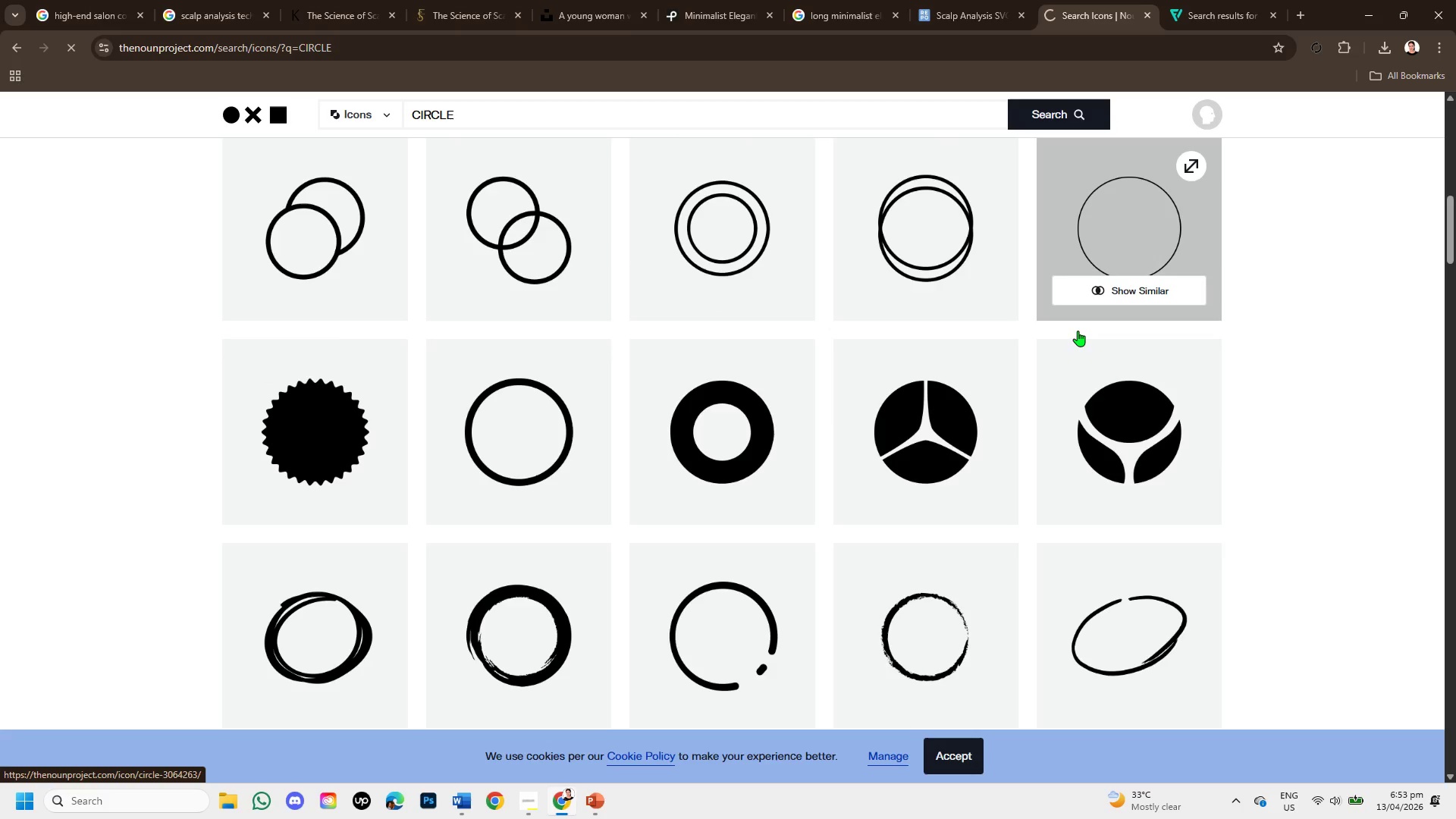 
left_click([946, 501])
 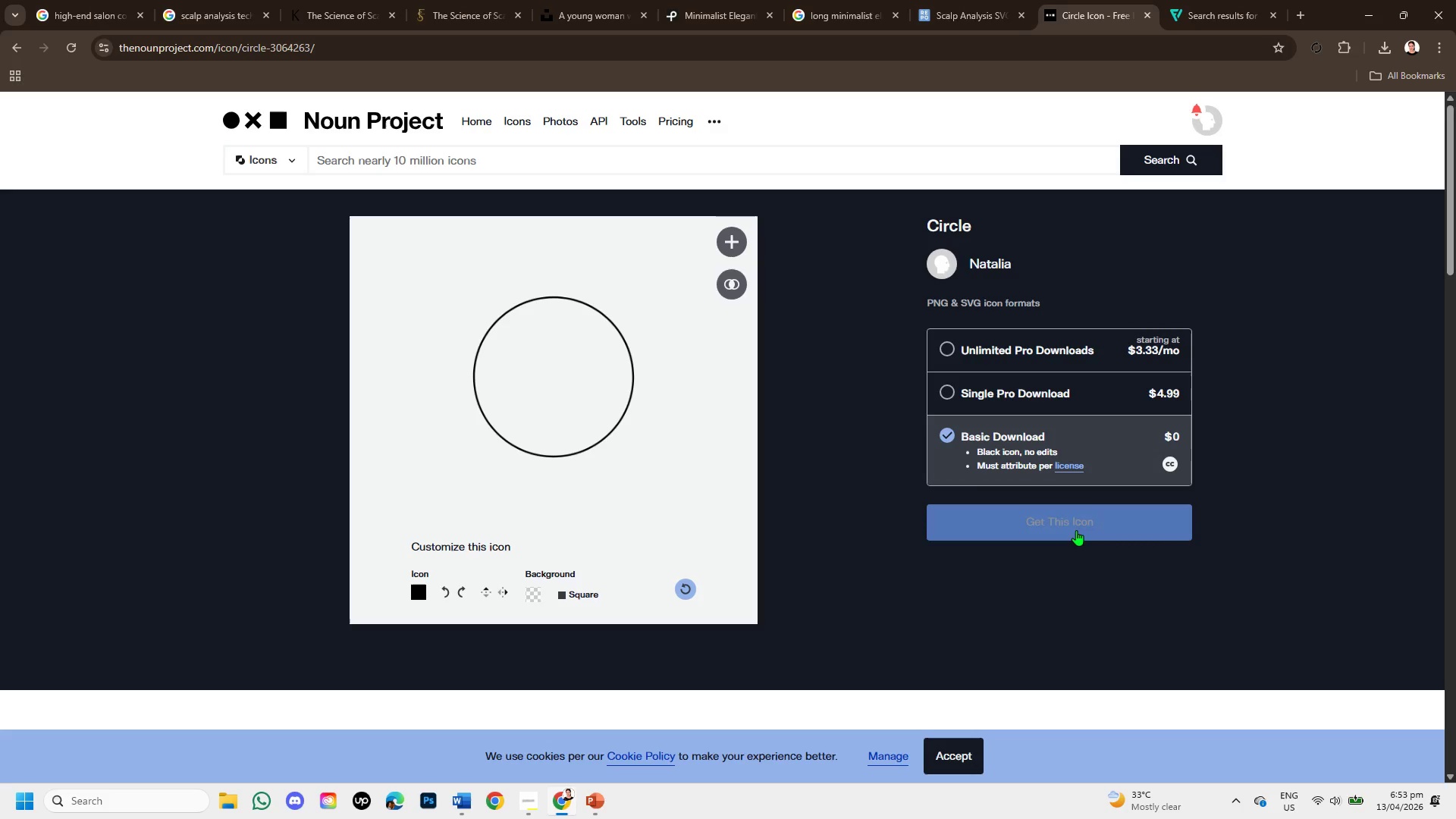 
left_click([1076, 530])
 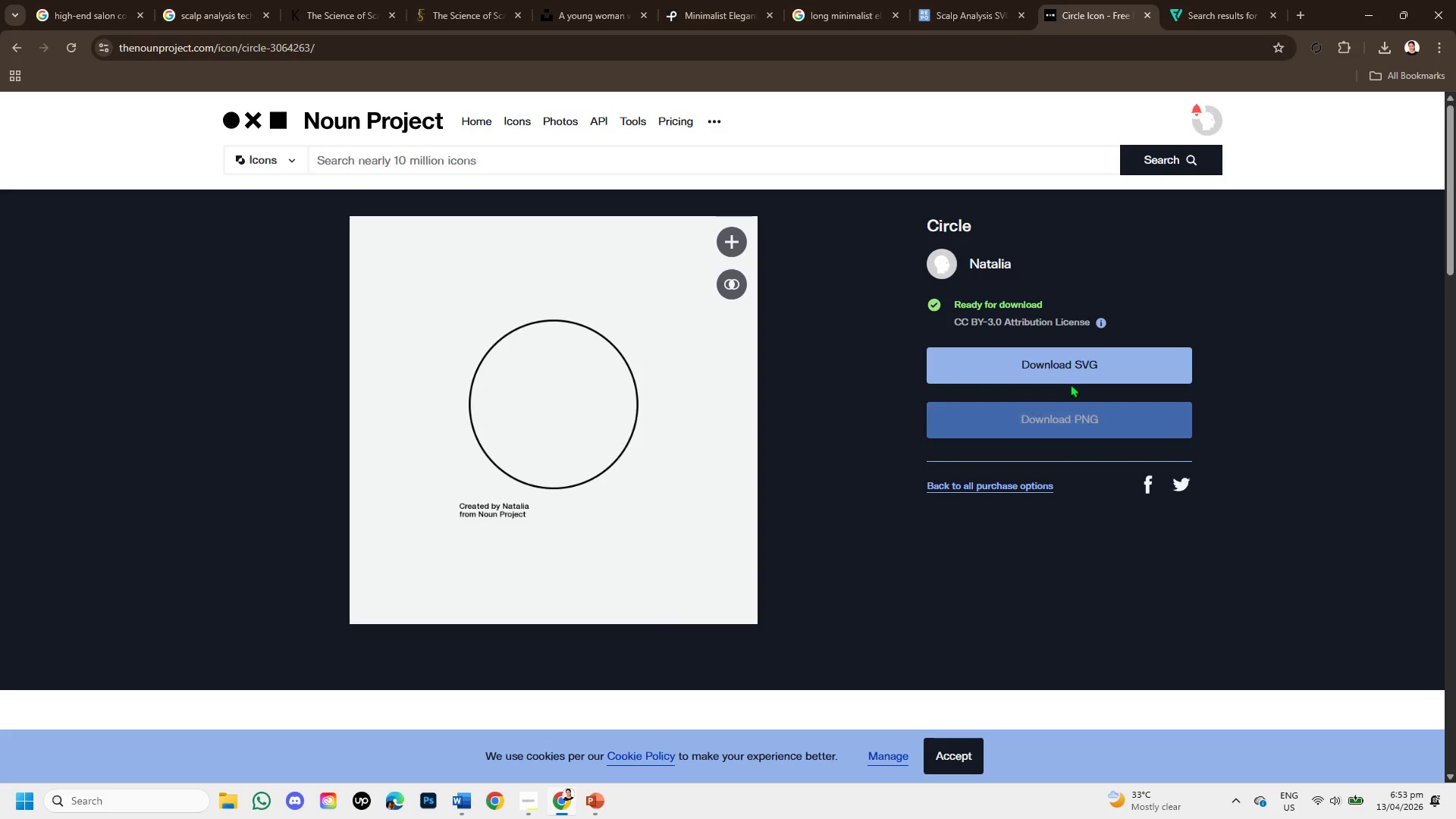 
left_click([1075, 369])
 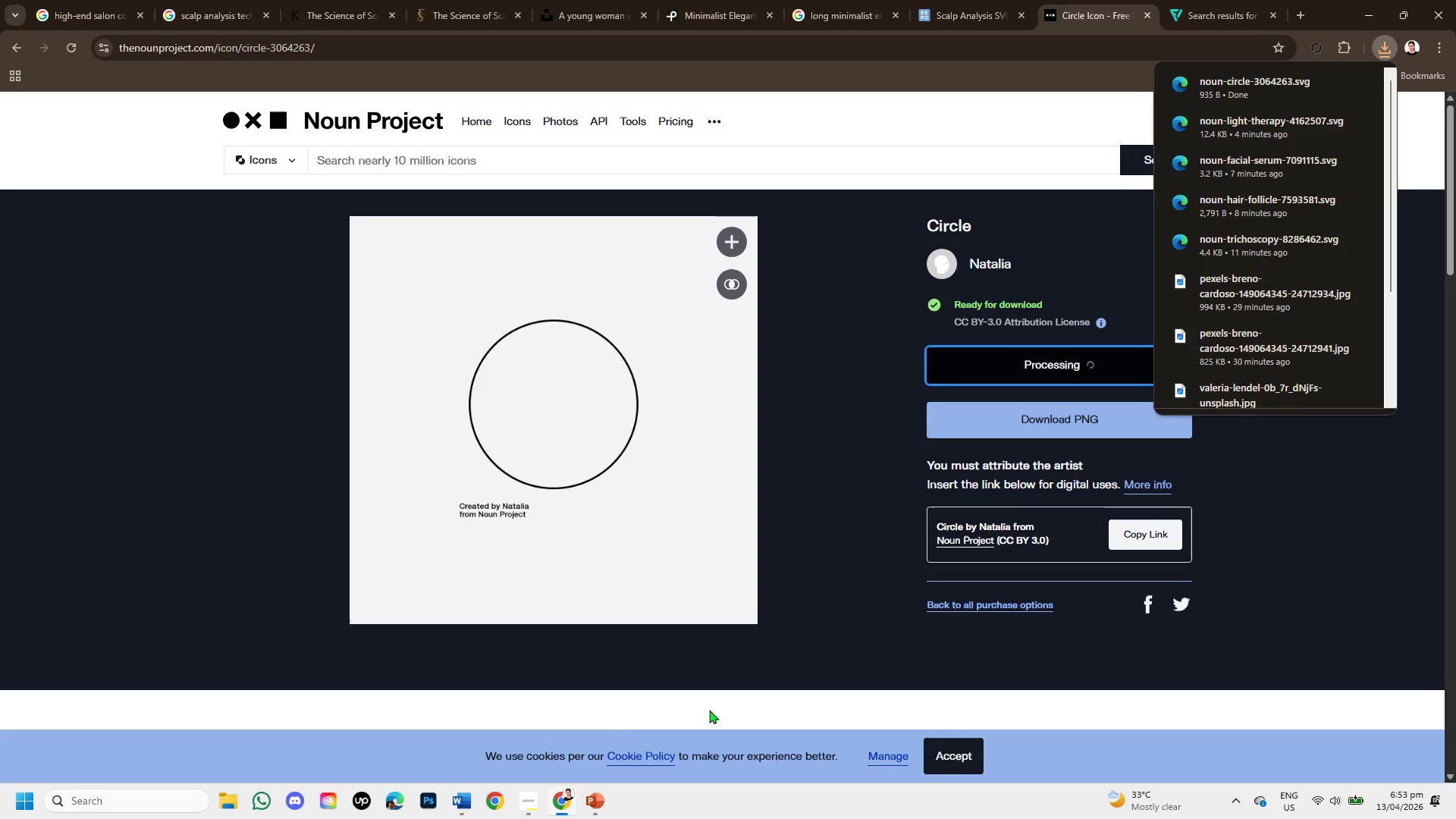 
left_click([599, 804])
 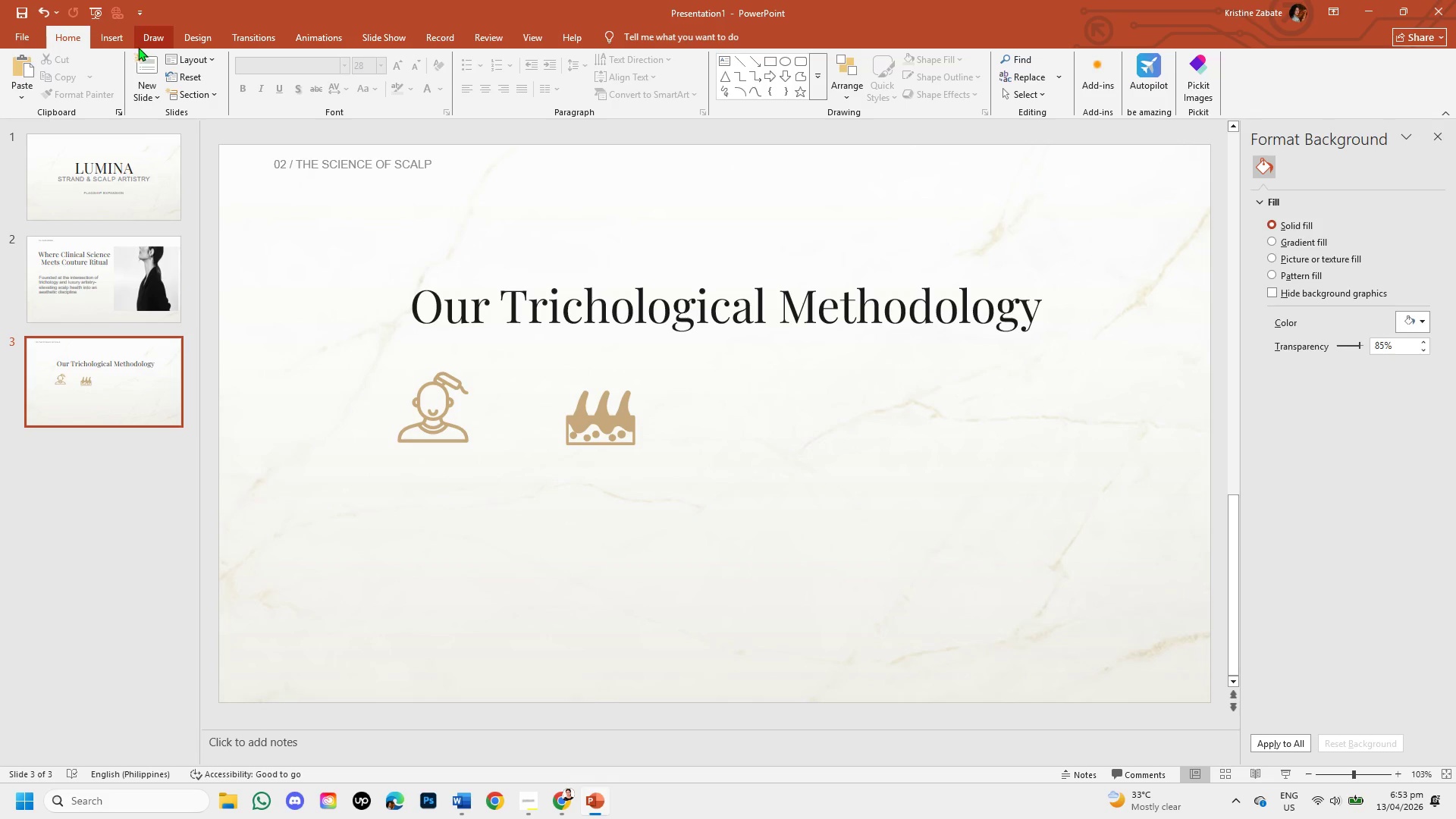 
left_click([122, 42])
 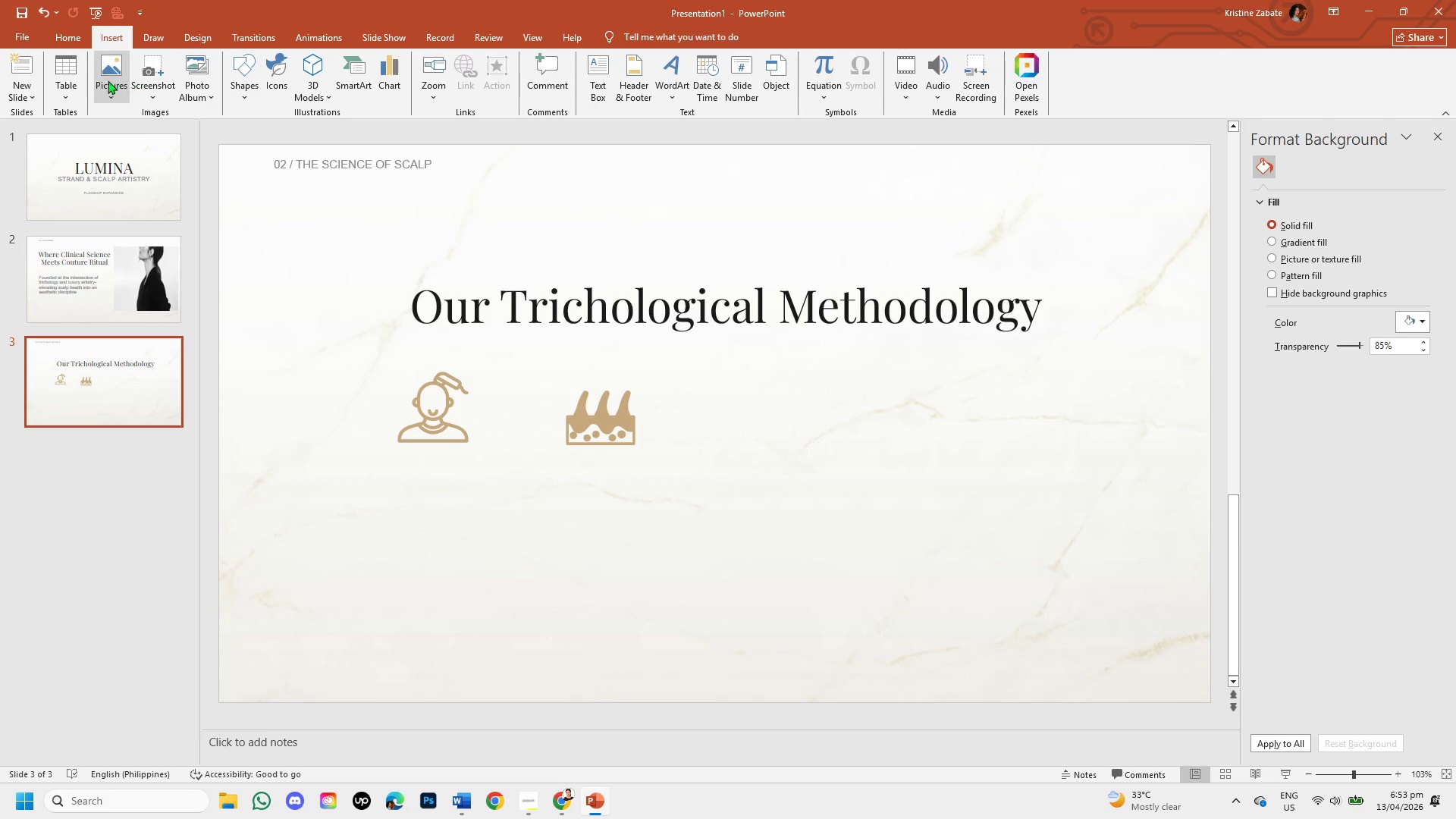 
left_click([103, 80])
 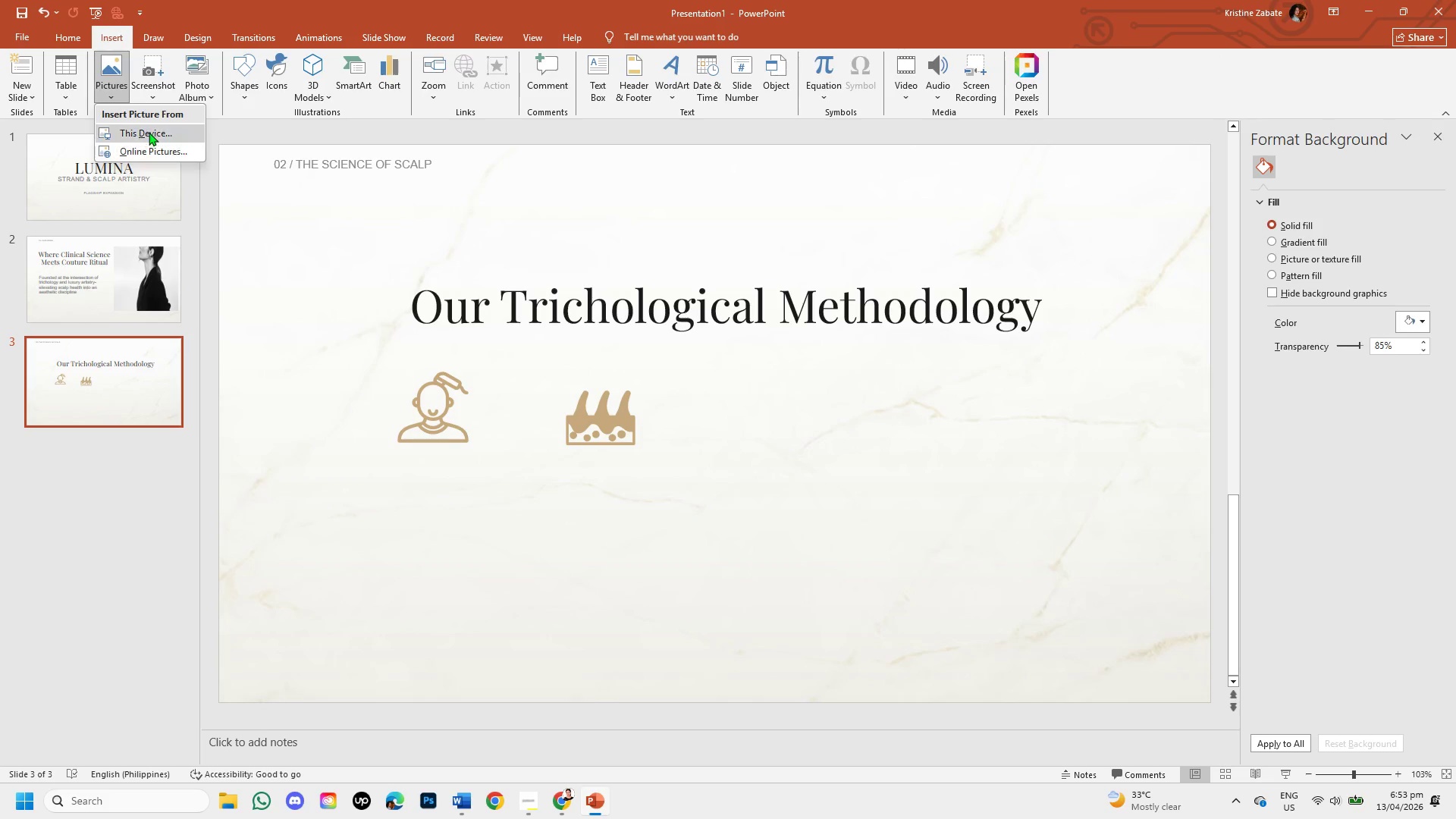 
left_click([149, 131])
 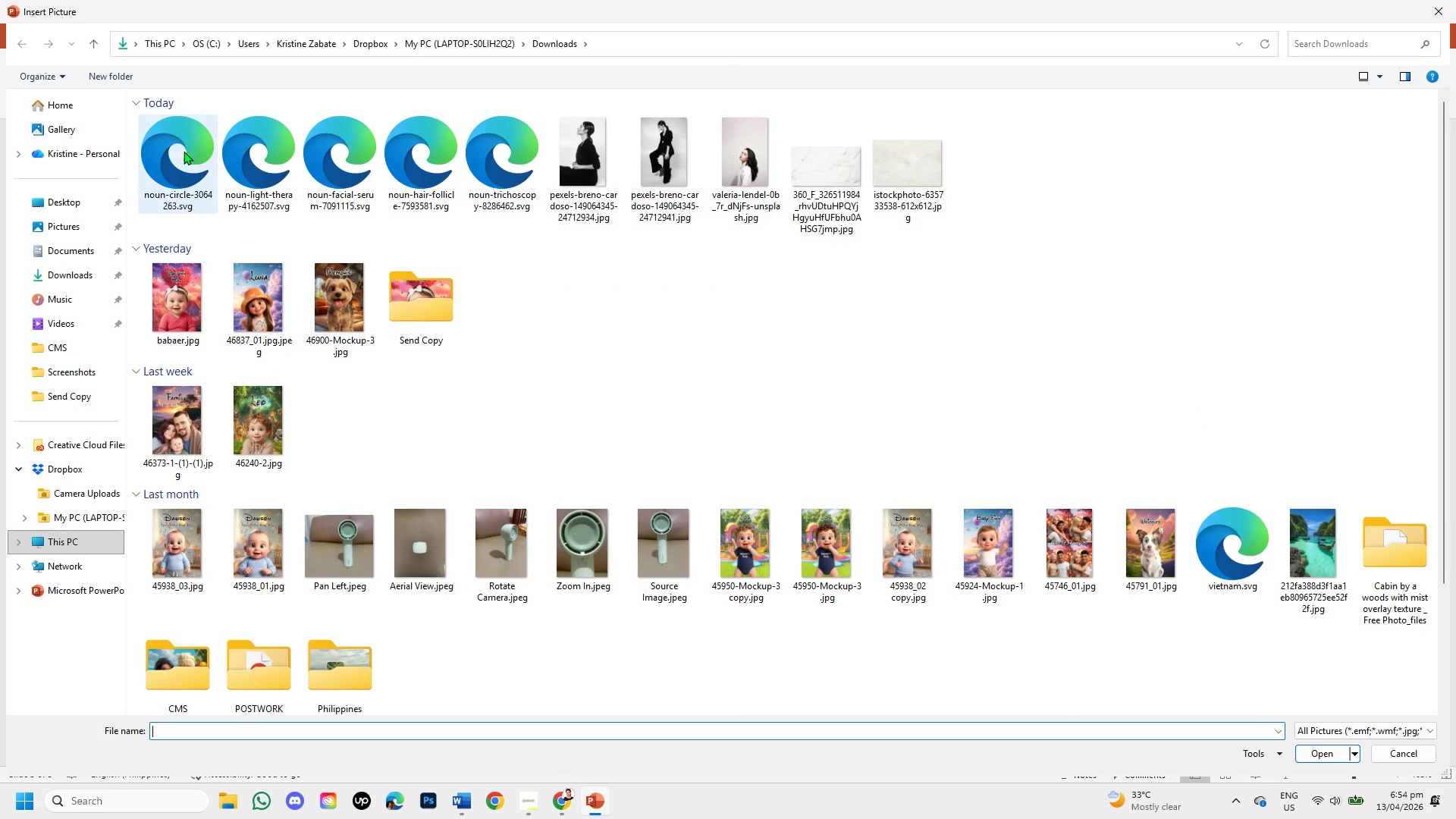 
double_click([181, 167])
 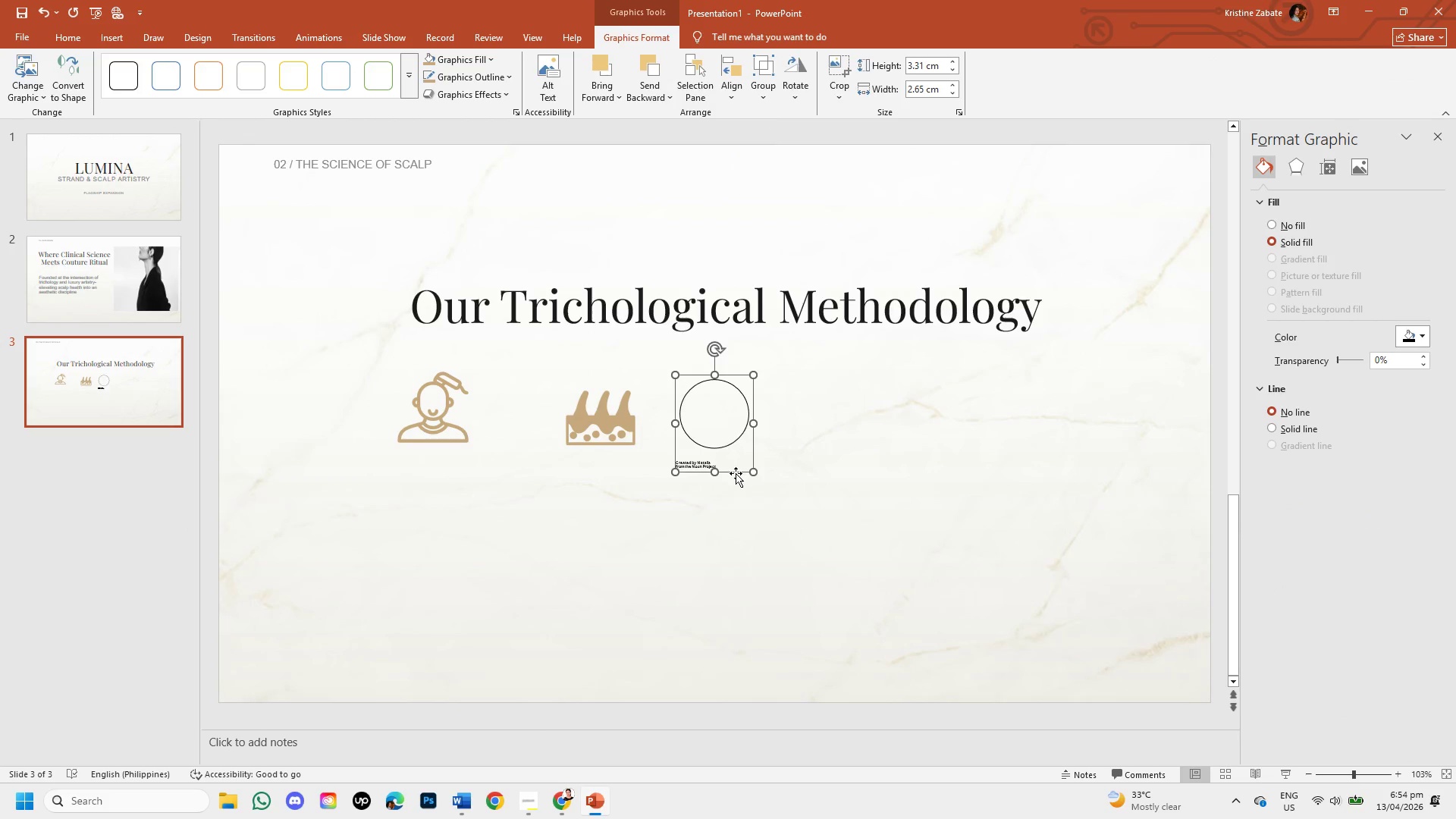 
left_click([827, 83])
 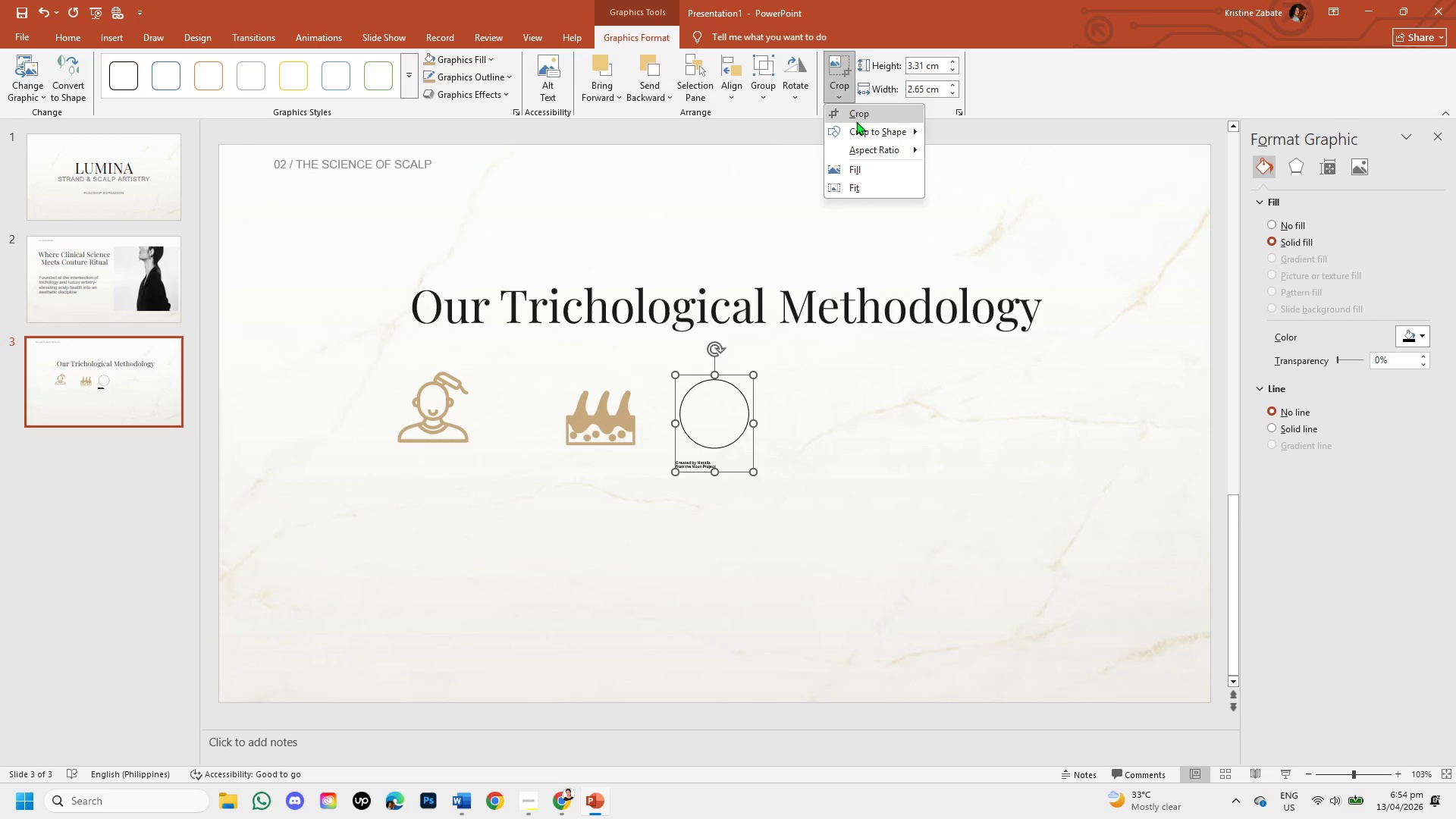 
left_click([858, 118])
 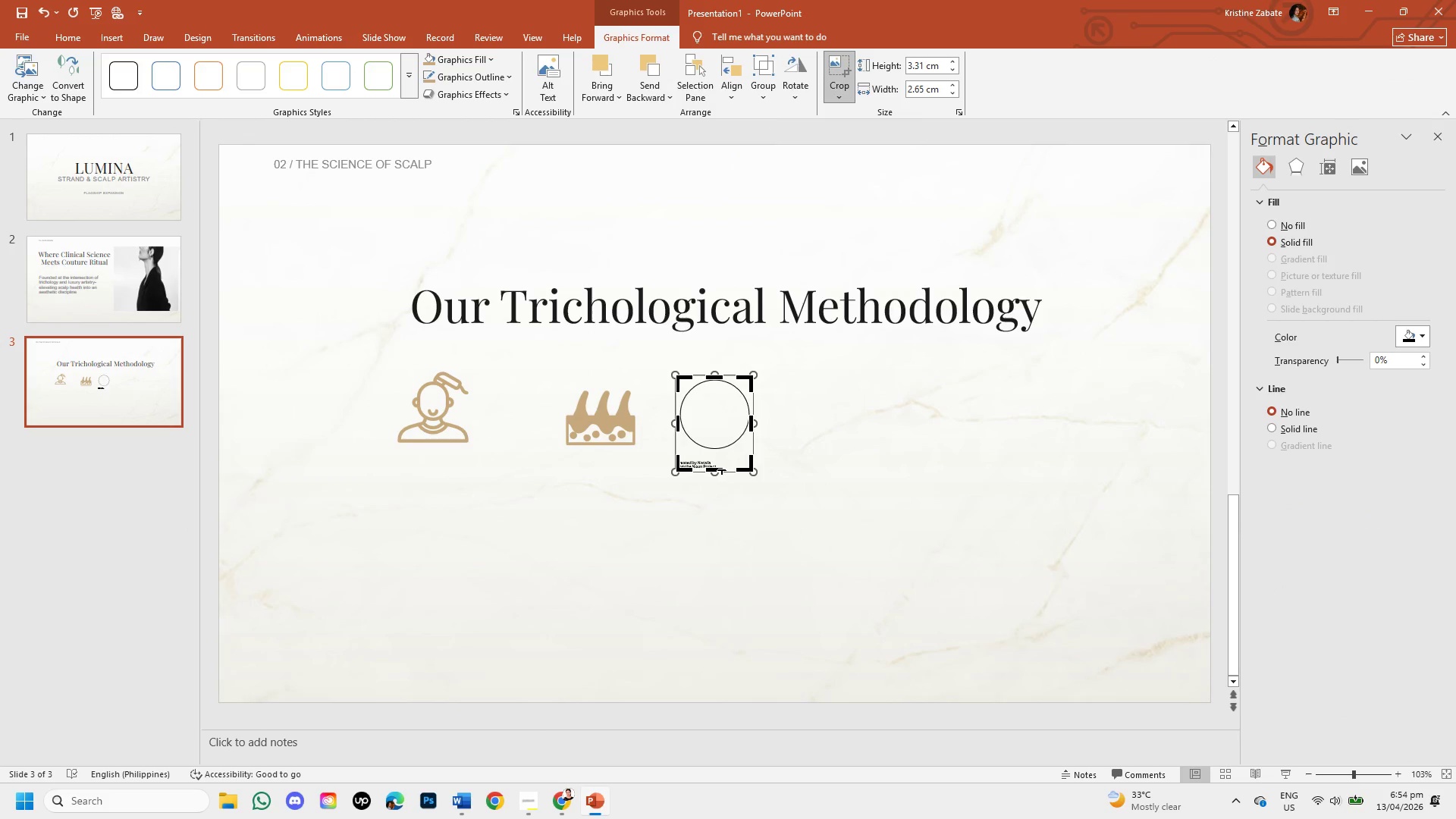 
left_click_drag(start_coordinate=[722, 469], to_coordinate=[724, 453])
 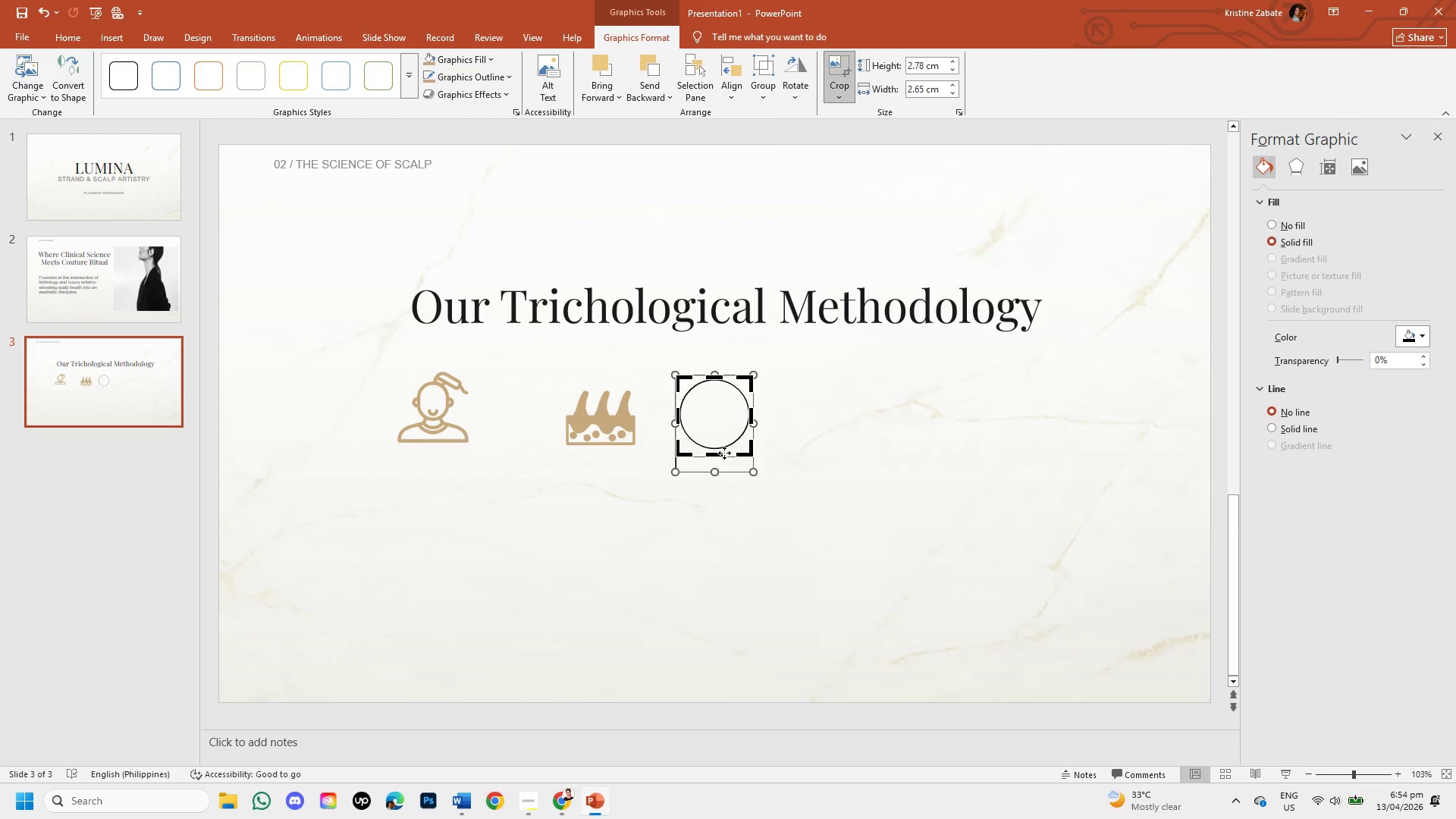 
key(Enter)
 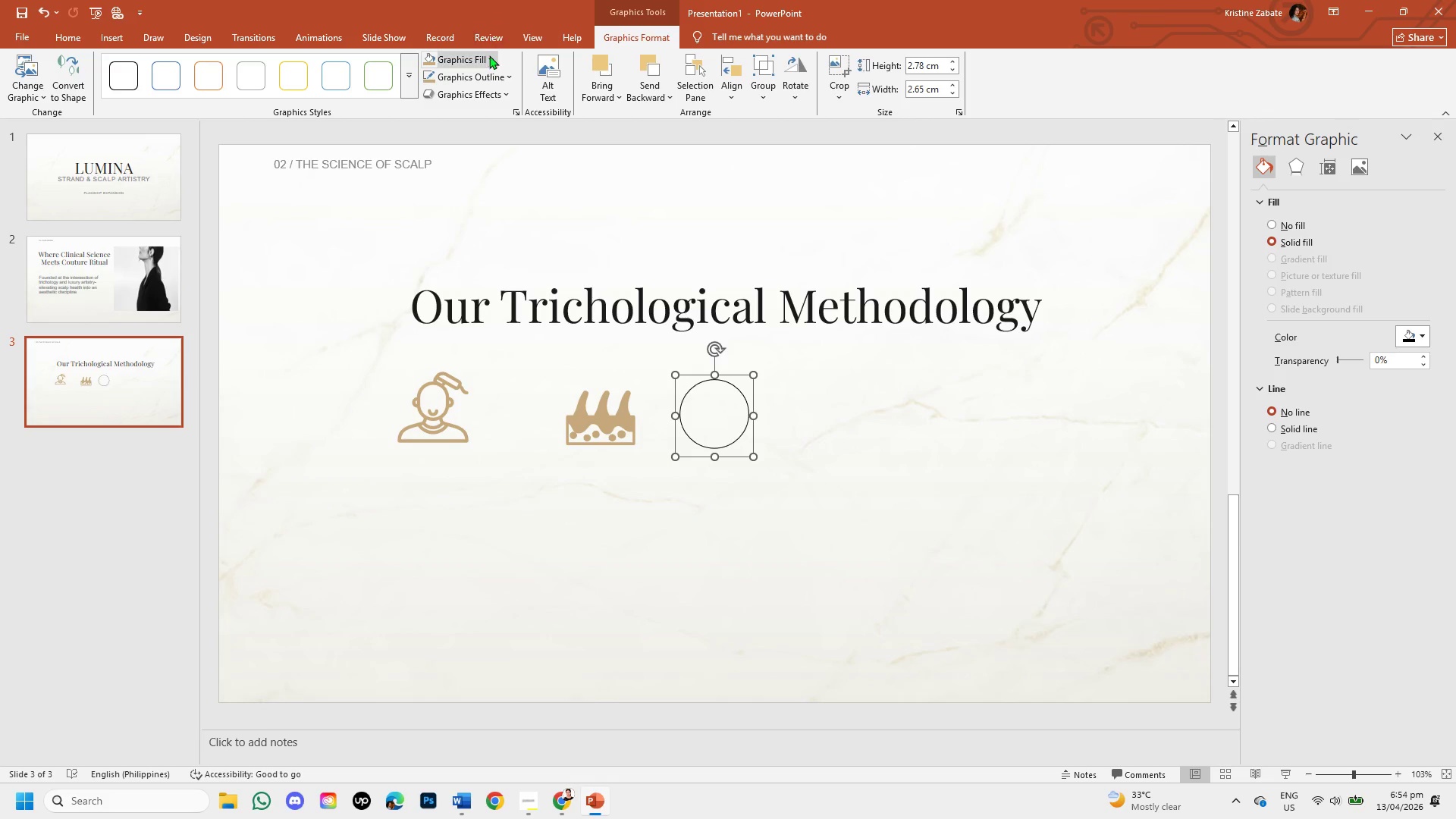 
left_click([488, 62])
 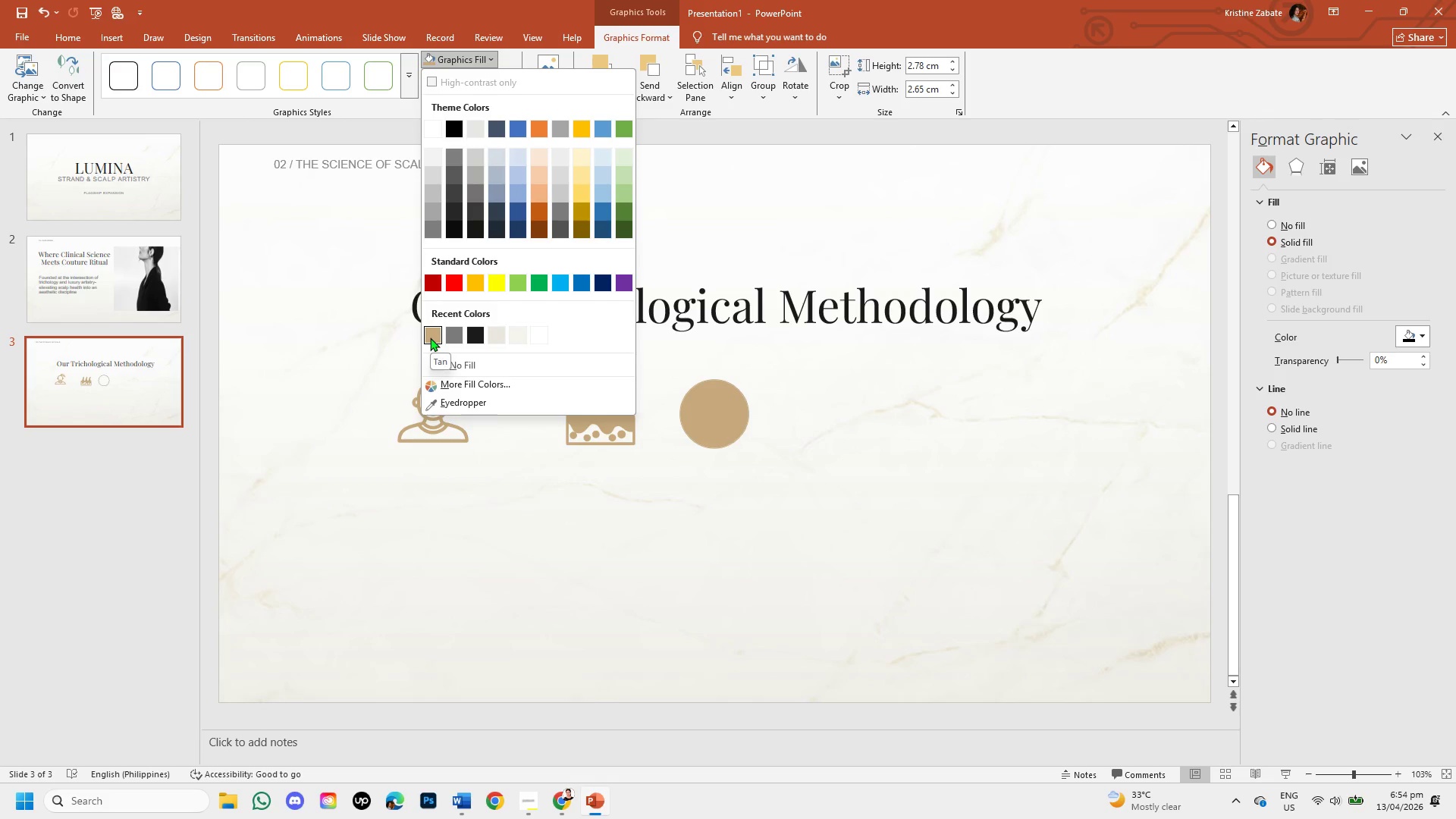 
left_click([375, 237])
 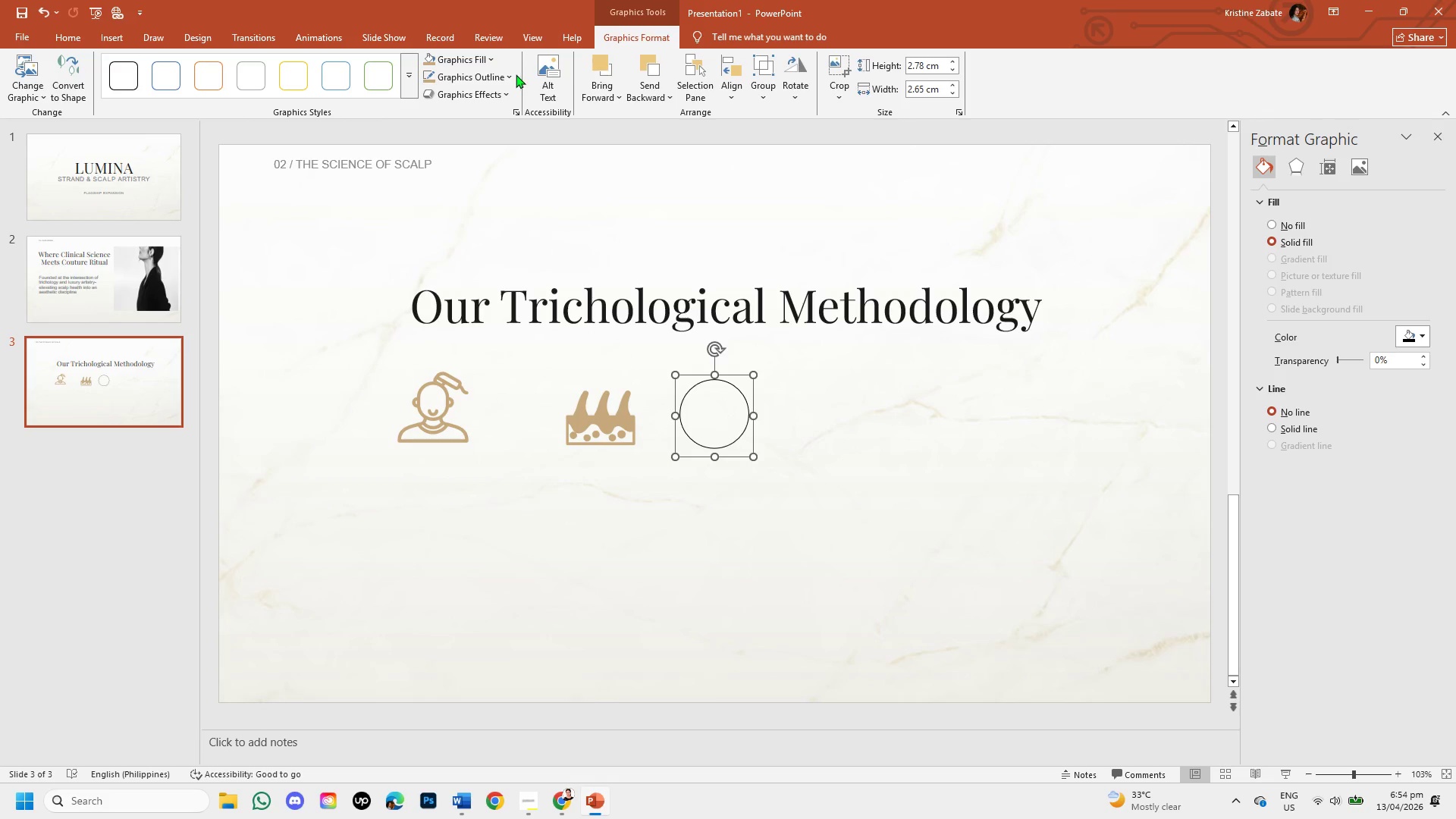 
left_click([511, 79])
 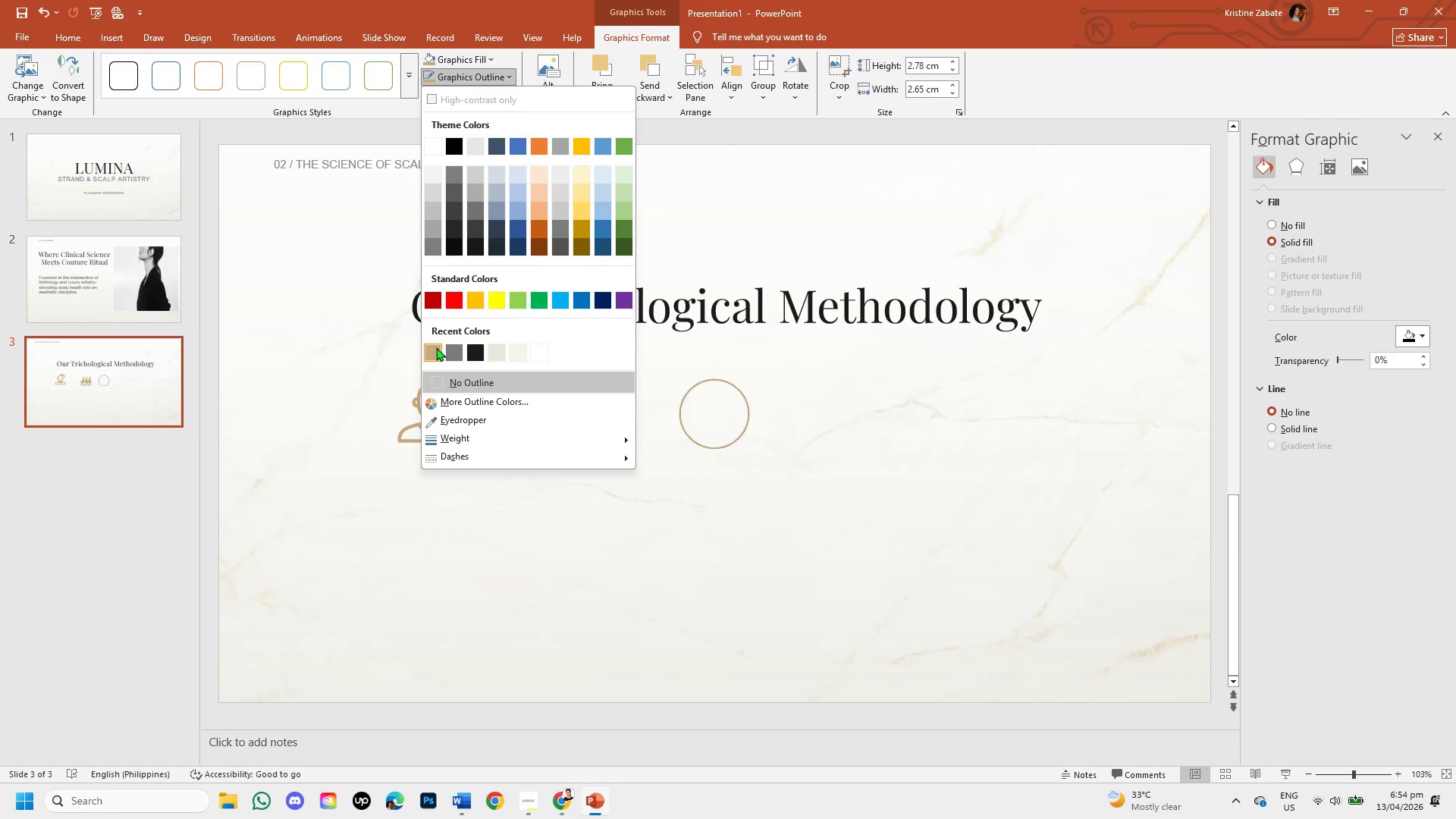 
left_click([436, 347])
 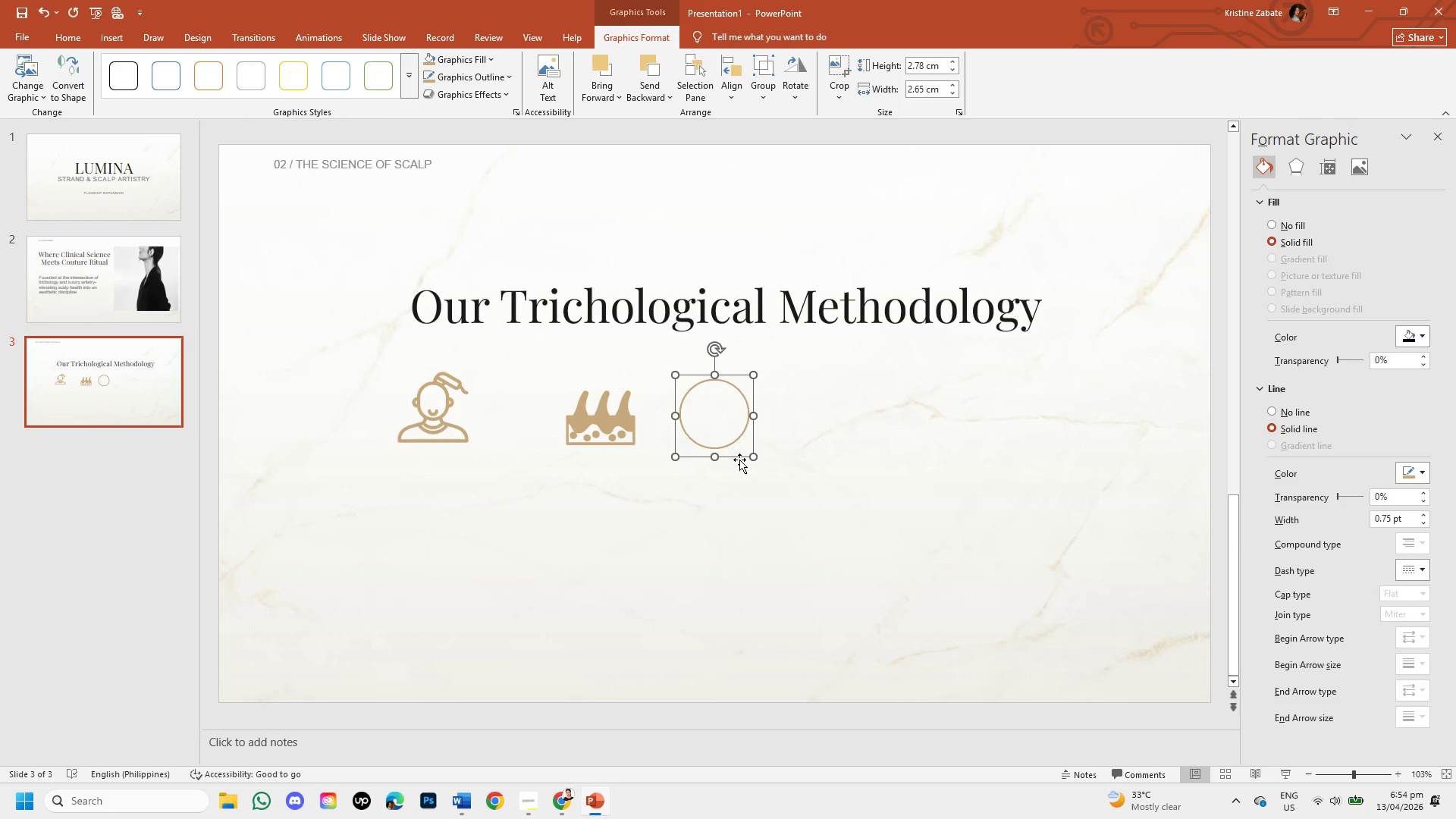 
left_click_drag(start_coordinate=[739, 460], to_coordinate=[390, 450])
 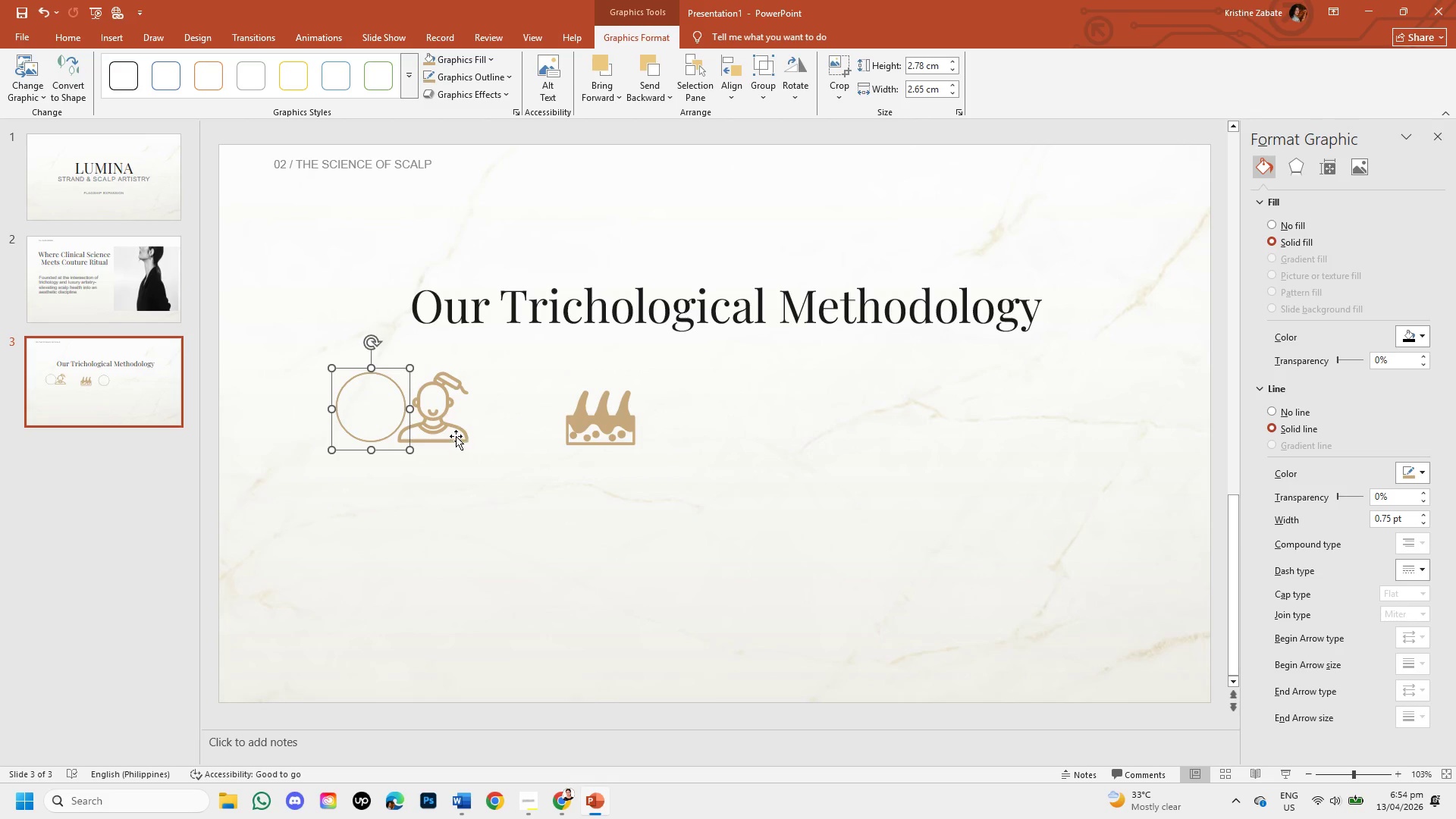 
left_click([456, 436])
 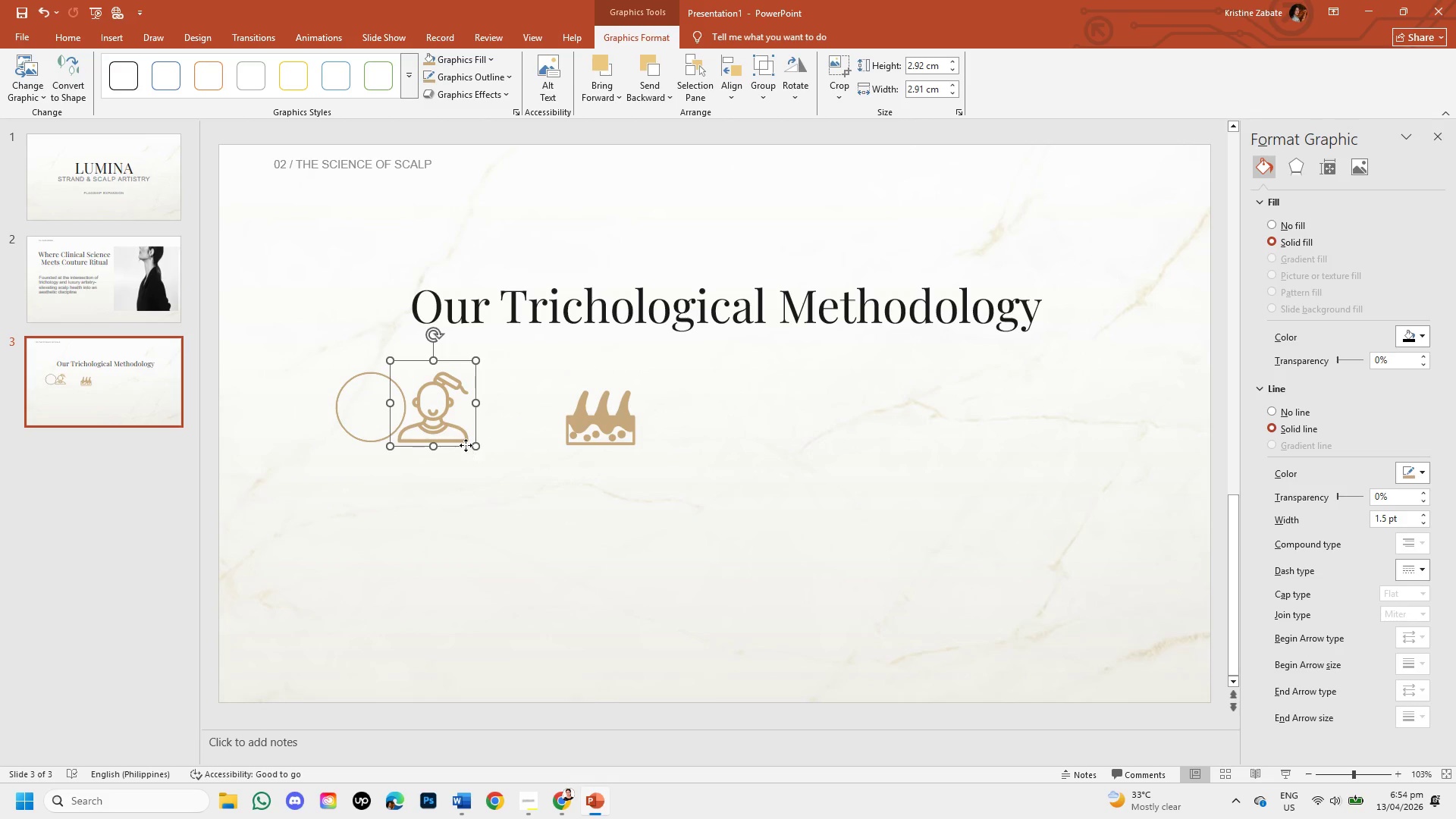 
left_click_drag(start_coordinate=[466, 445], to_coordinate=[650, 550])
 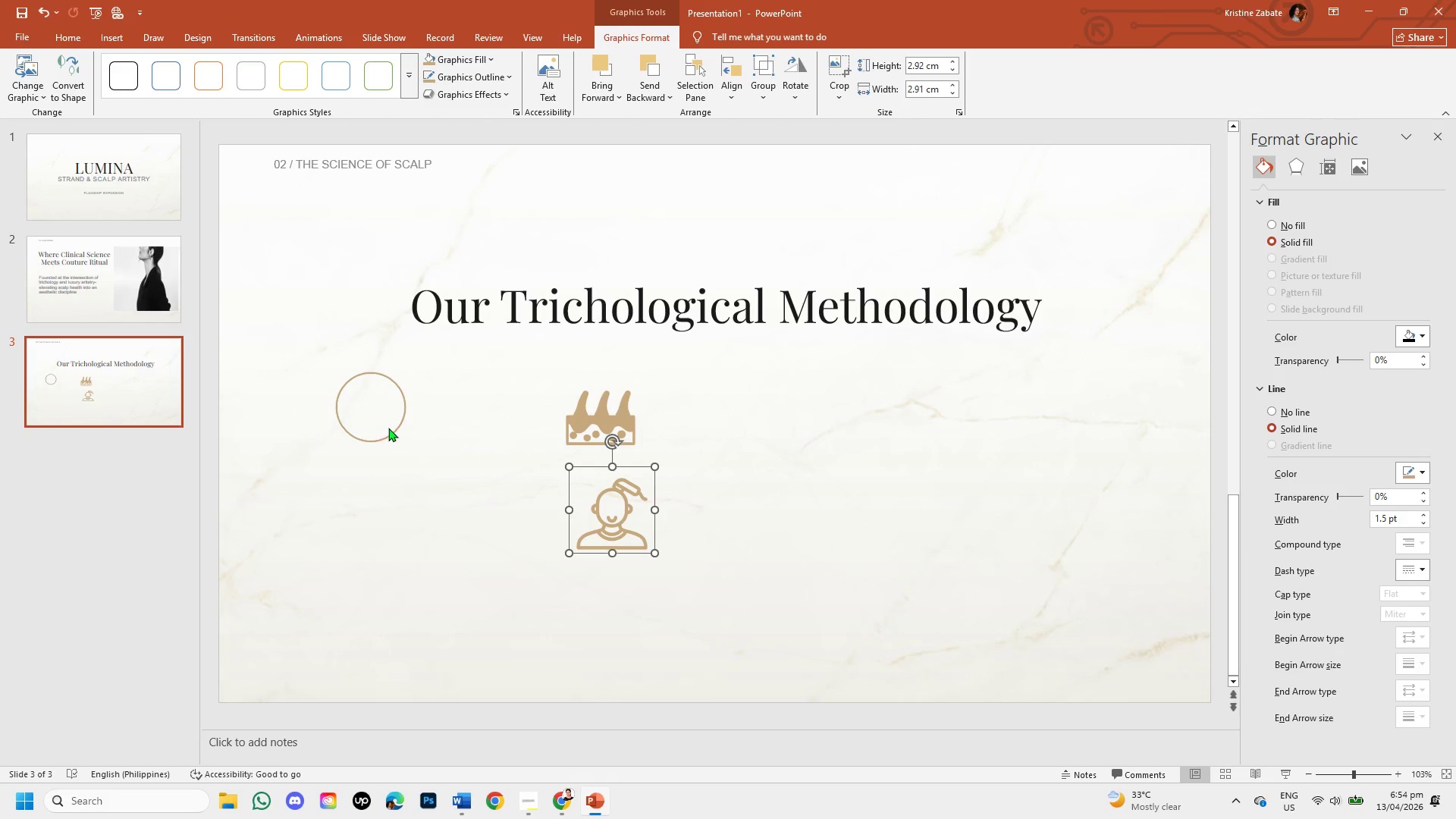 
left_click([388, 428])
 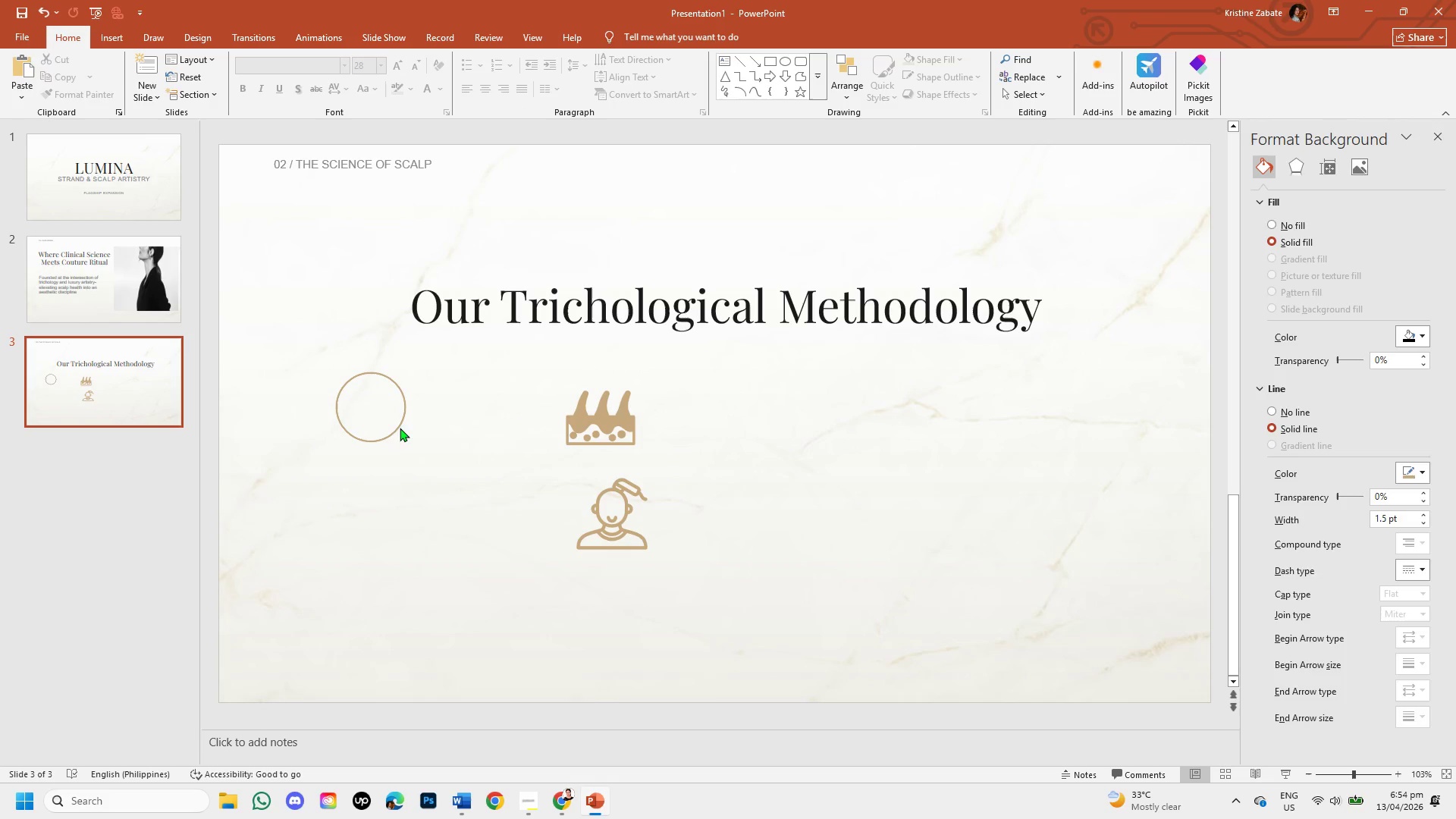 
left_click([397, 425])
 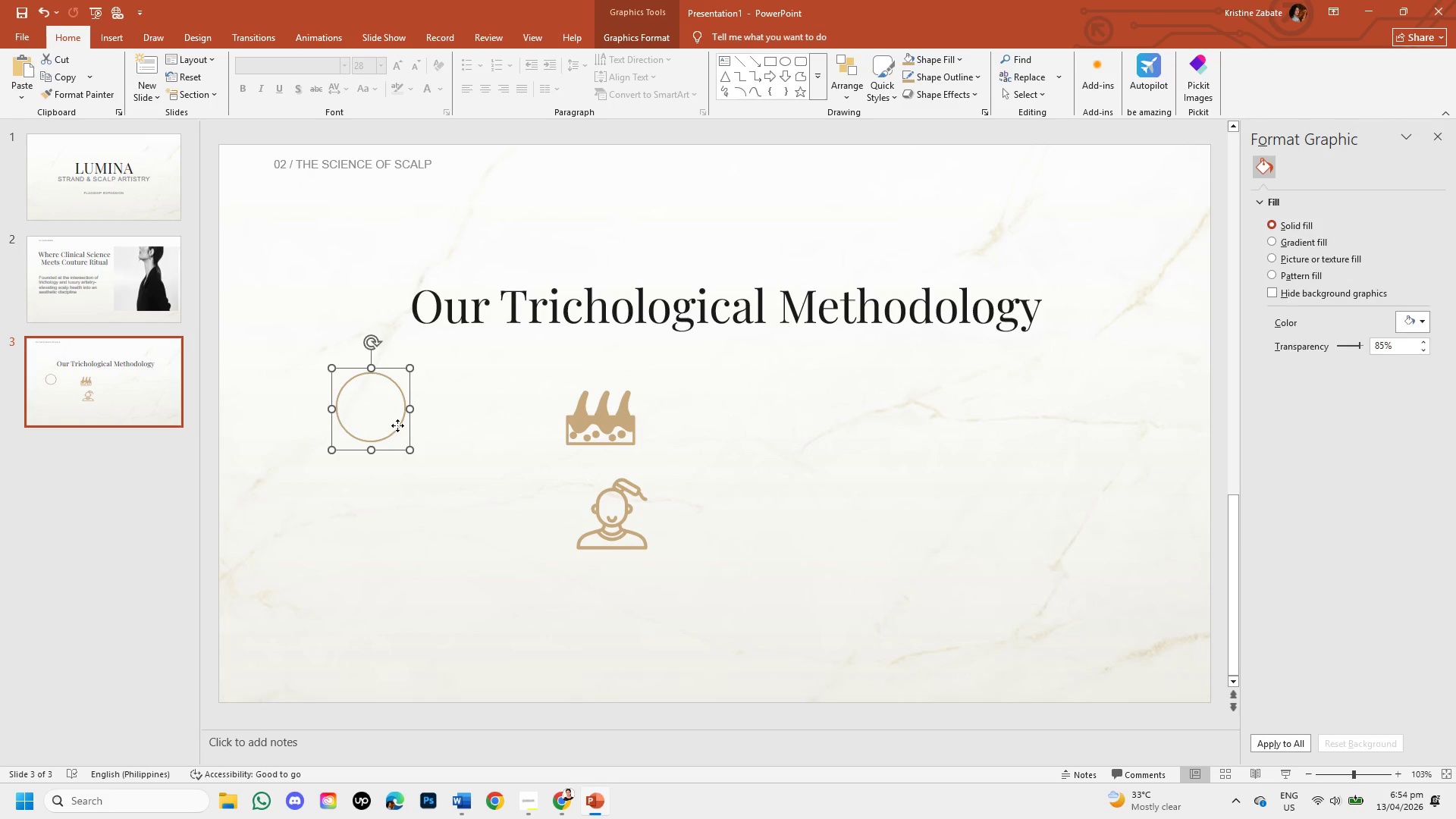 
left_click_drag(start_coordinate=[397, 425], to_coordinate=[469, 424])
 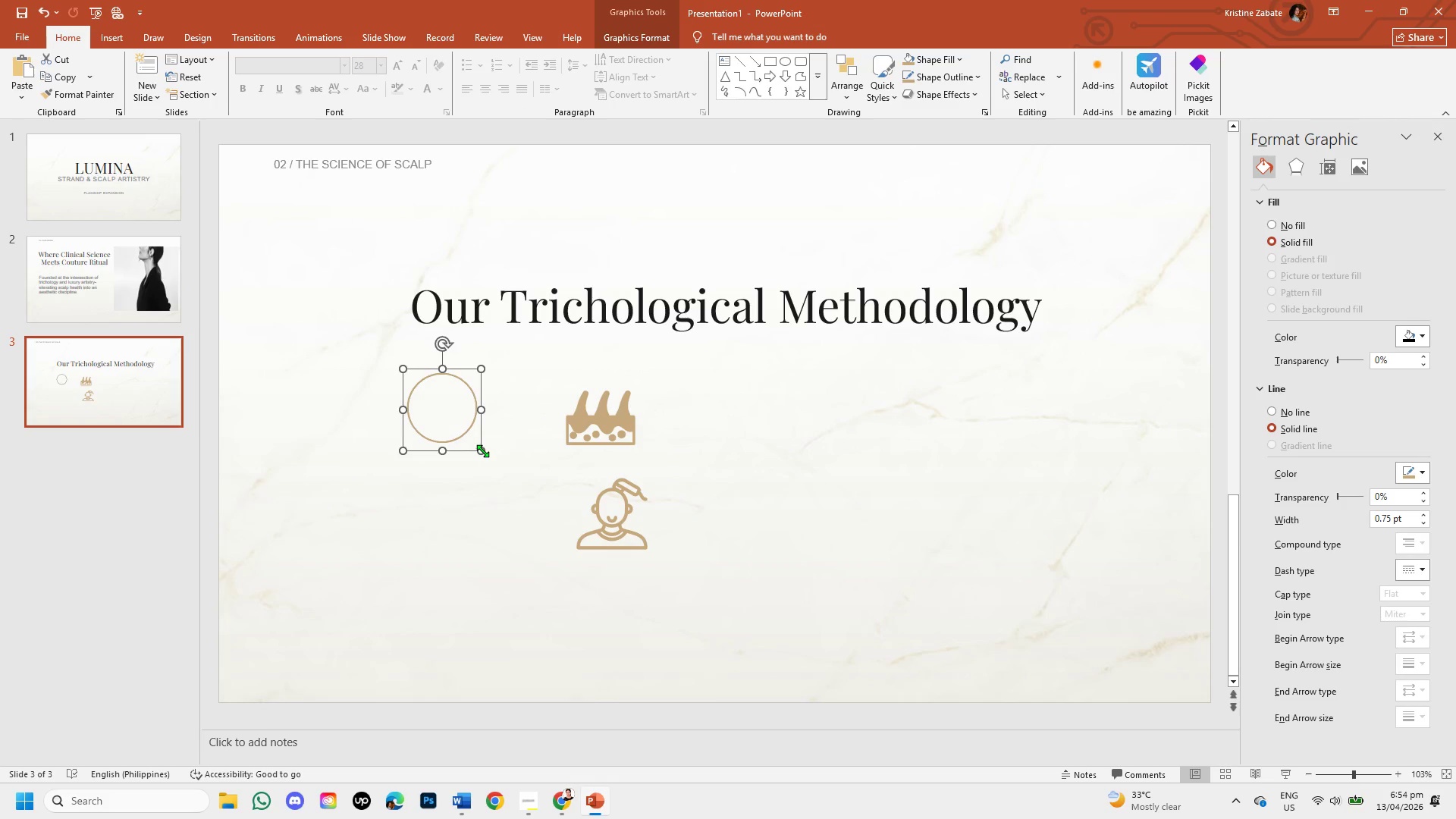 
left_click_drag(start_coordinate=[482, 450], to_coordinate=[517, 478])
 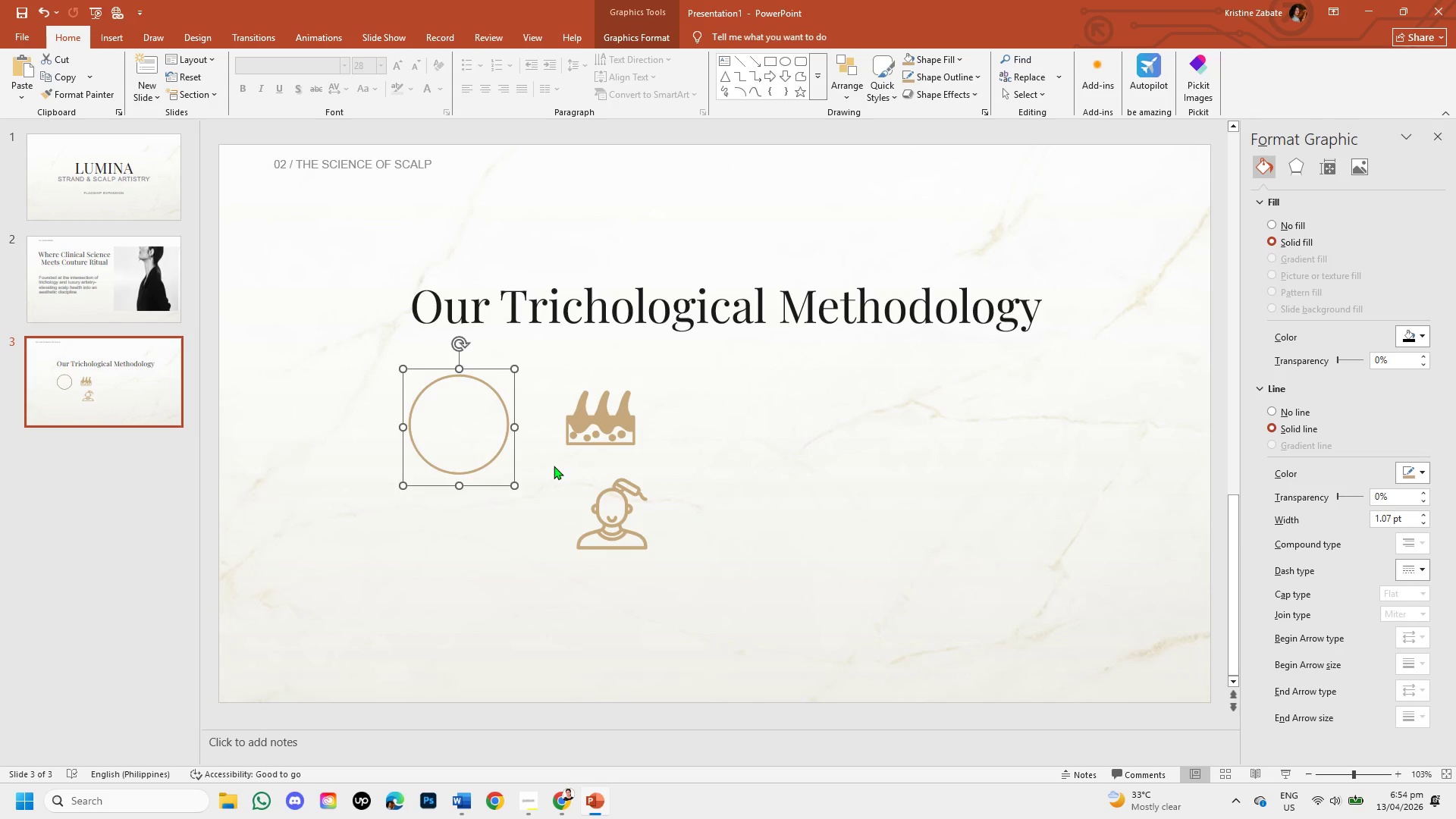 
wait(5.25)
 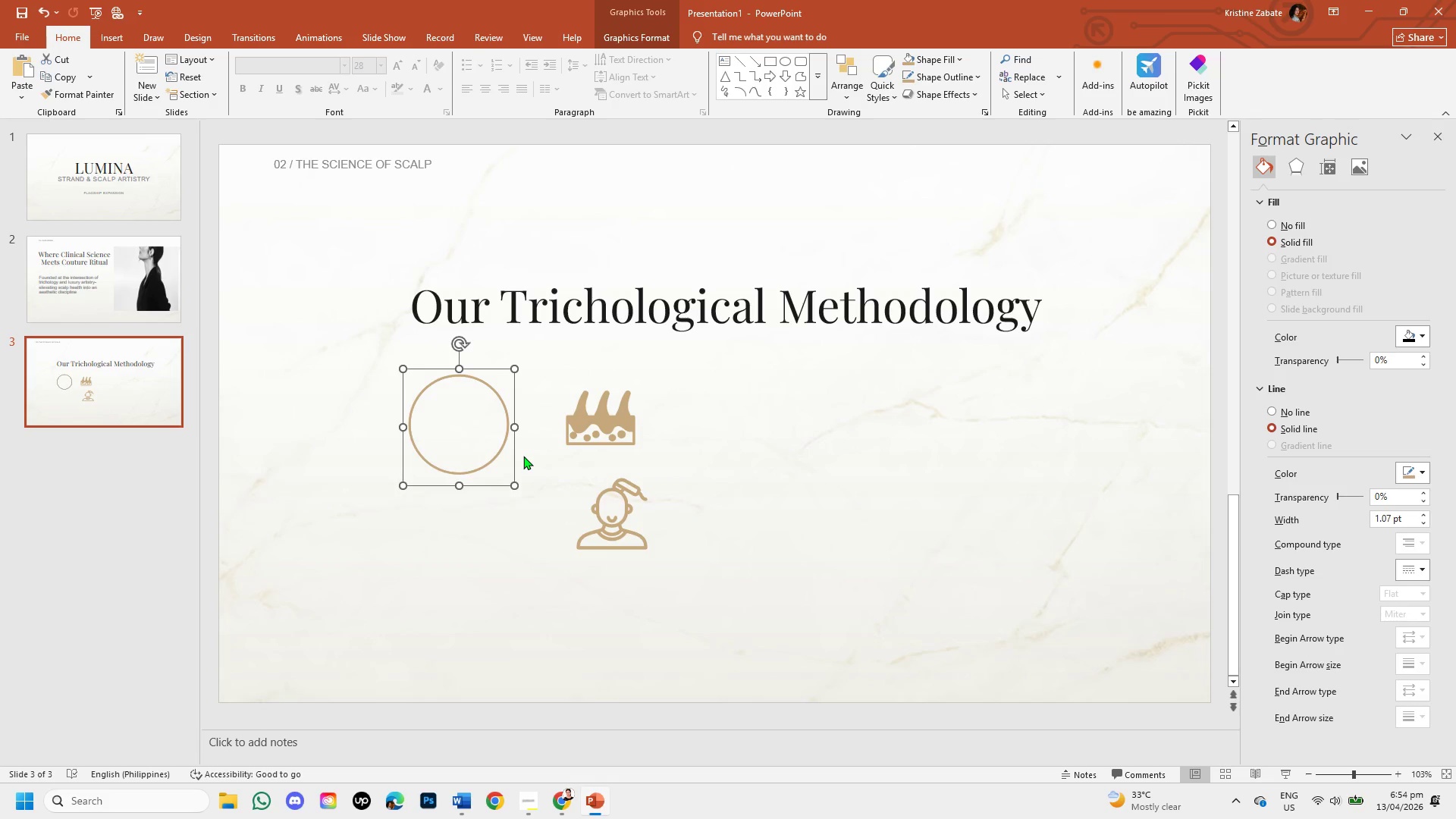 
left_click_drag(start_coordinate=[515, 488], to_coordinate=[550, 526])
 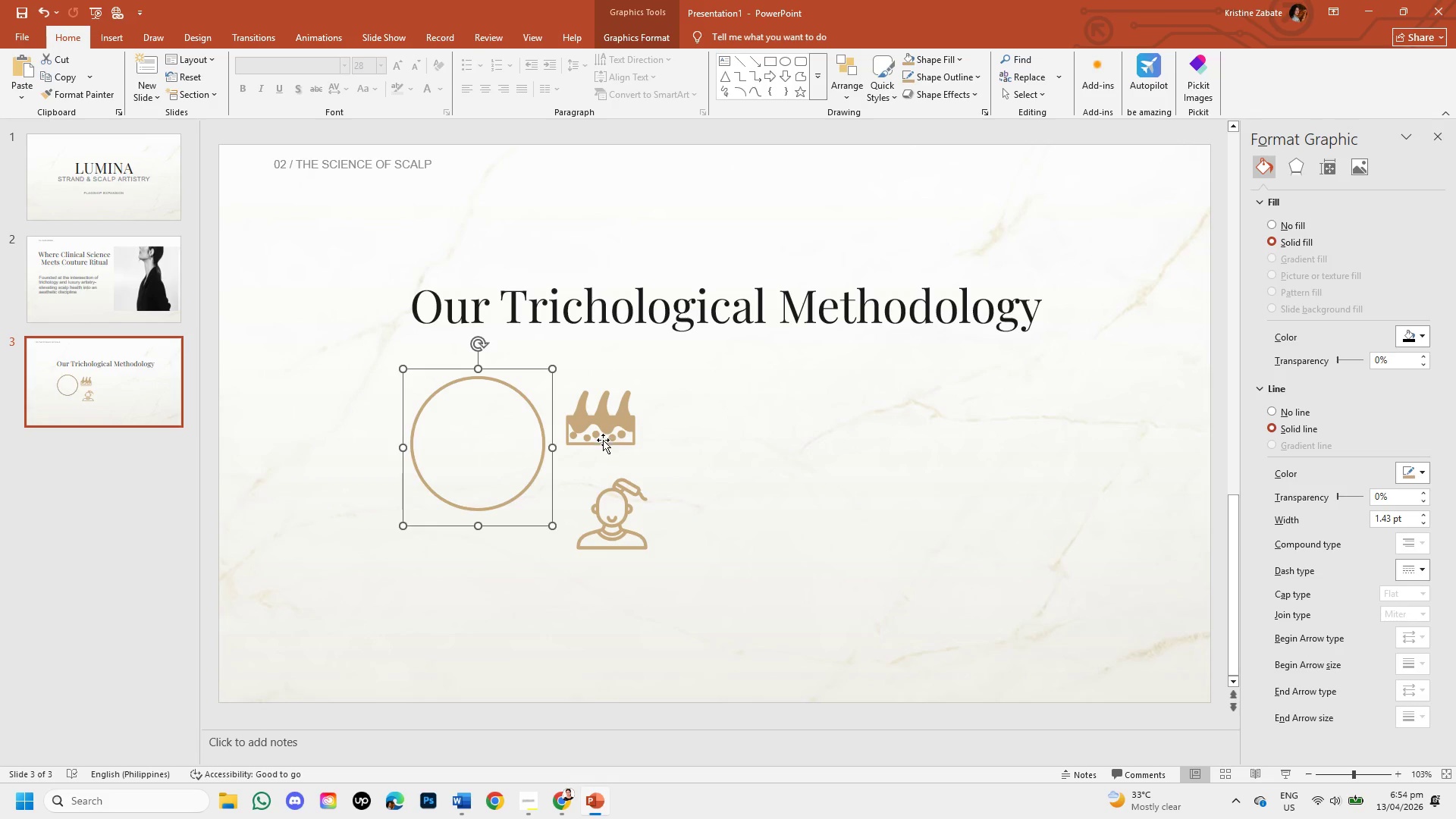 
left_click([624, 520])
 